 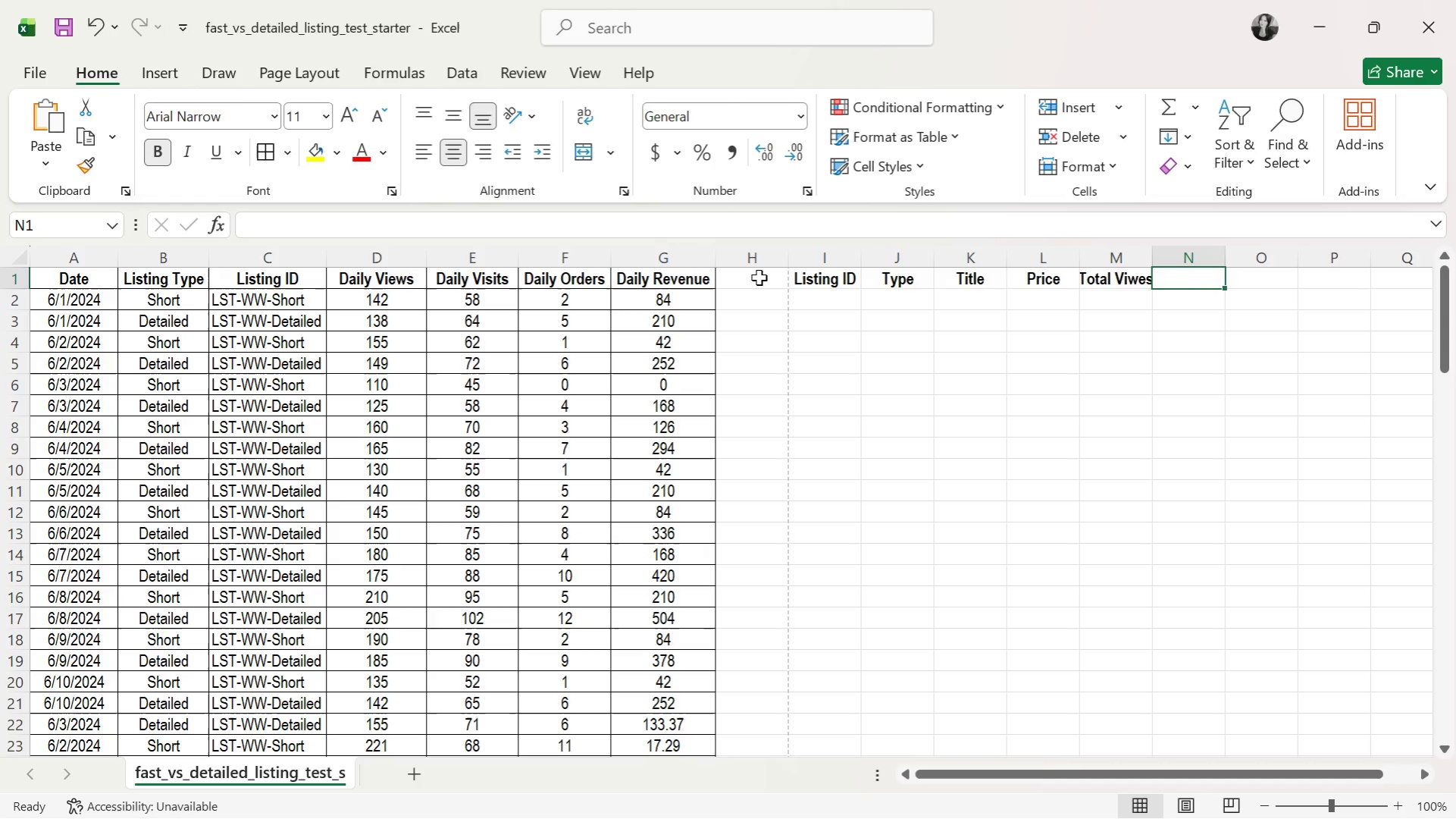 
double_click([1099, 278])
 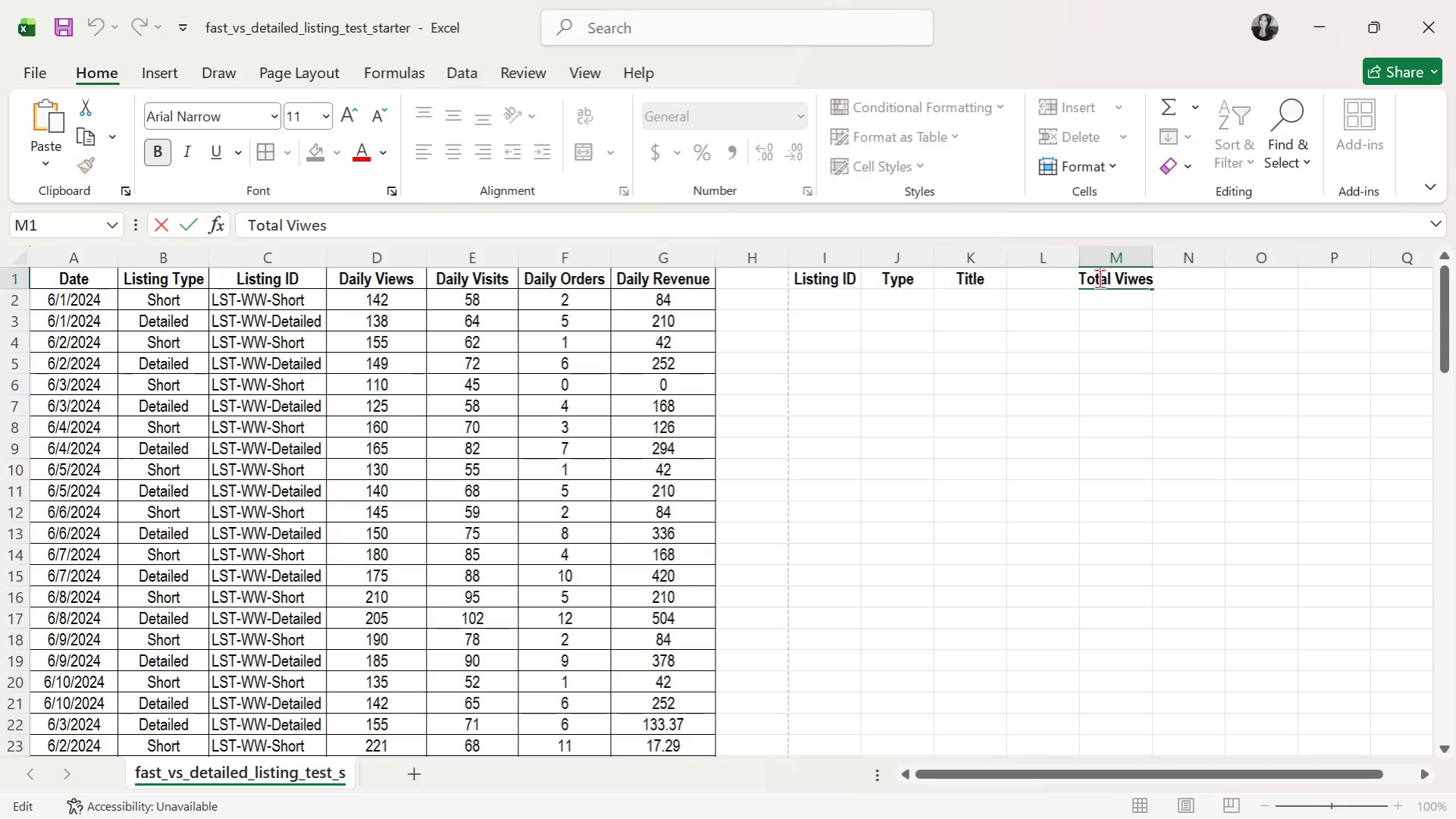 
triple_click([1099, 278])
 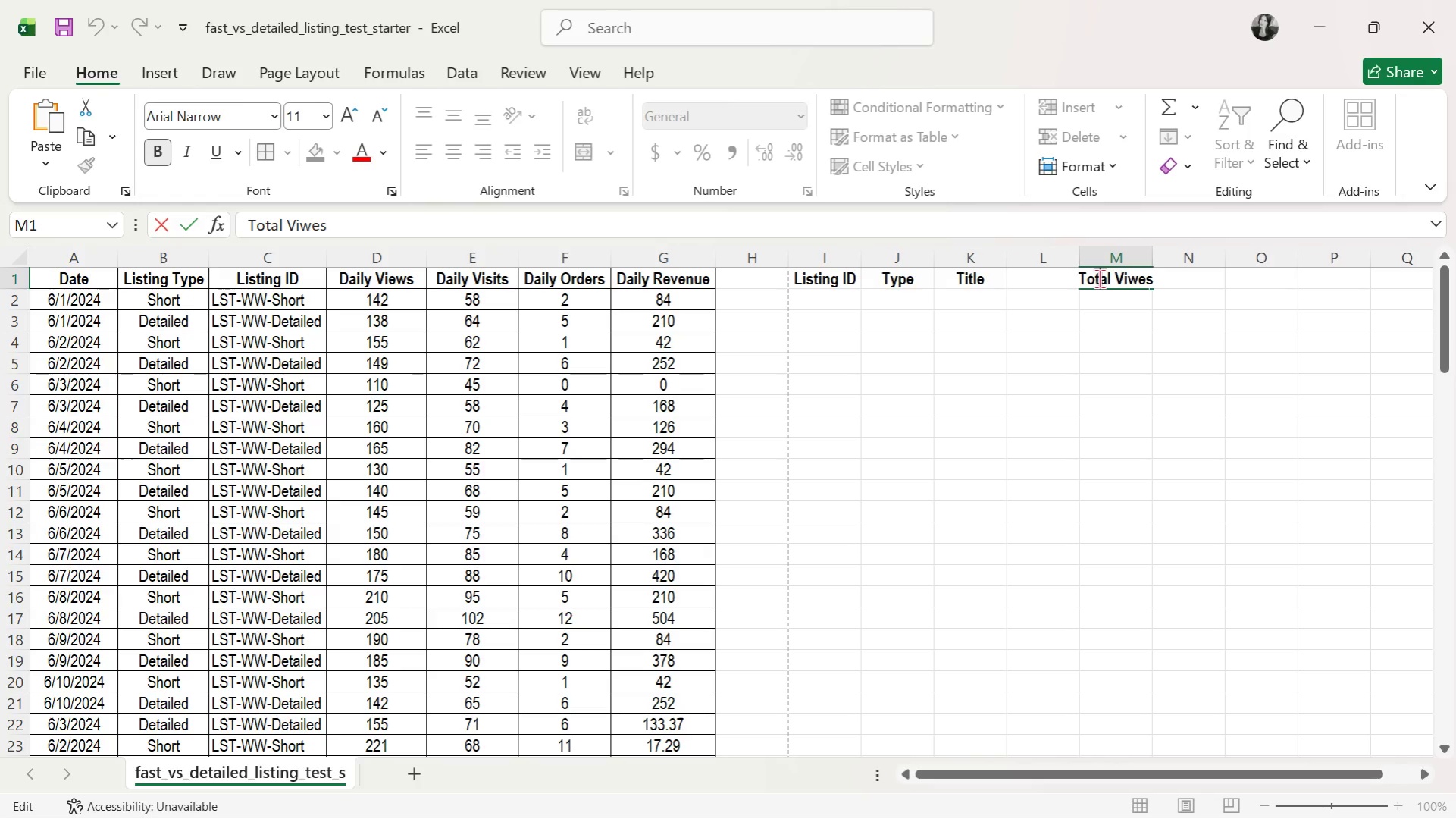 
triple_click([1099, 278])
 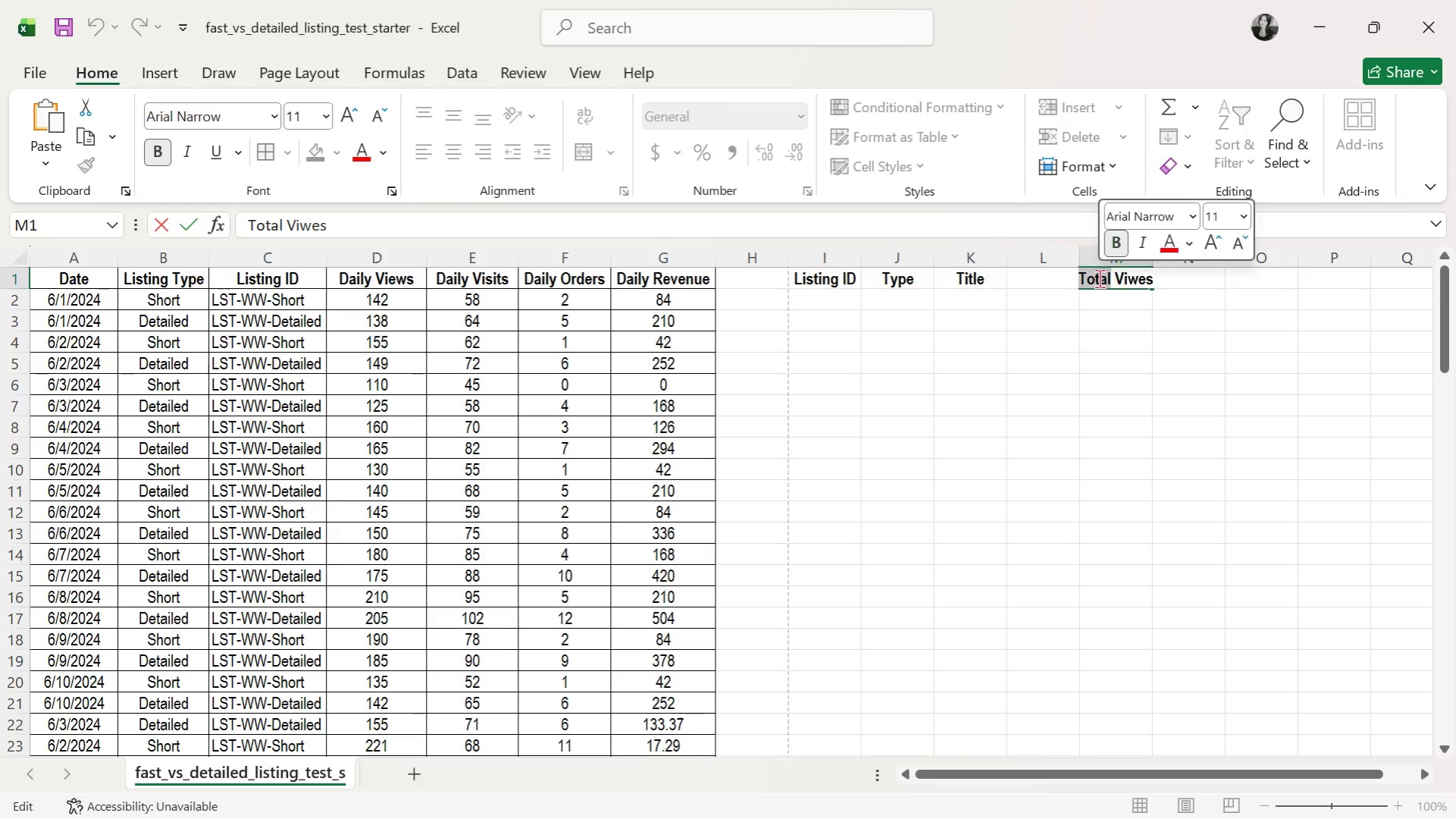 
triple_click([1099, 278])
 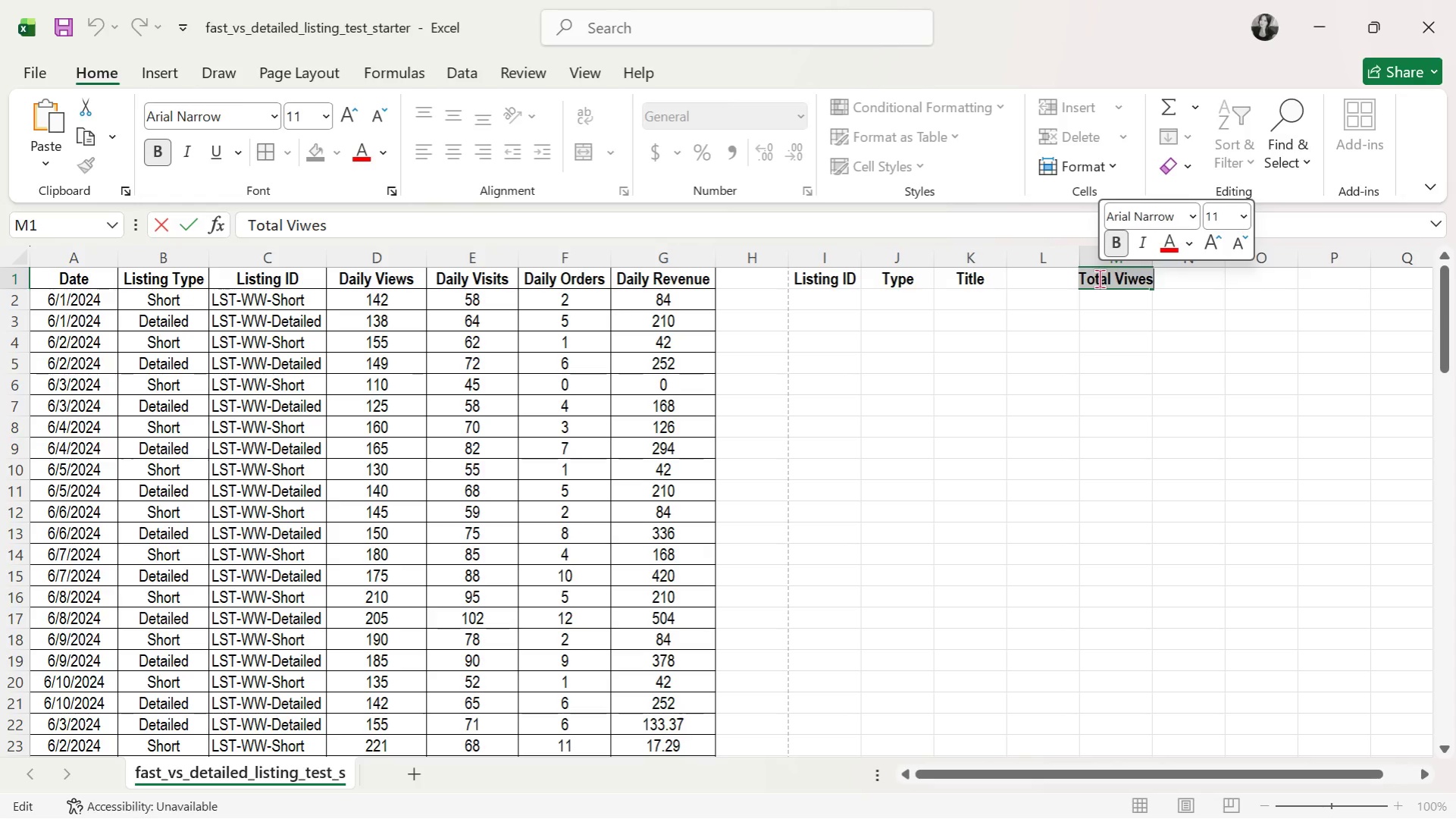 
type(Total Views)
 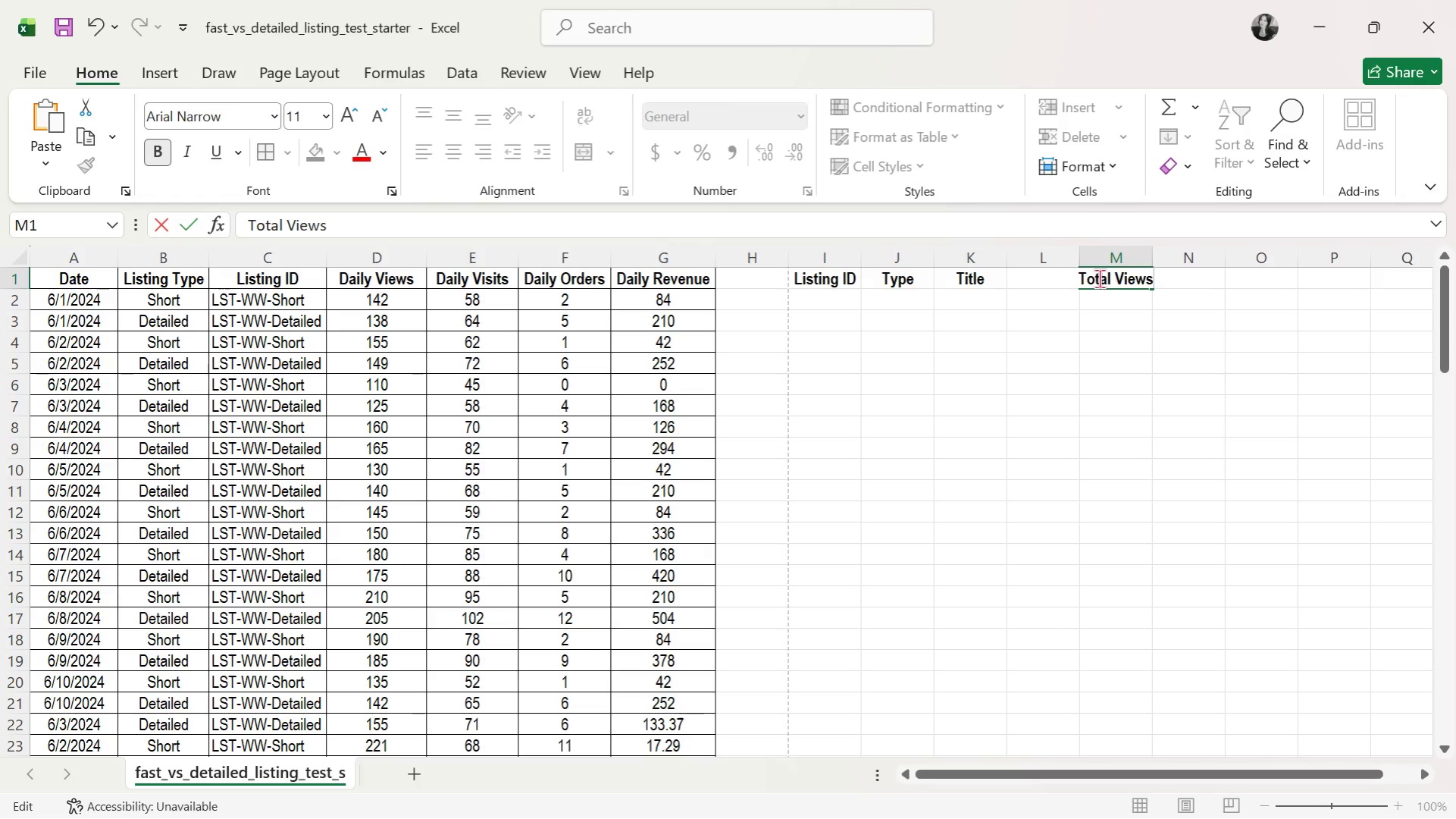 
key(ArrowRight)
 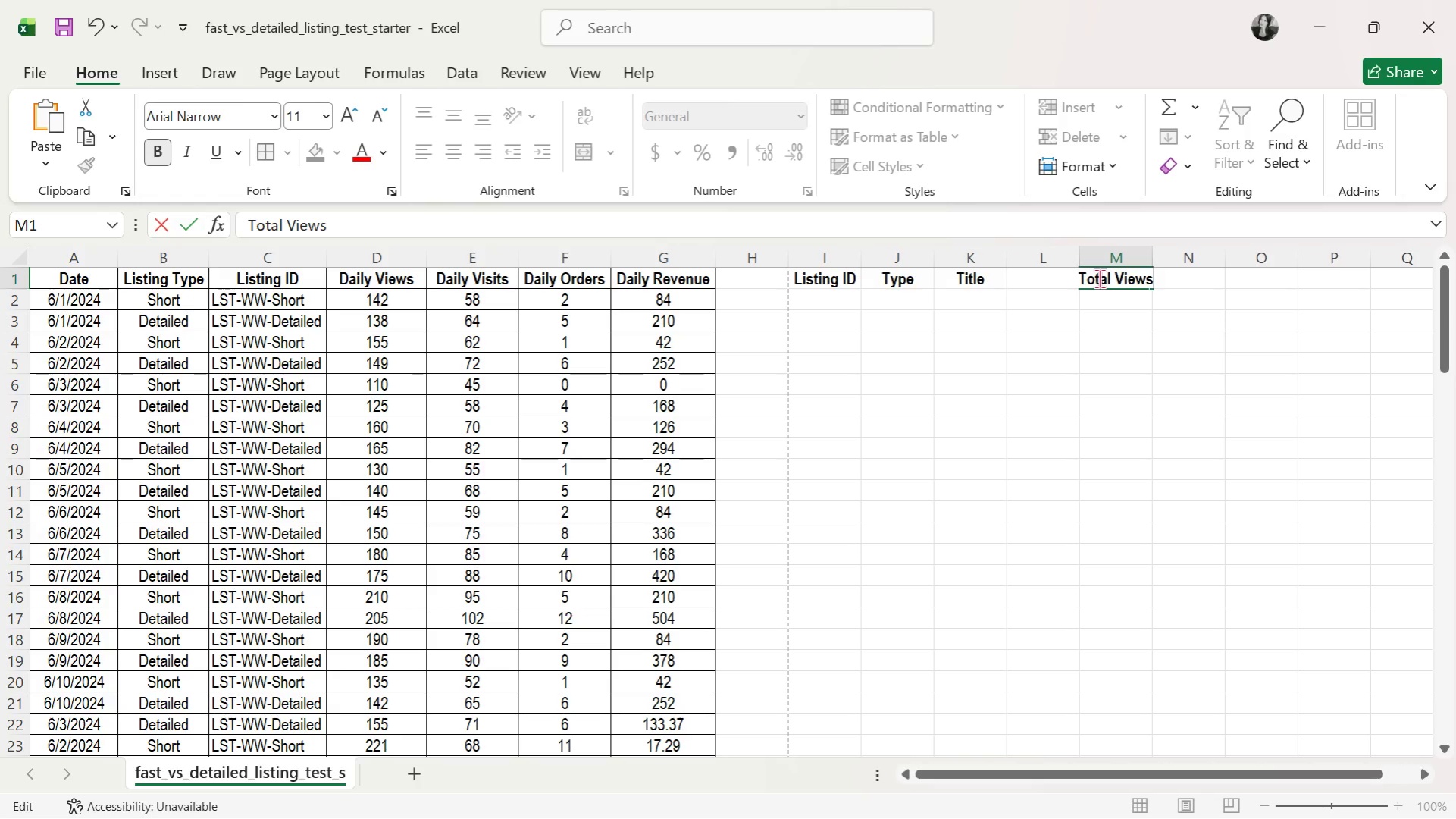 
key(Enter)
 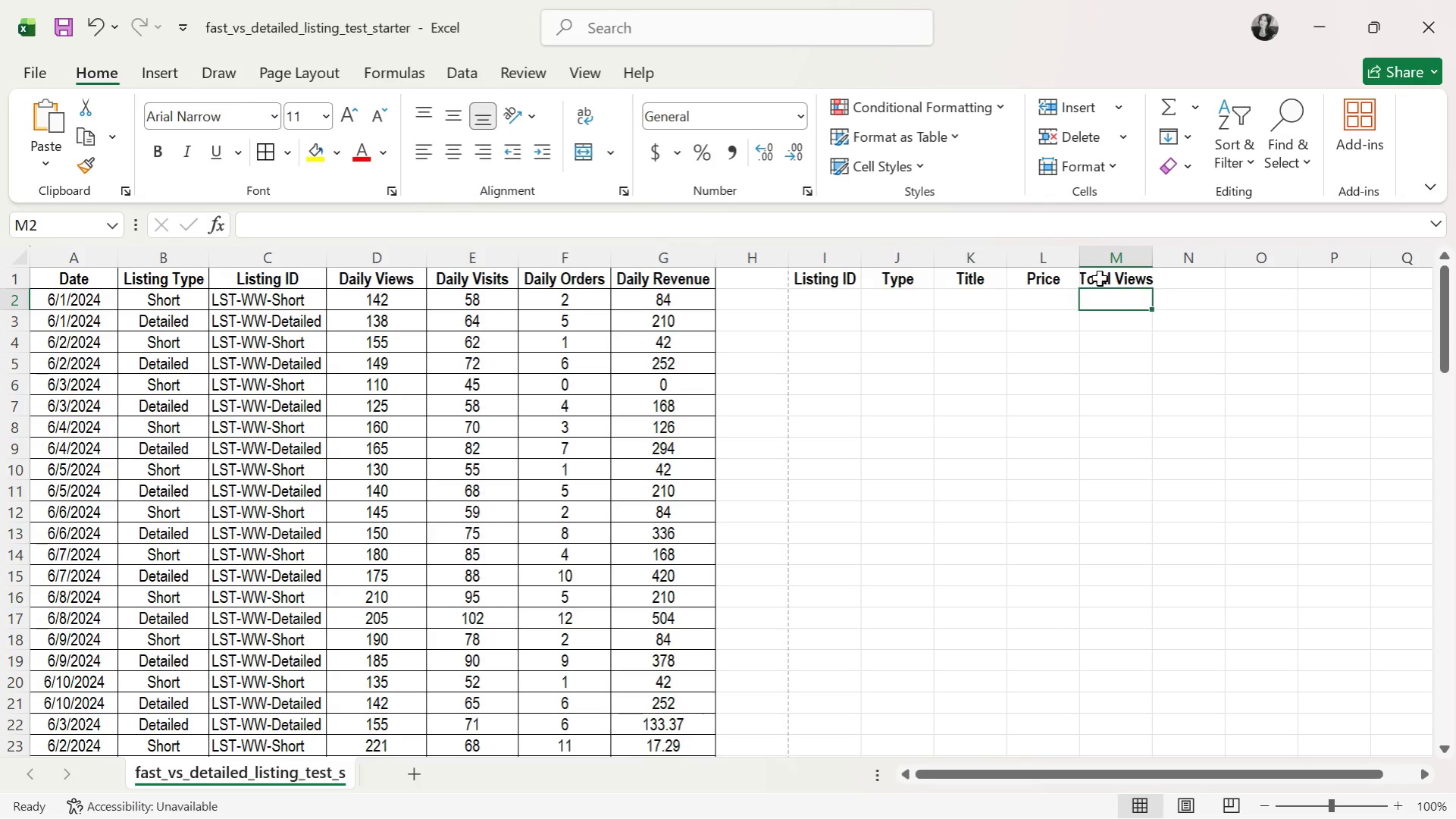 
key(ArrowRight)
 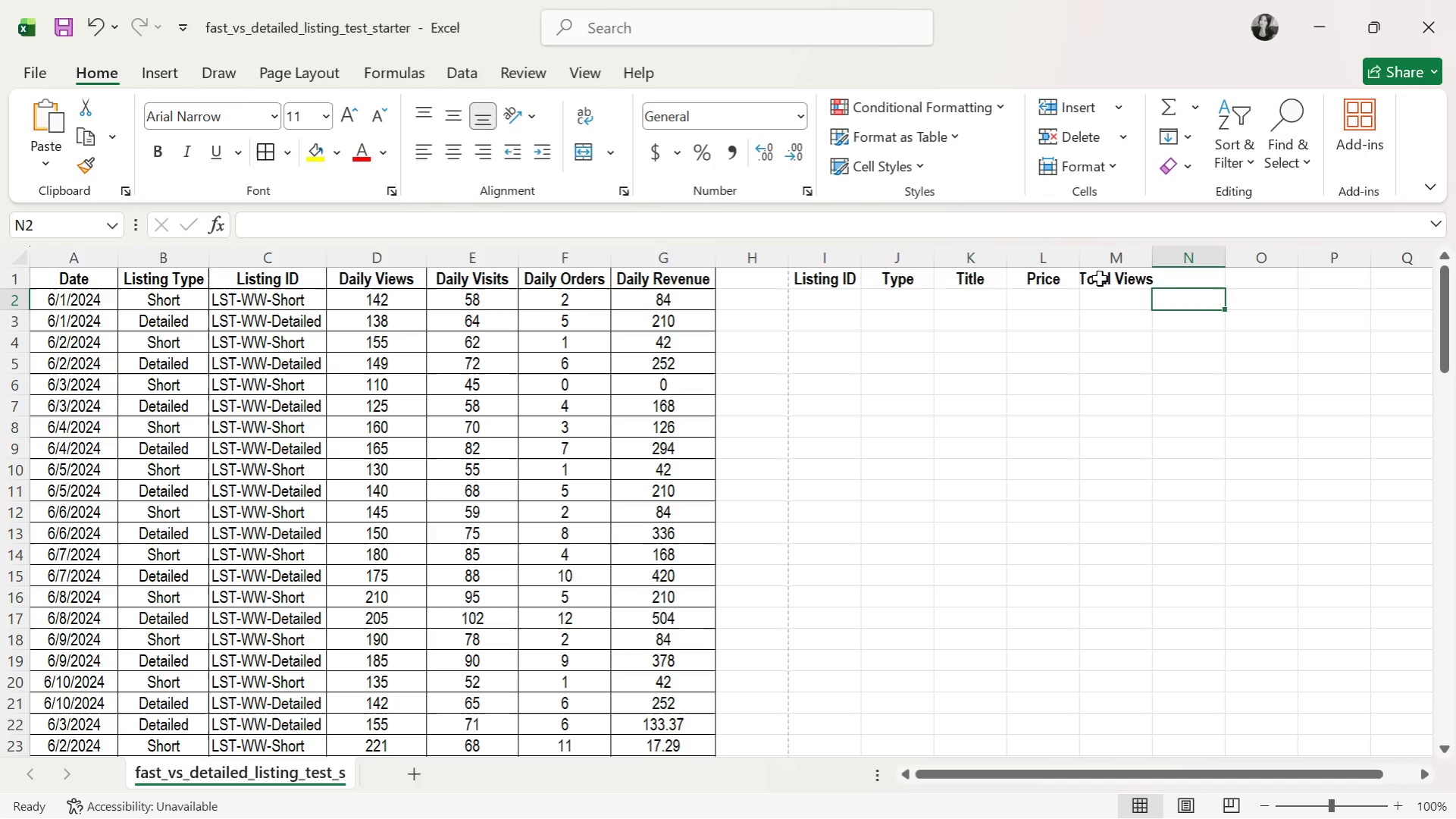 
key(ArrowUp)
 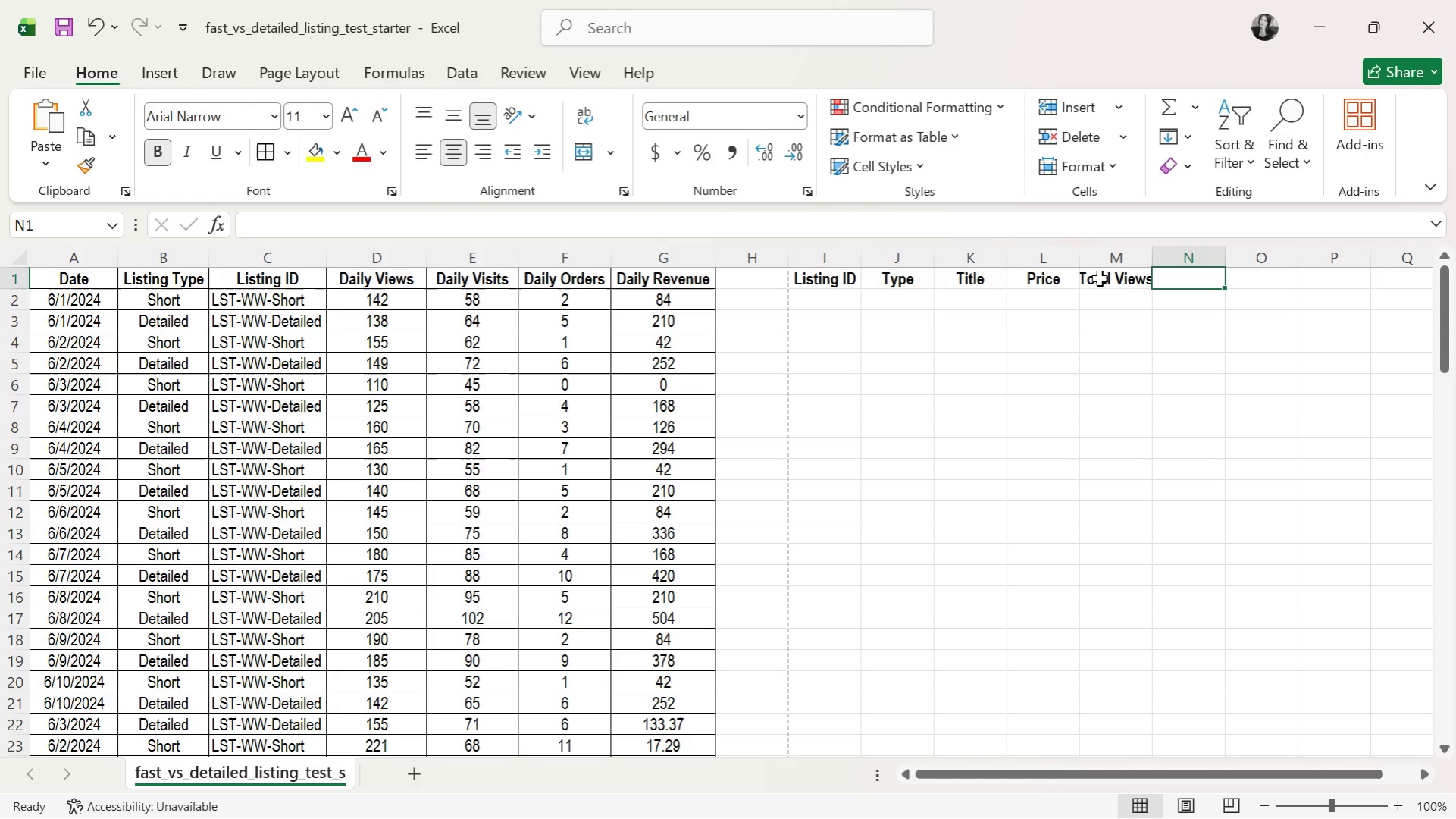 
type(Total Visits)
 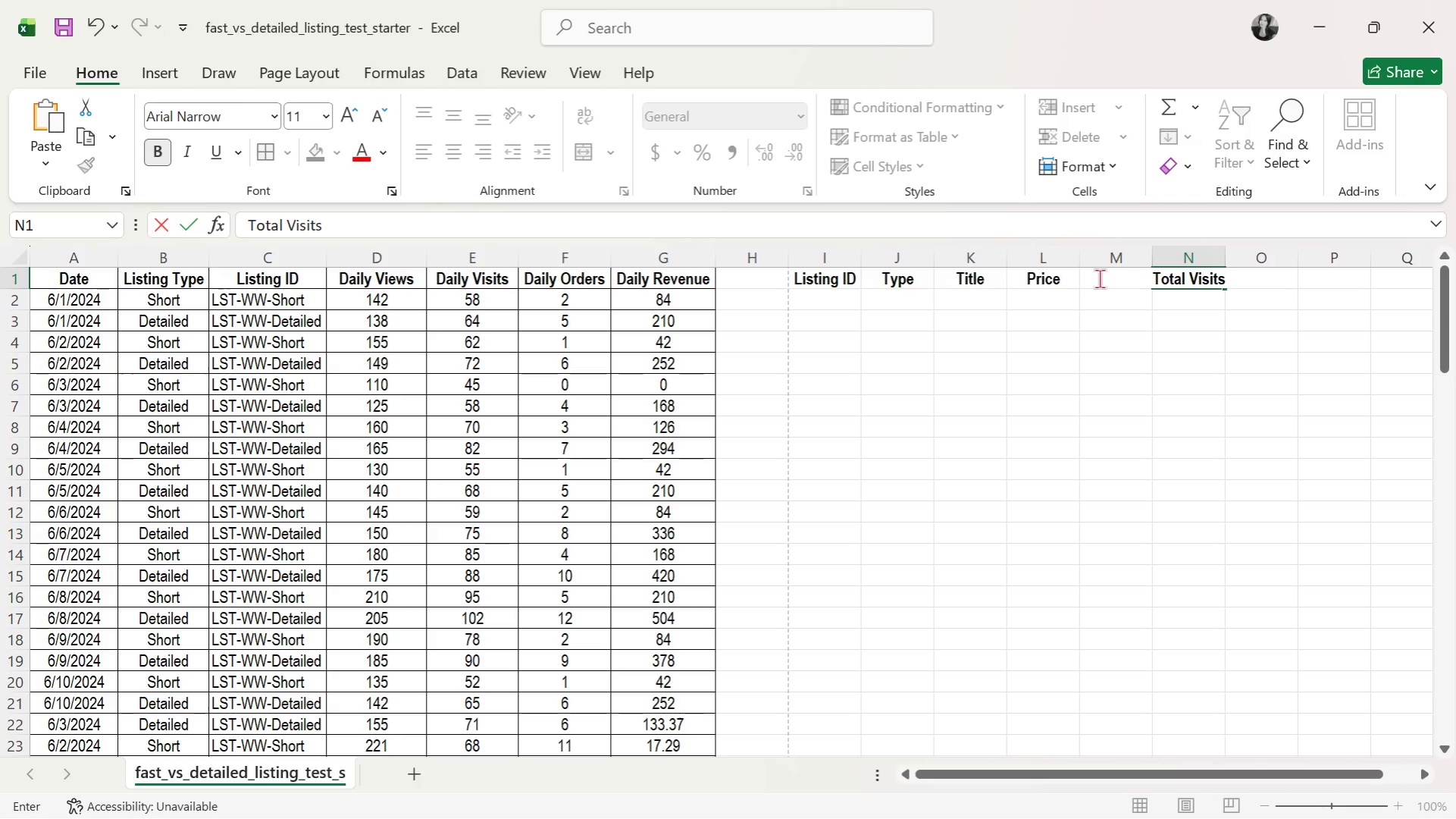 
key(ArrowRight)
 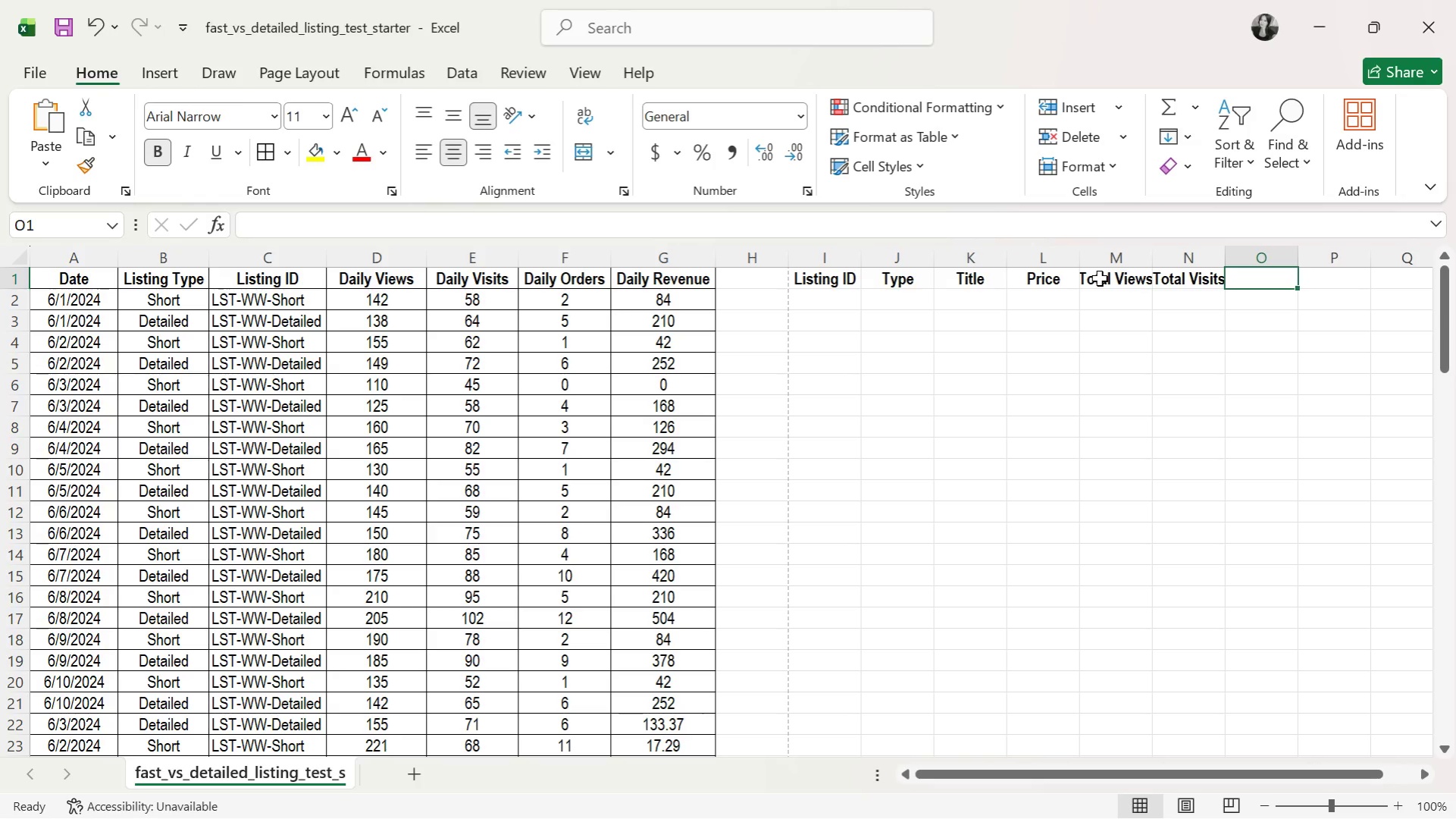 
type(Total Orders)
 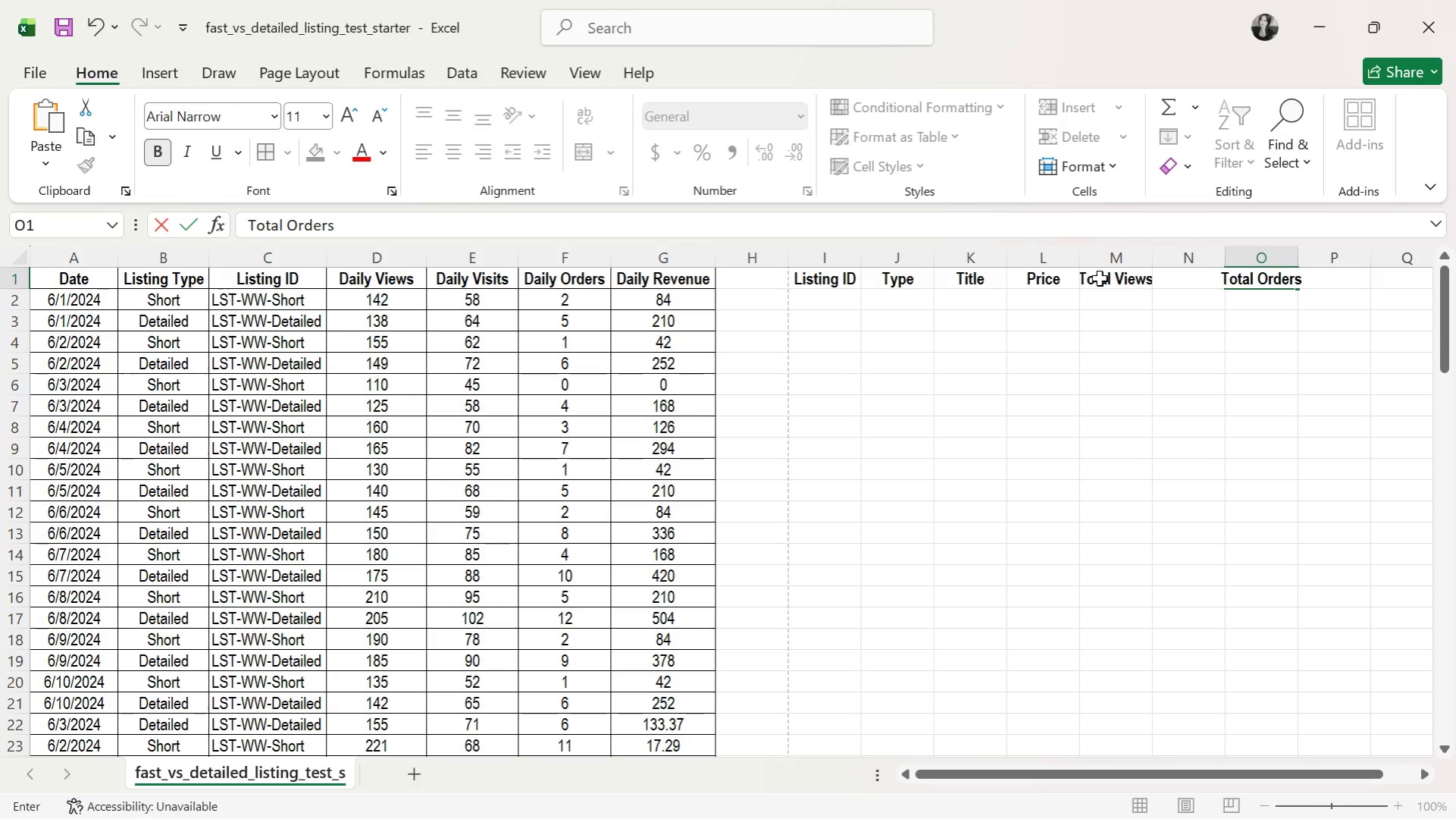 
key(ArrowRight)
 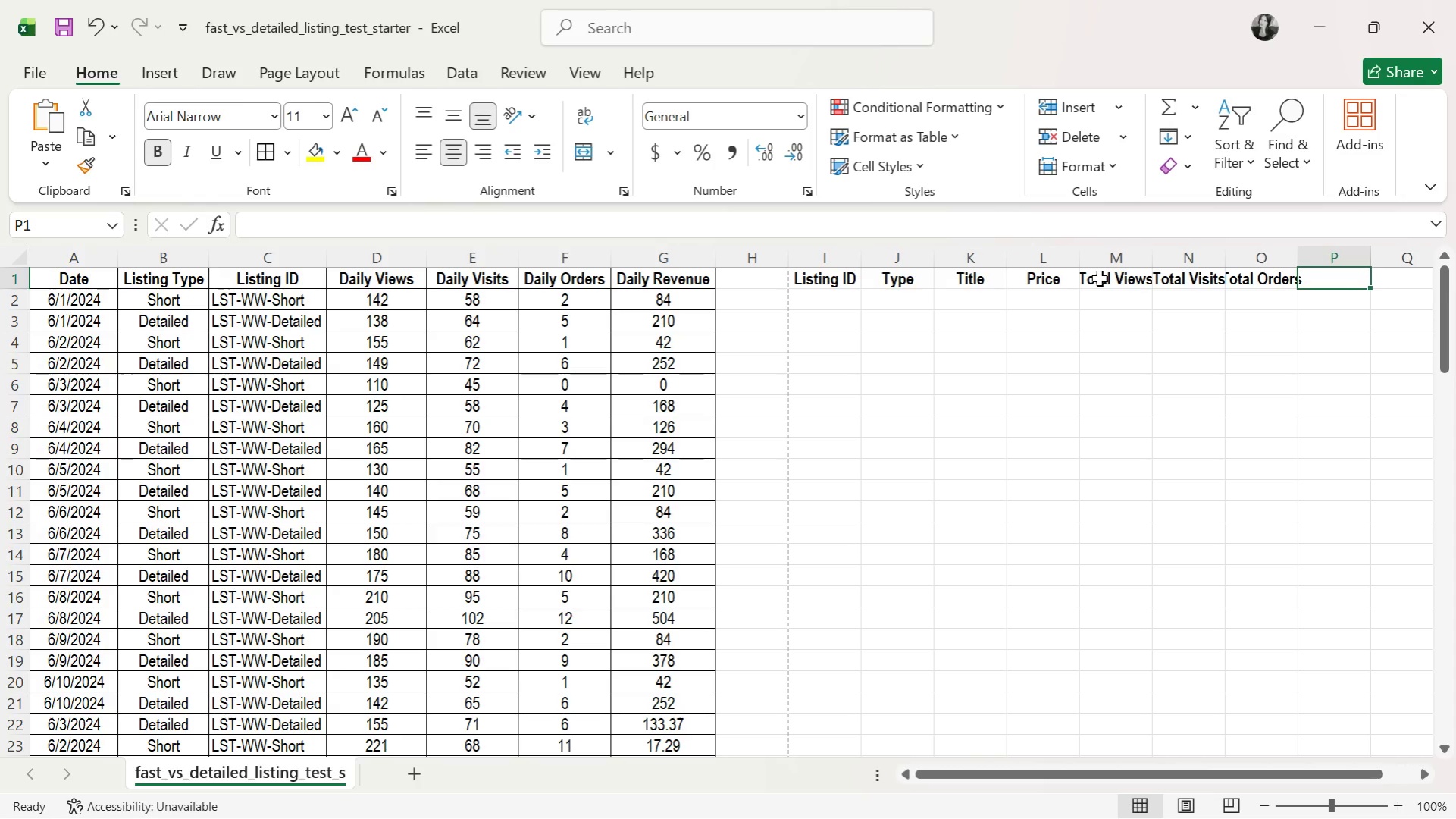 
type(Conversion Rate)
 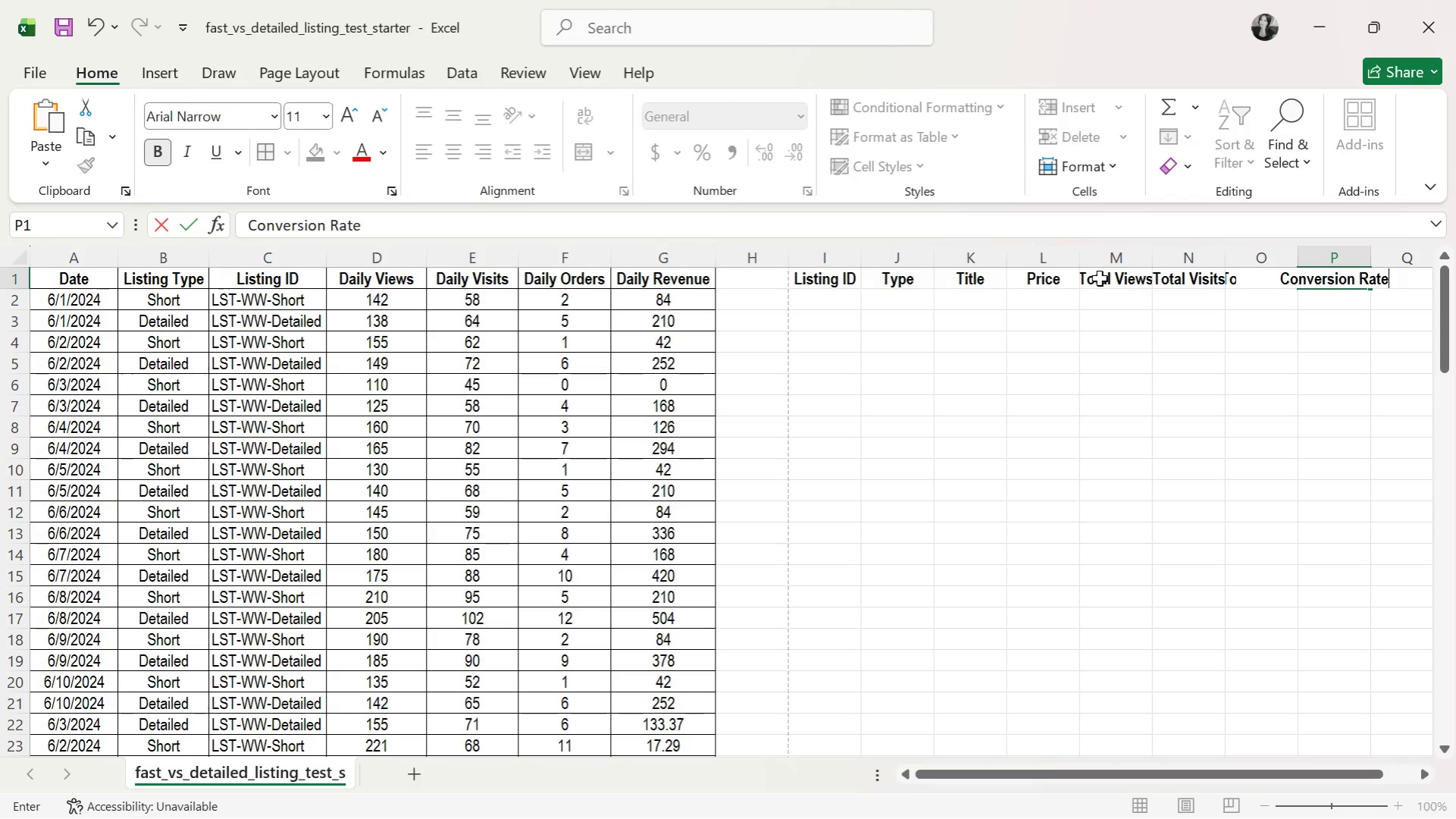 
key(ArrowRight)
 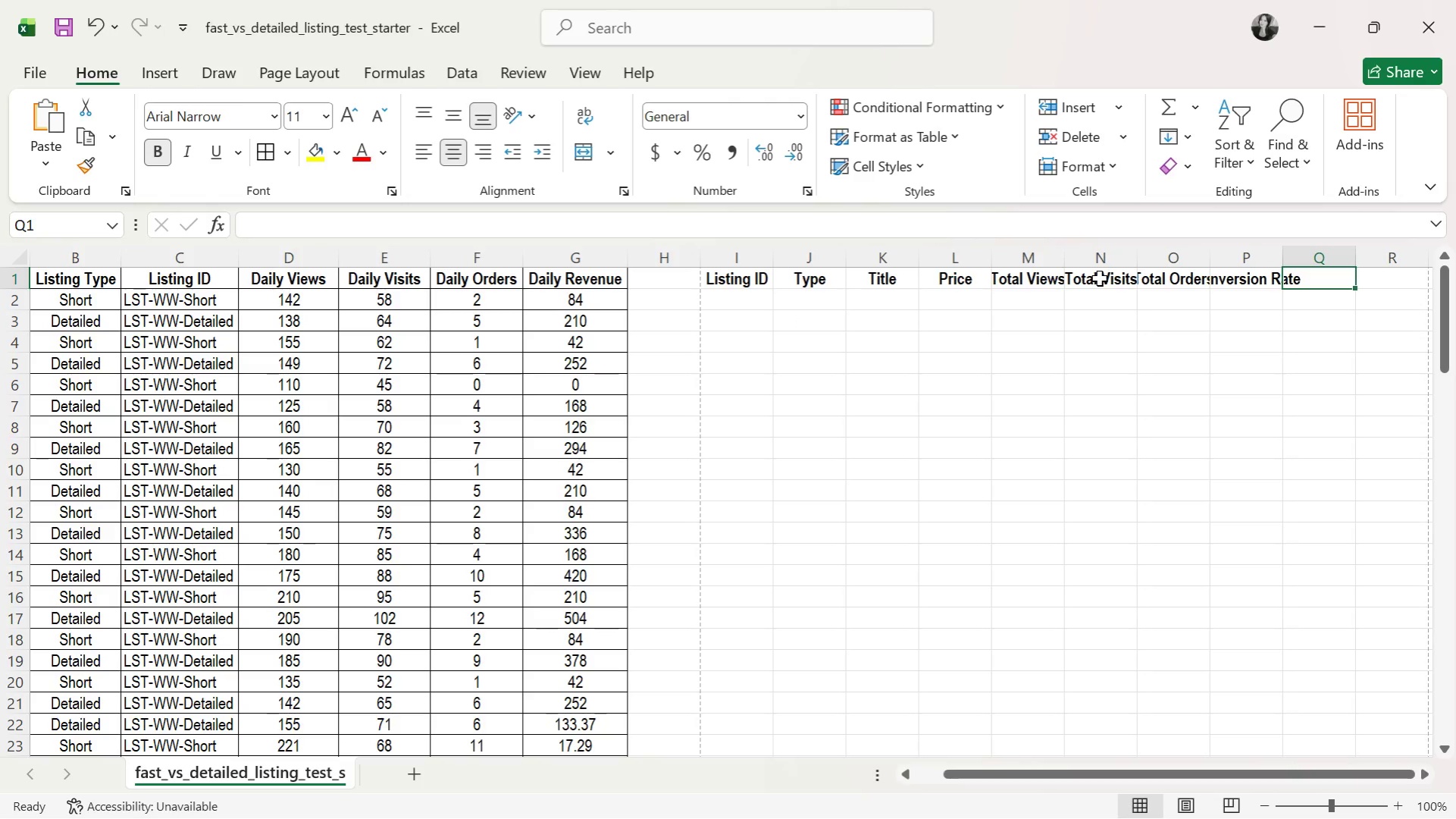 
type(Total Revenue)
 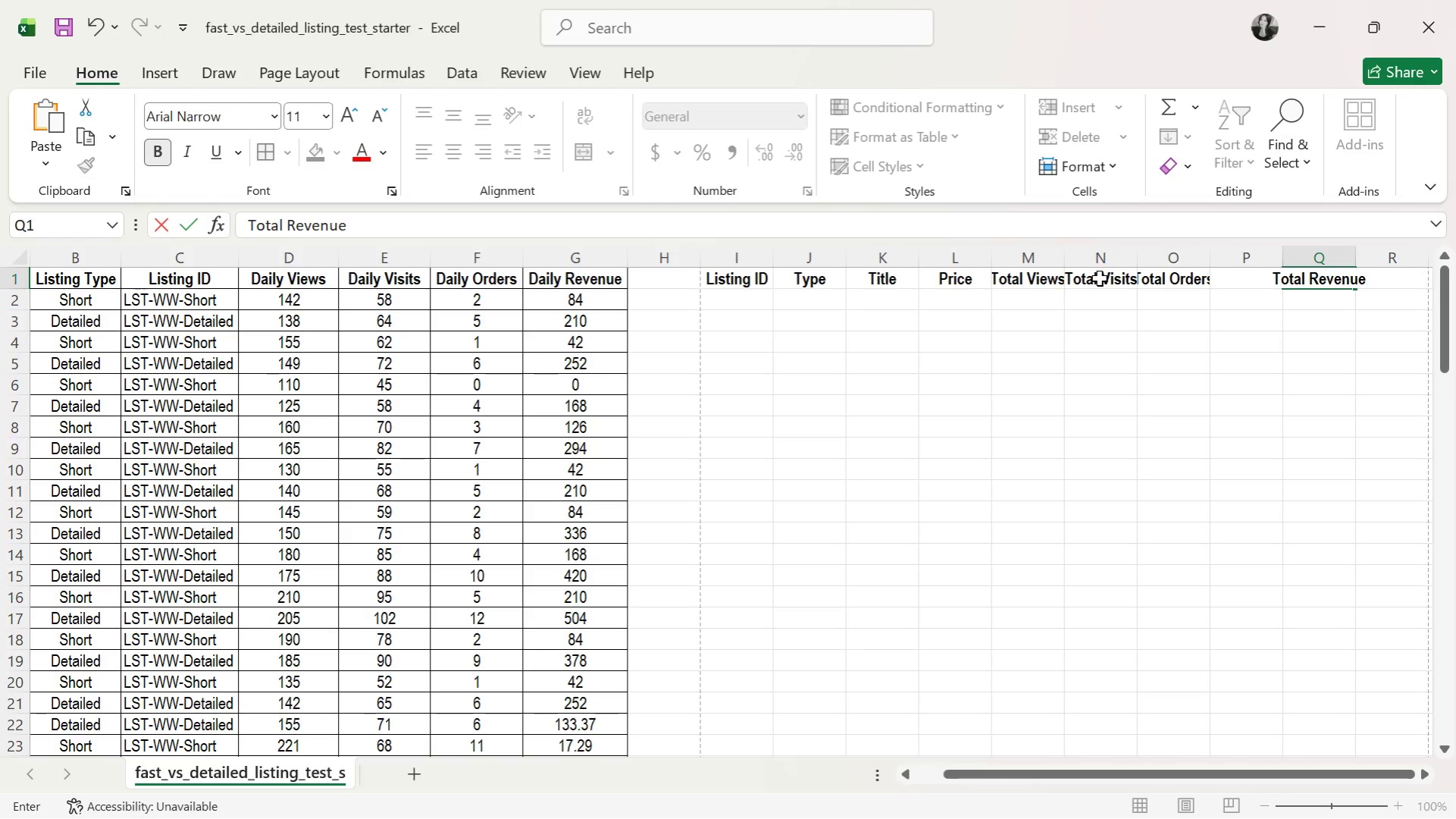 
key(ArrowRight)
 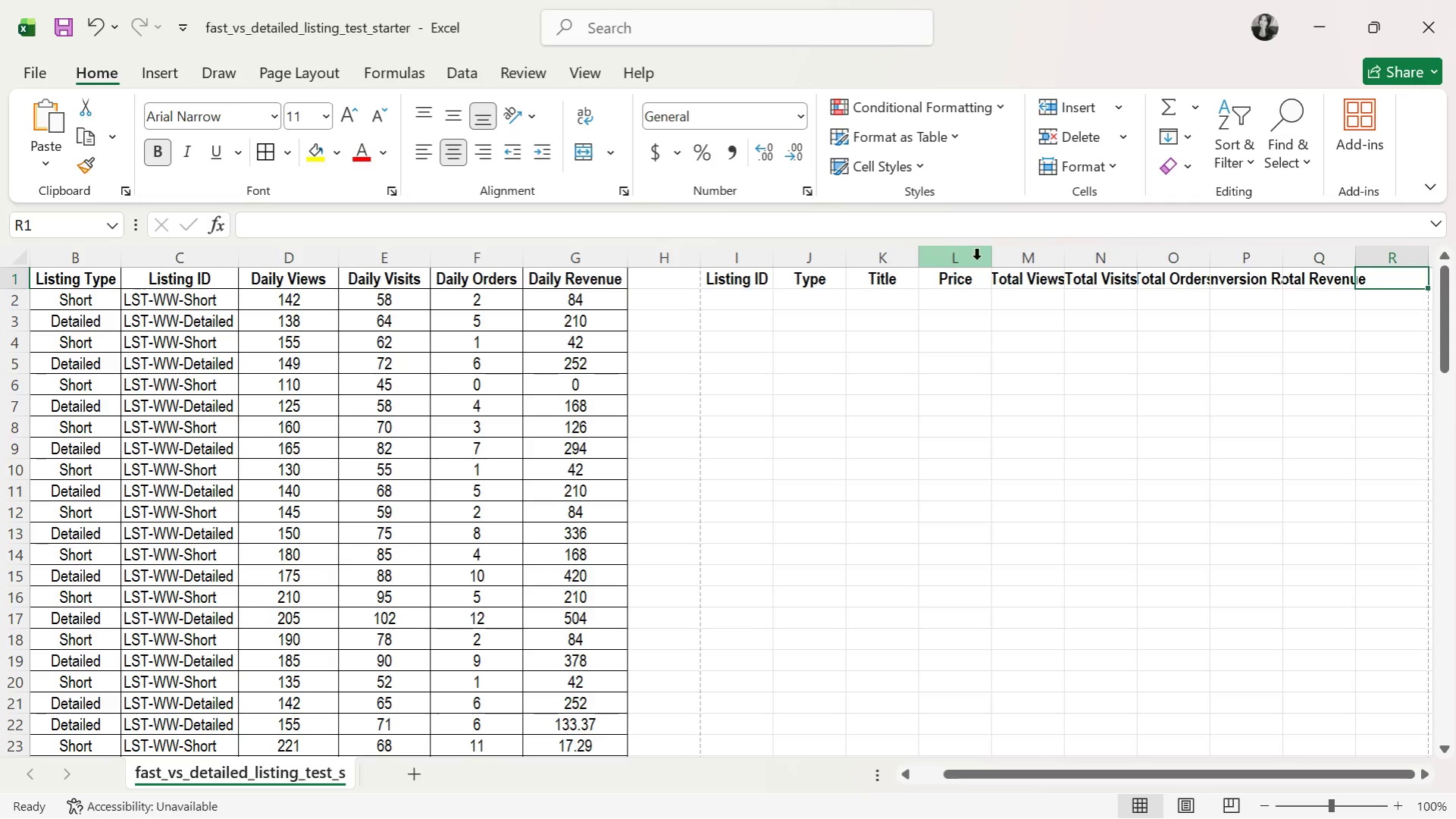 
double_click([992, 256])
 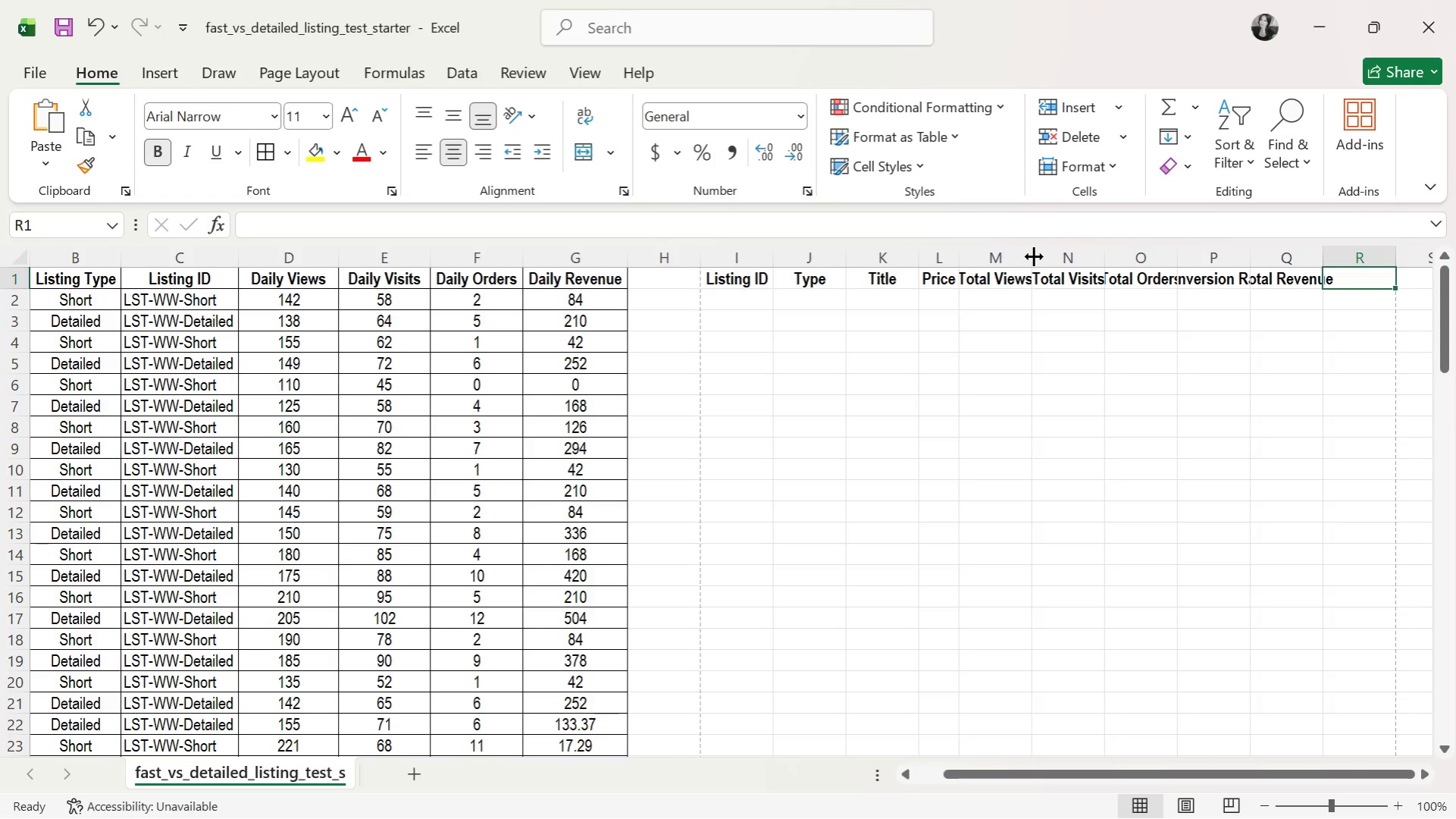 
double_click([1028, 256])
 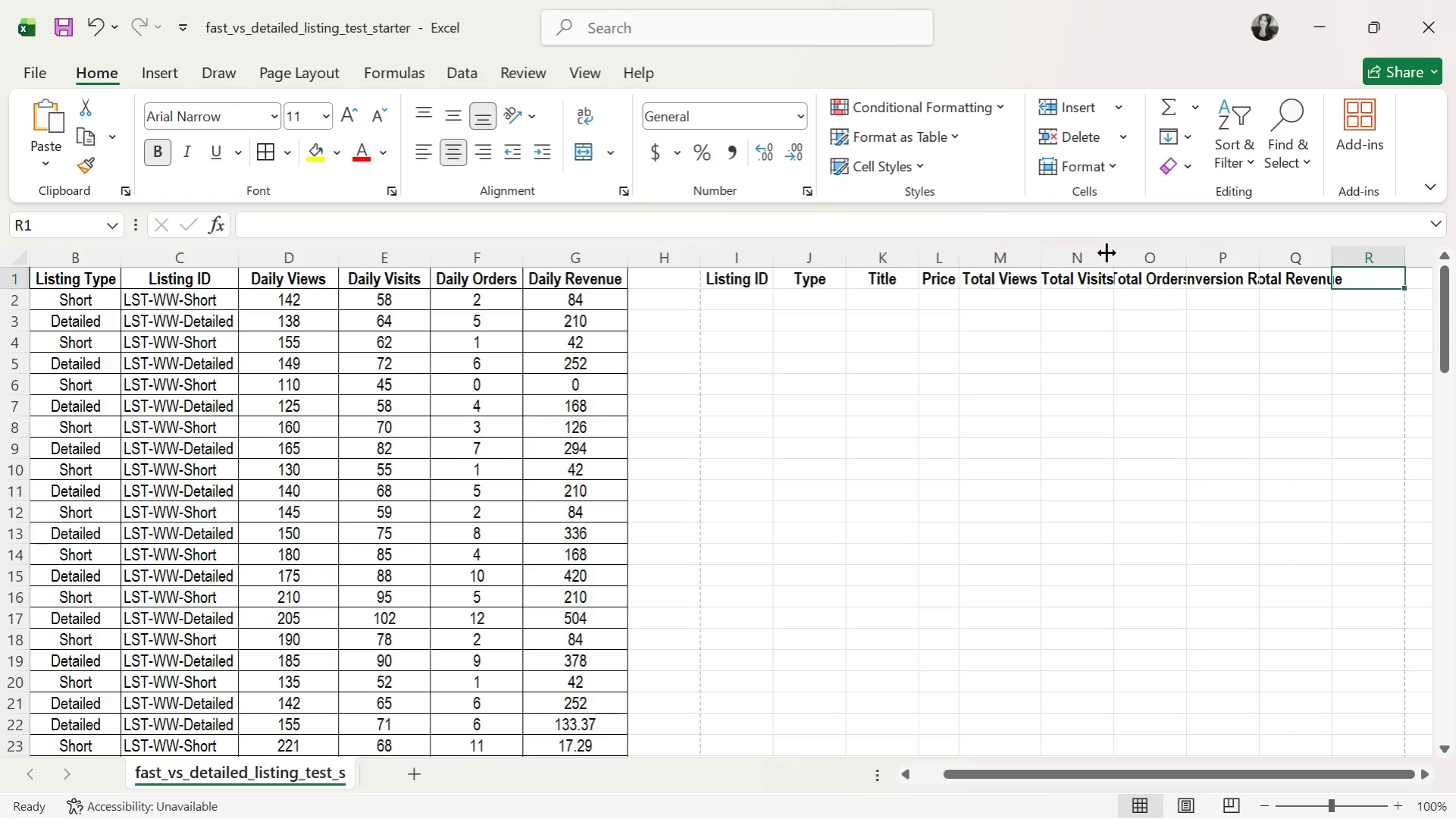 
double_click([1106, 253])
 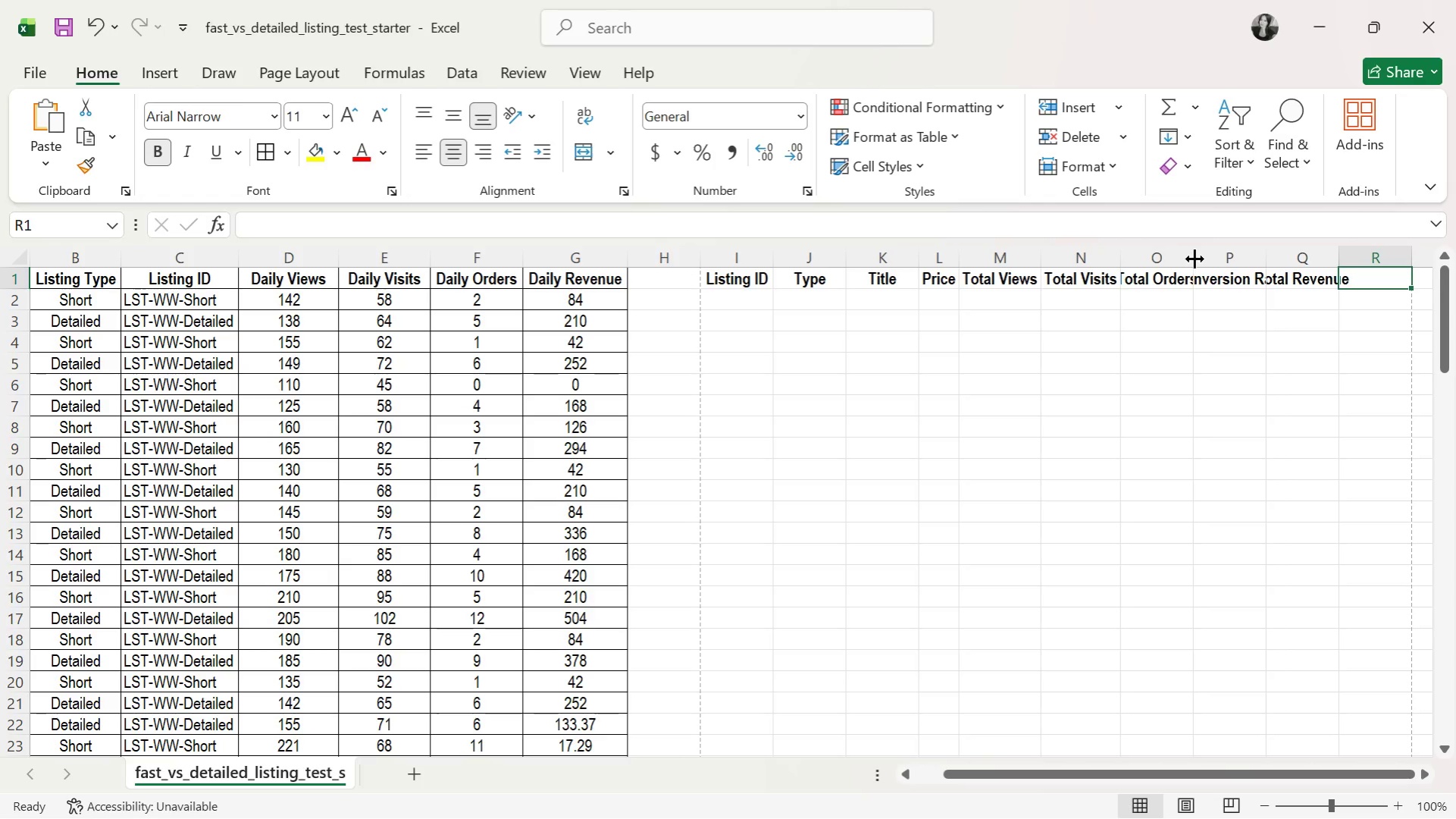 
double_click([1194, 259])
 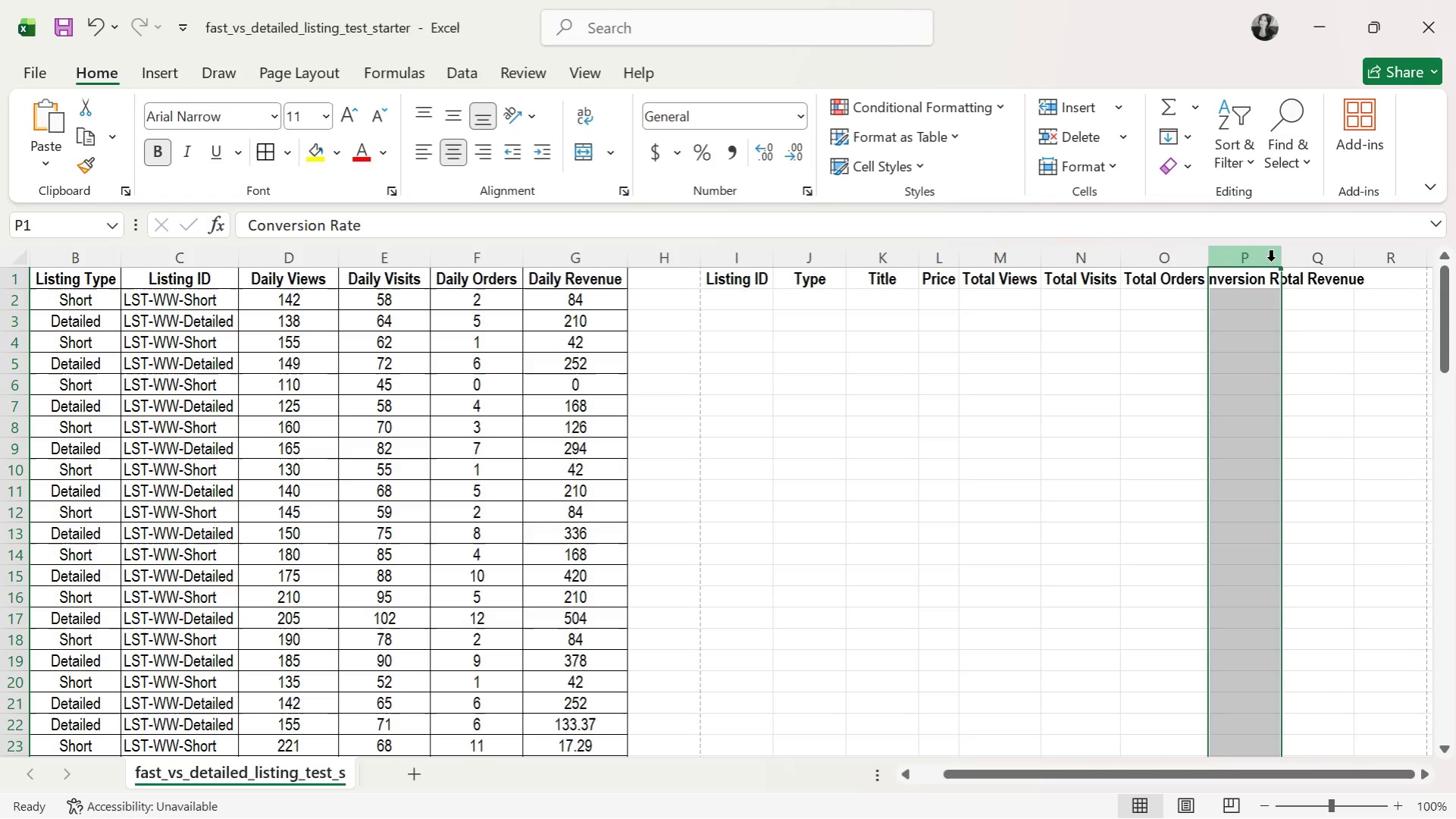 
double_click([1282, 259])
 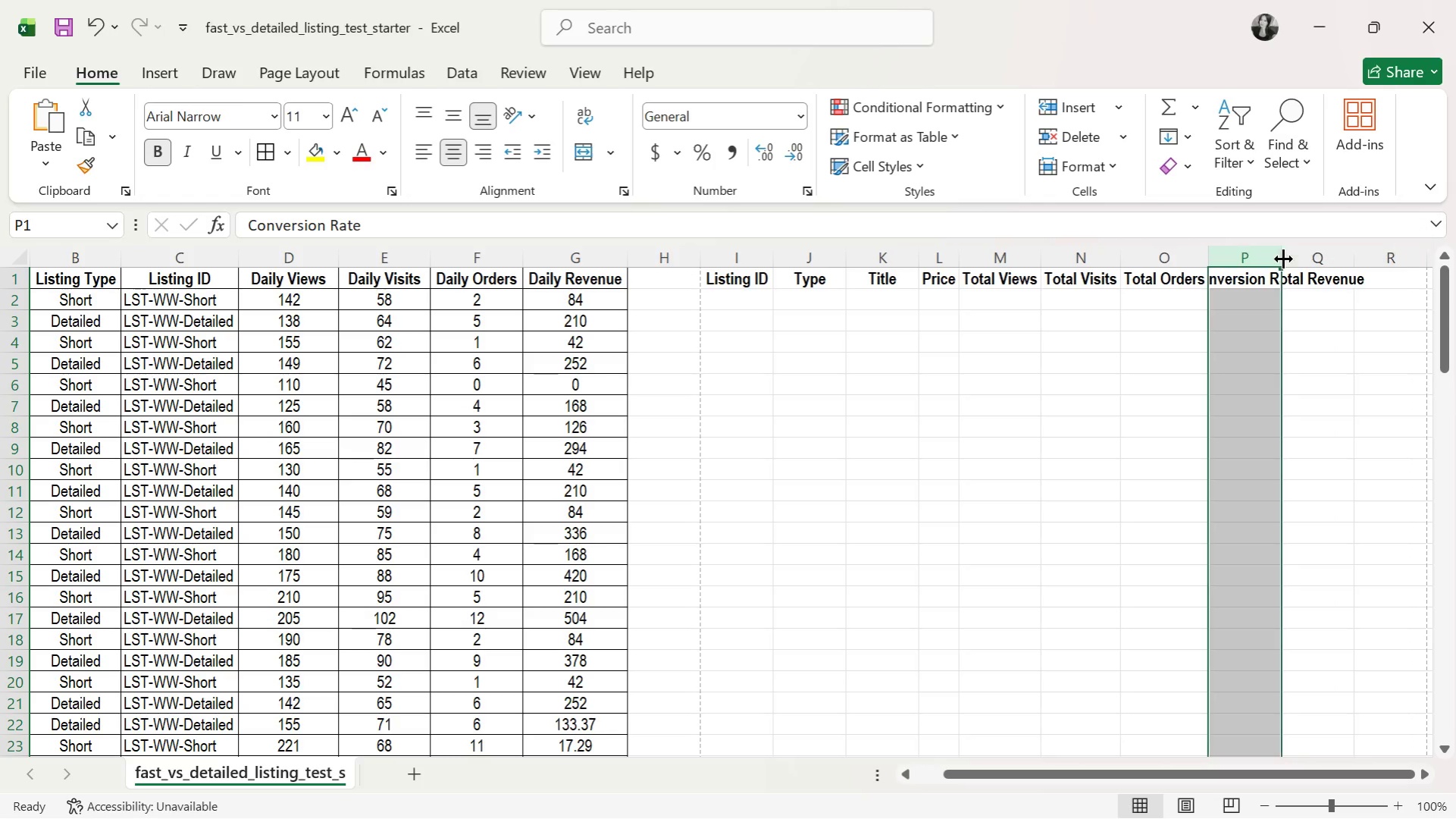 
triple_click([1282, 259])
 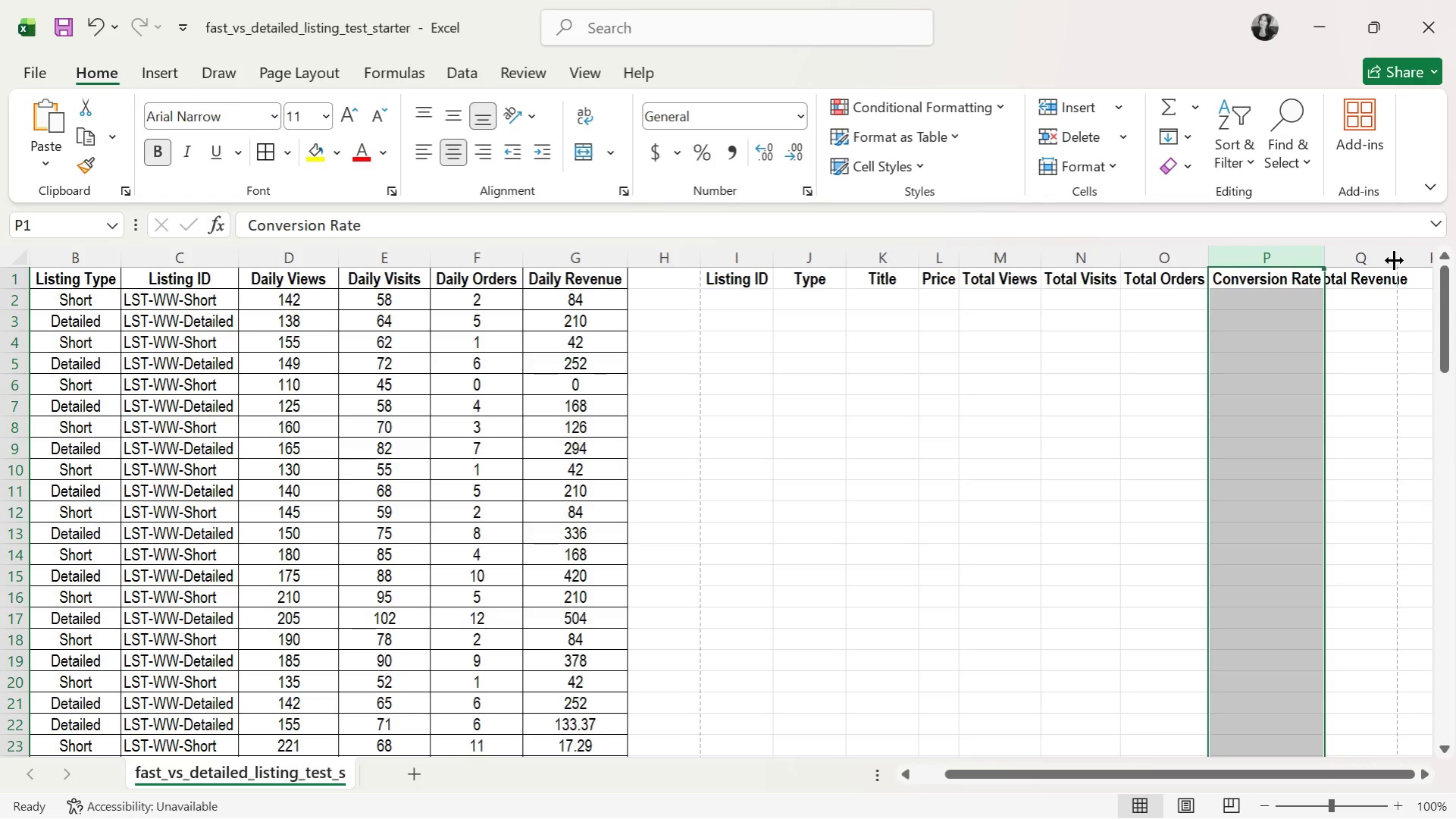 
double_click([1393, 260])
 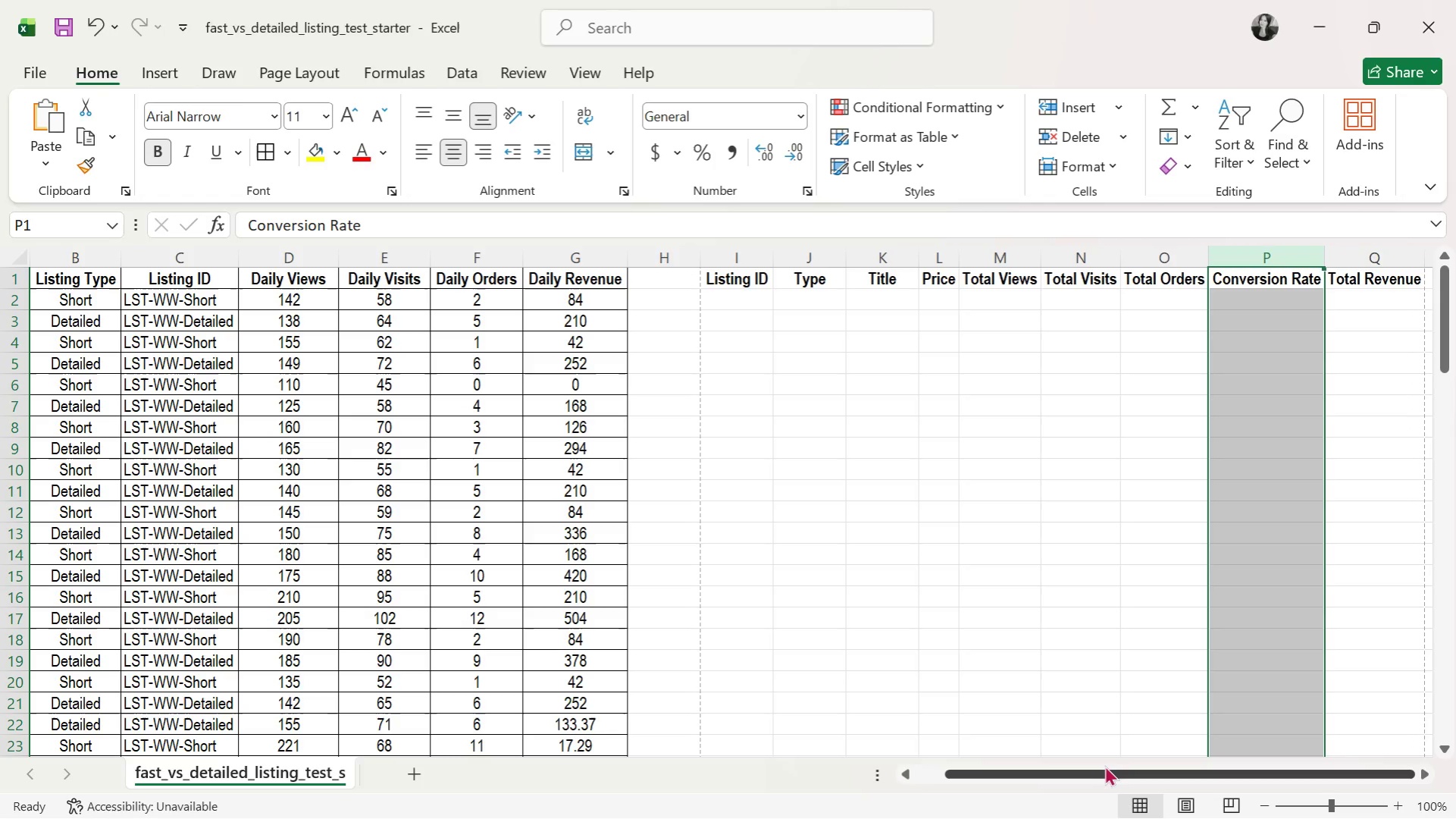 
left_click_drag(start_coordinate=[1101, 773], to_coordinate=[1305, 767])
 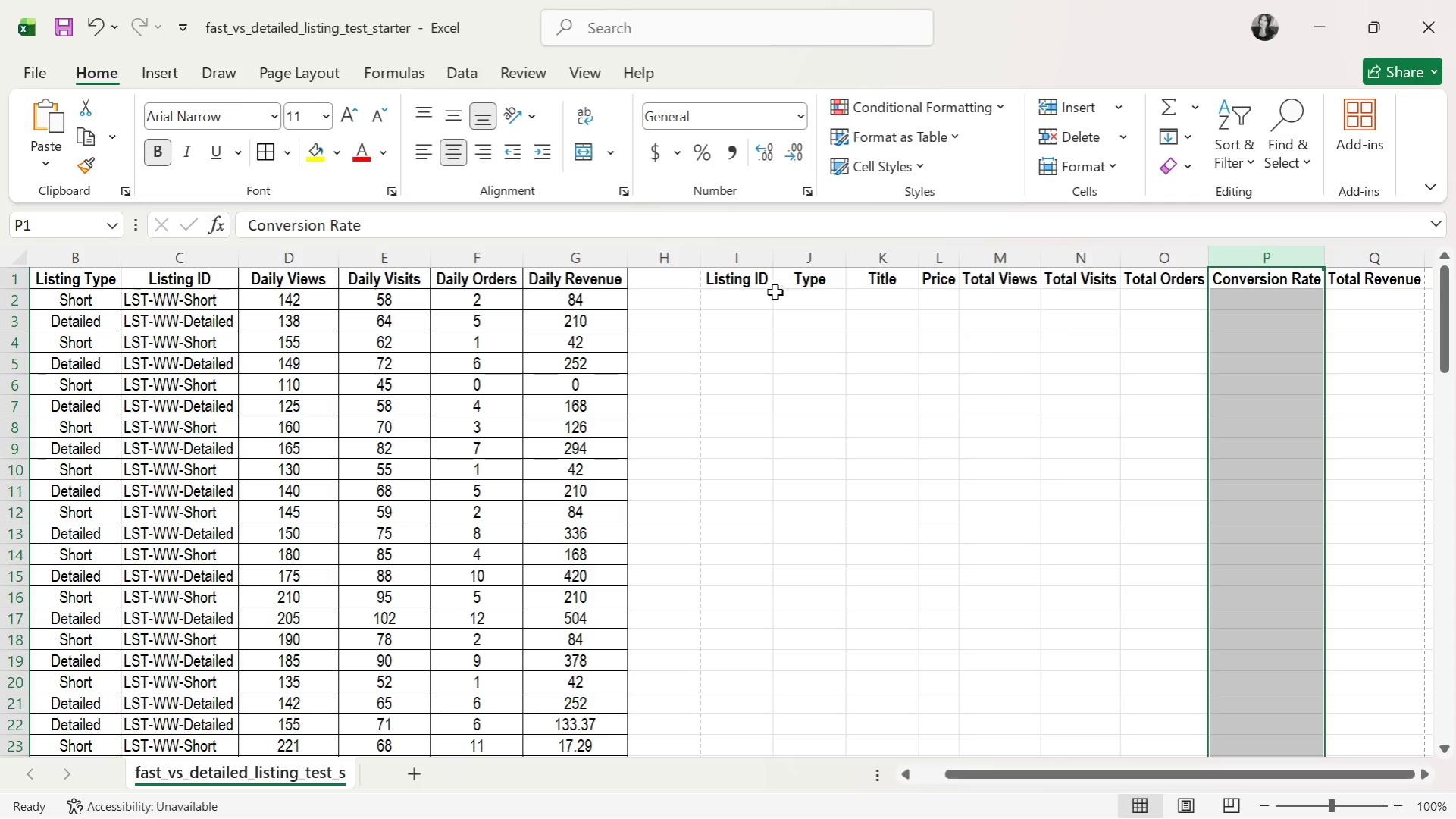 
left_click([763, 302])
 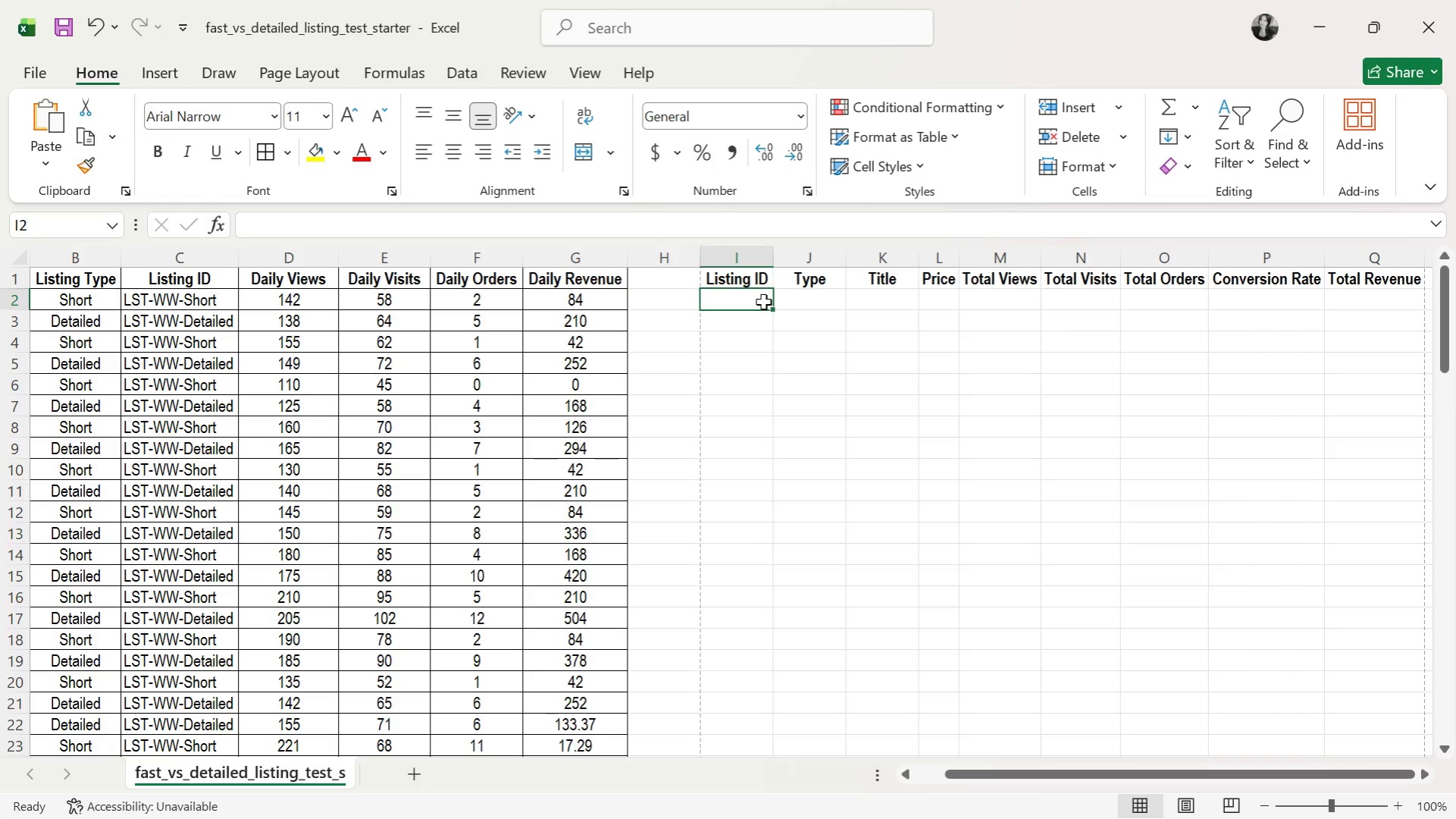 
type(LST-WW-Short)
 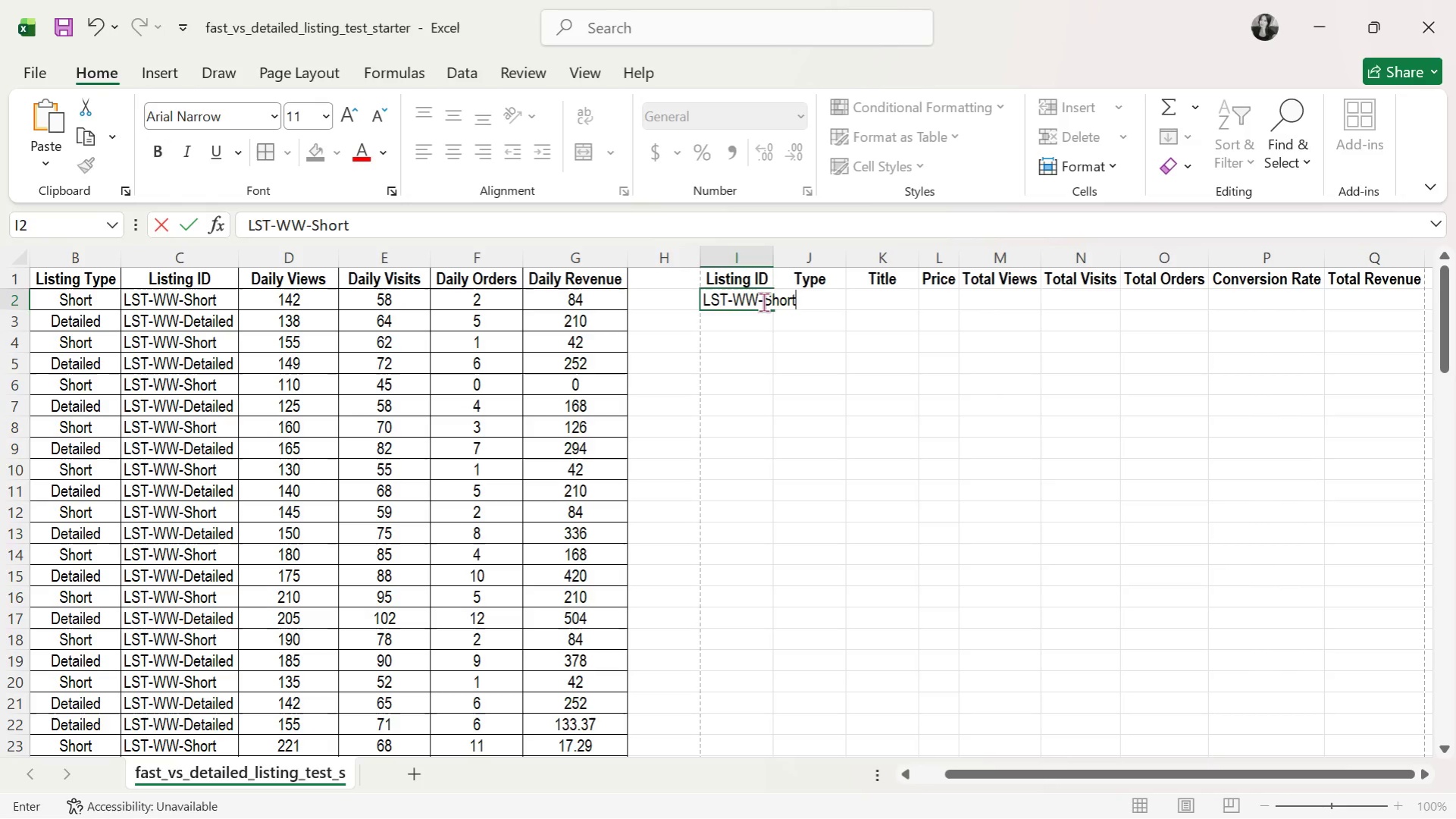 
key(Enter)
 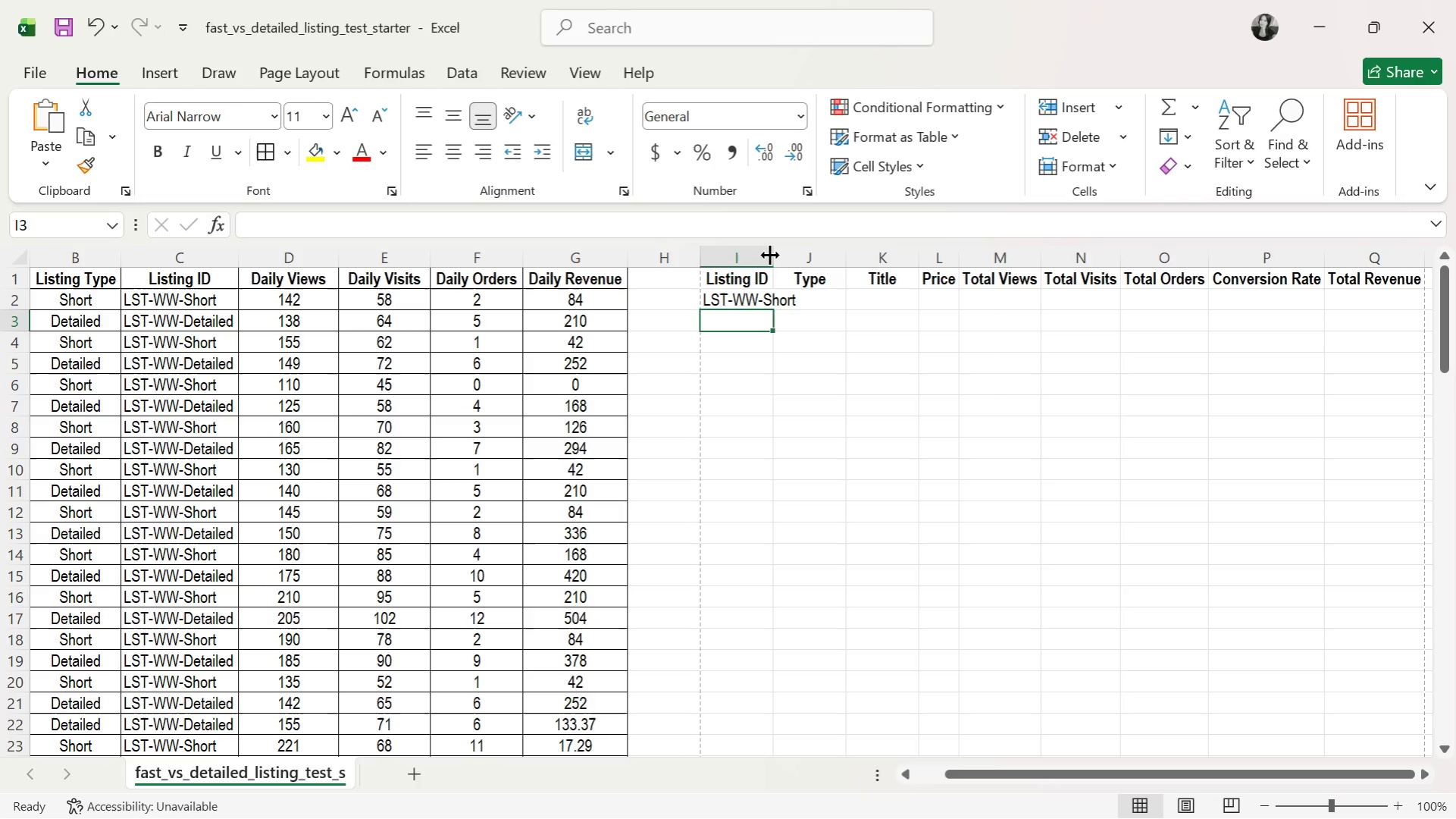 
double_click([771, 255])
 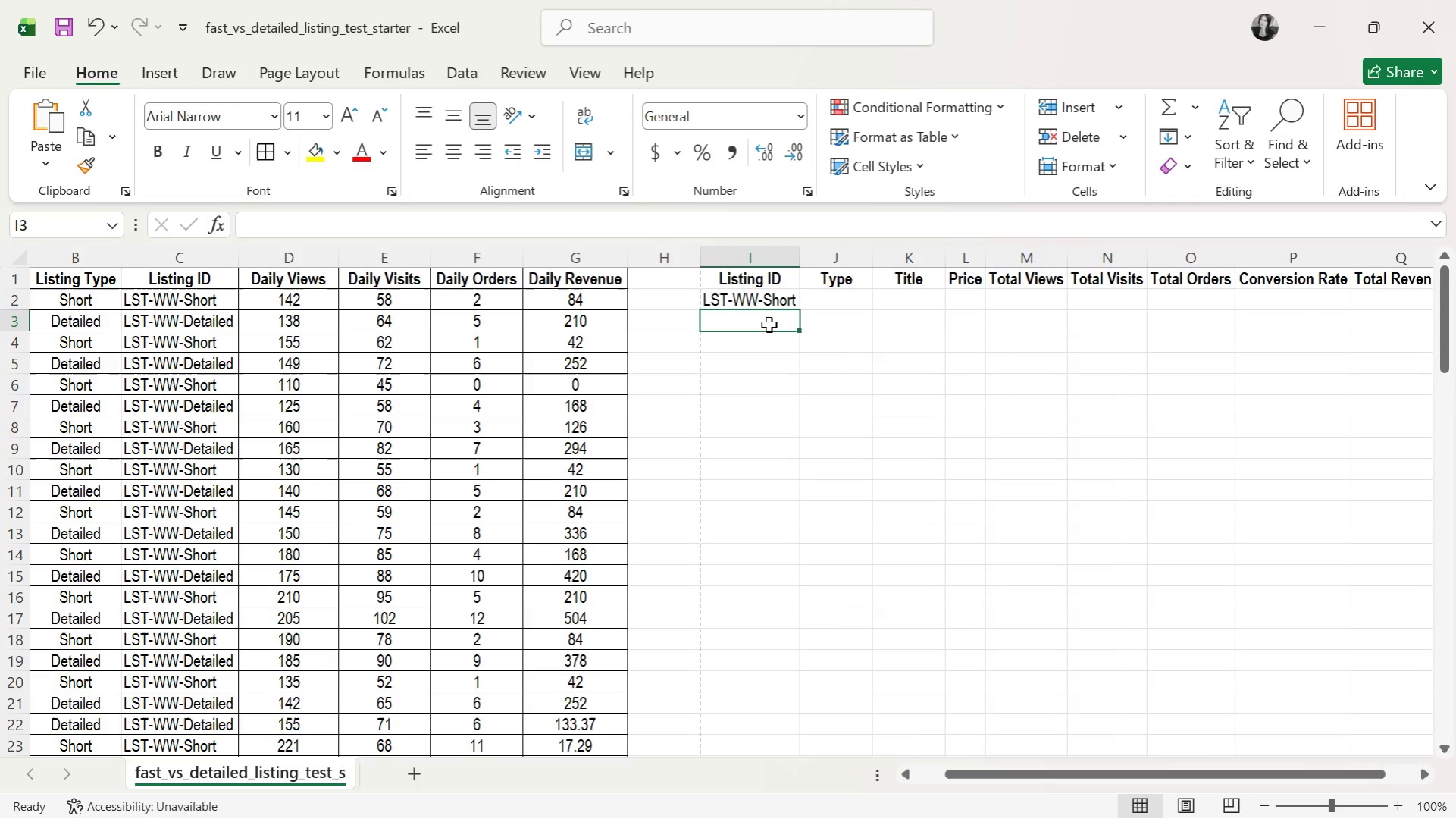 
triple_click([767, 325])
 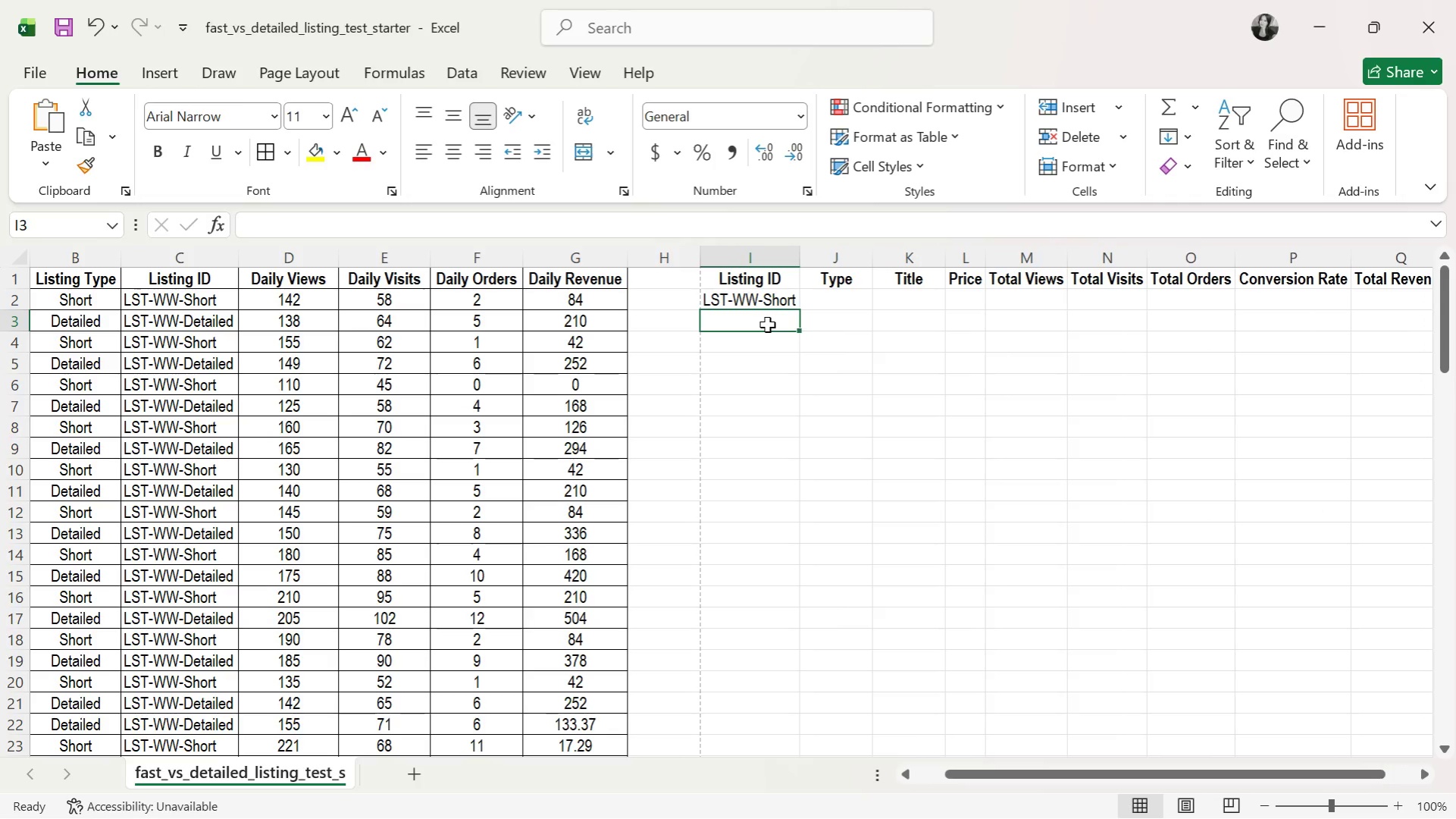 
type(LST-WW-Detailed)
 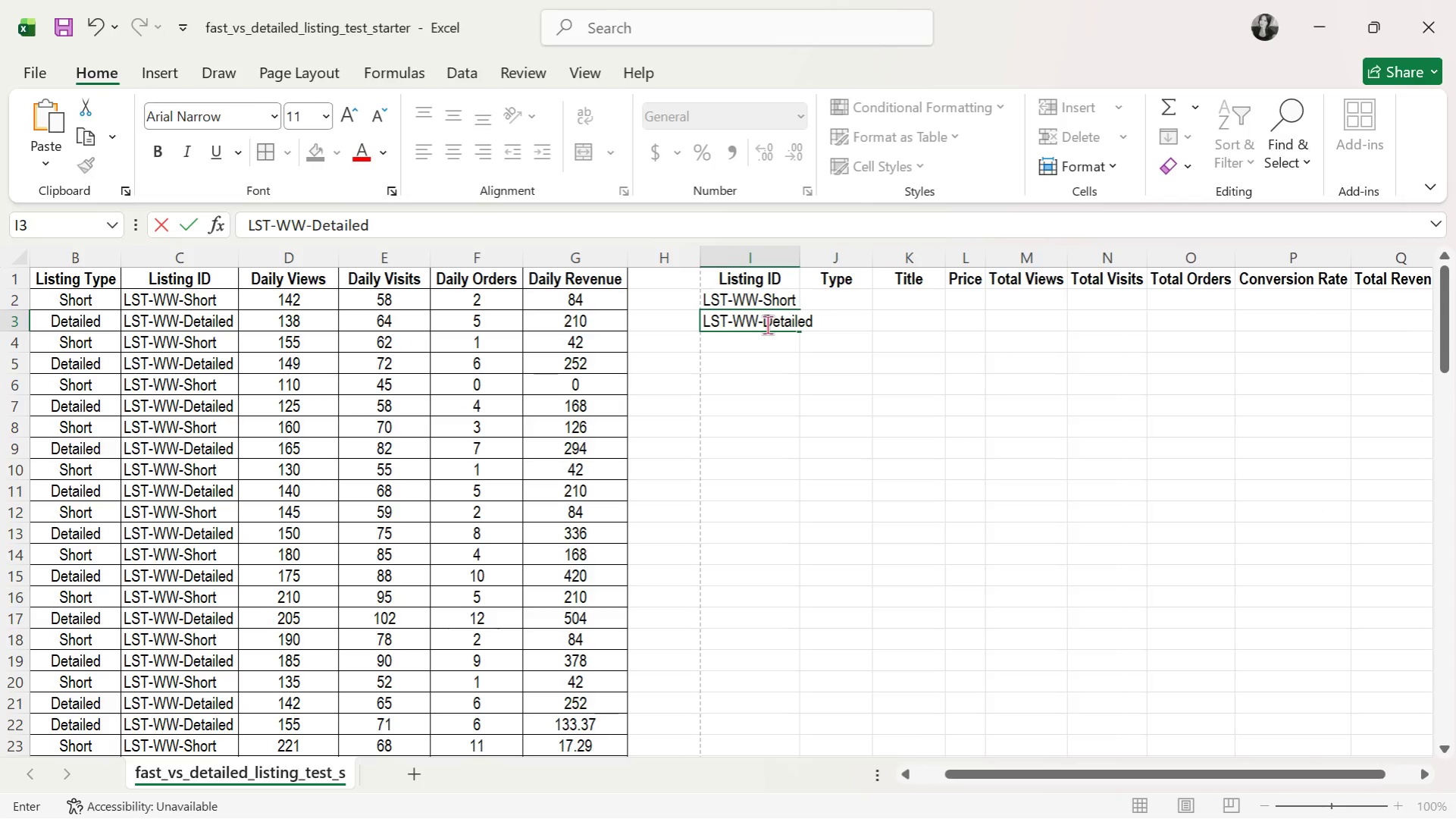 
key(Enter)
 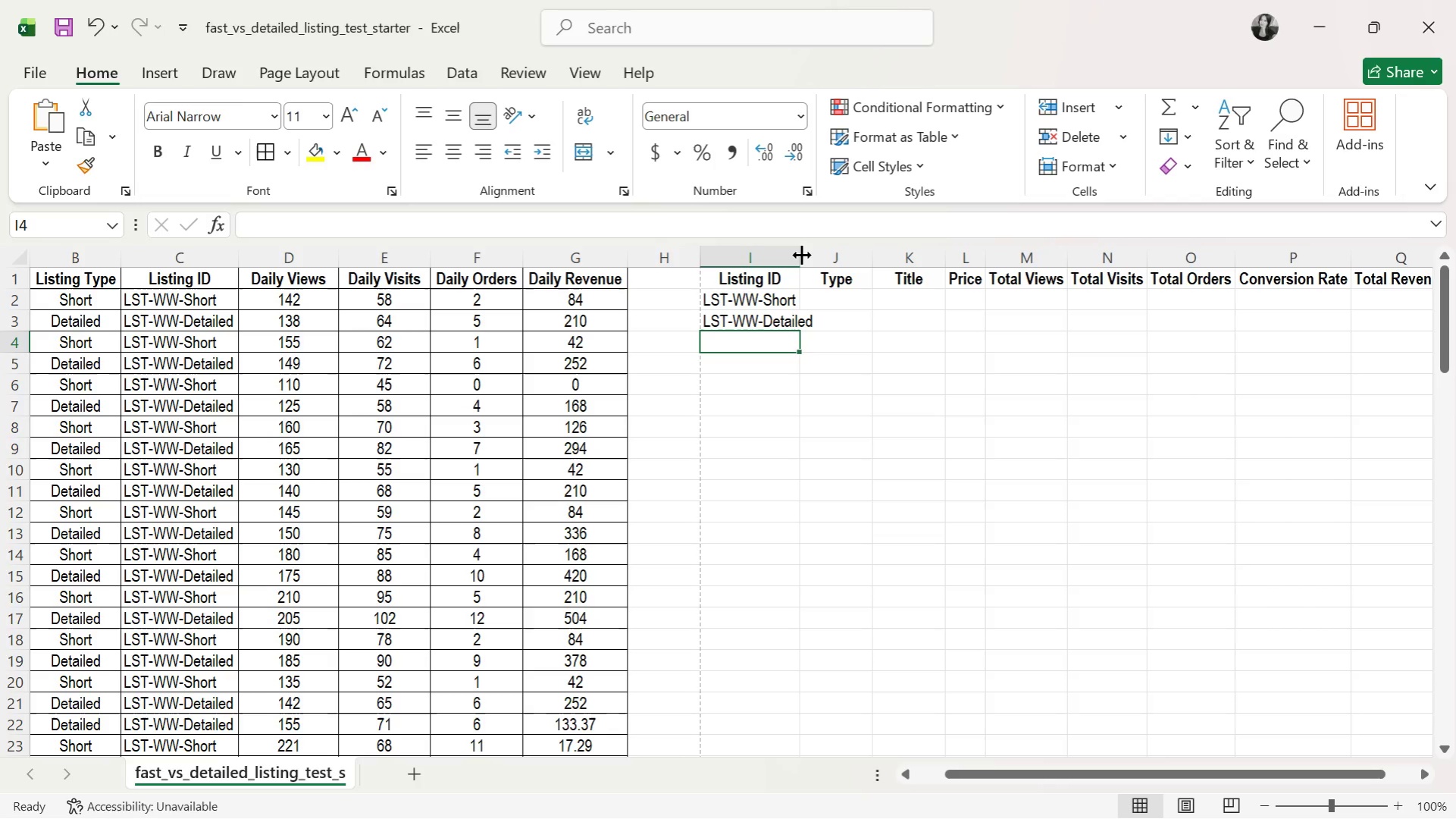 
double_click([801, 254])
 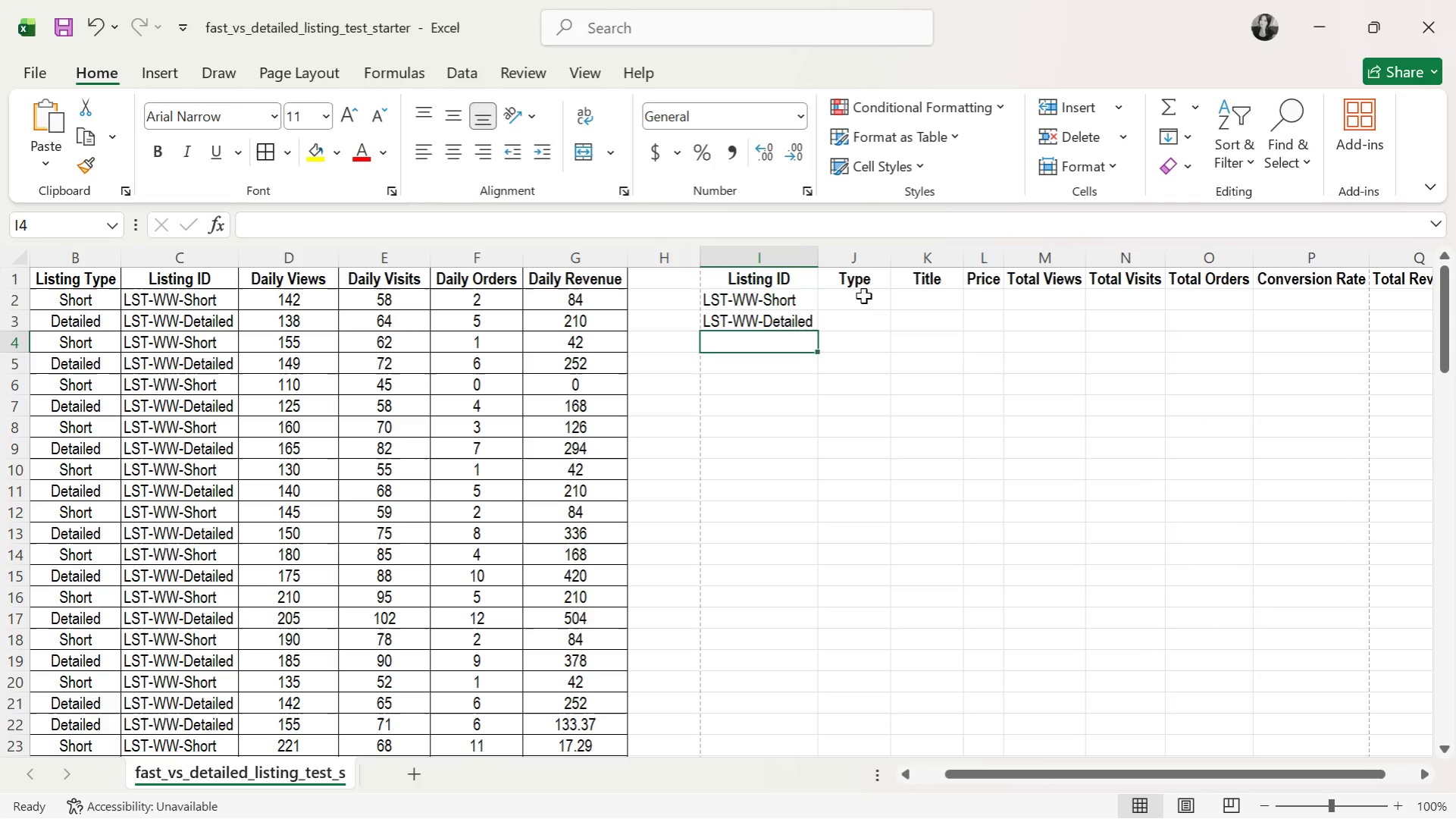 
triple_click([863, 296])
 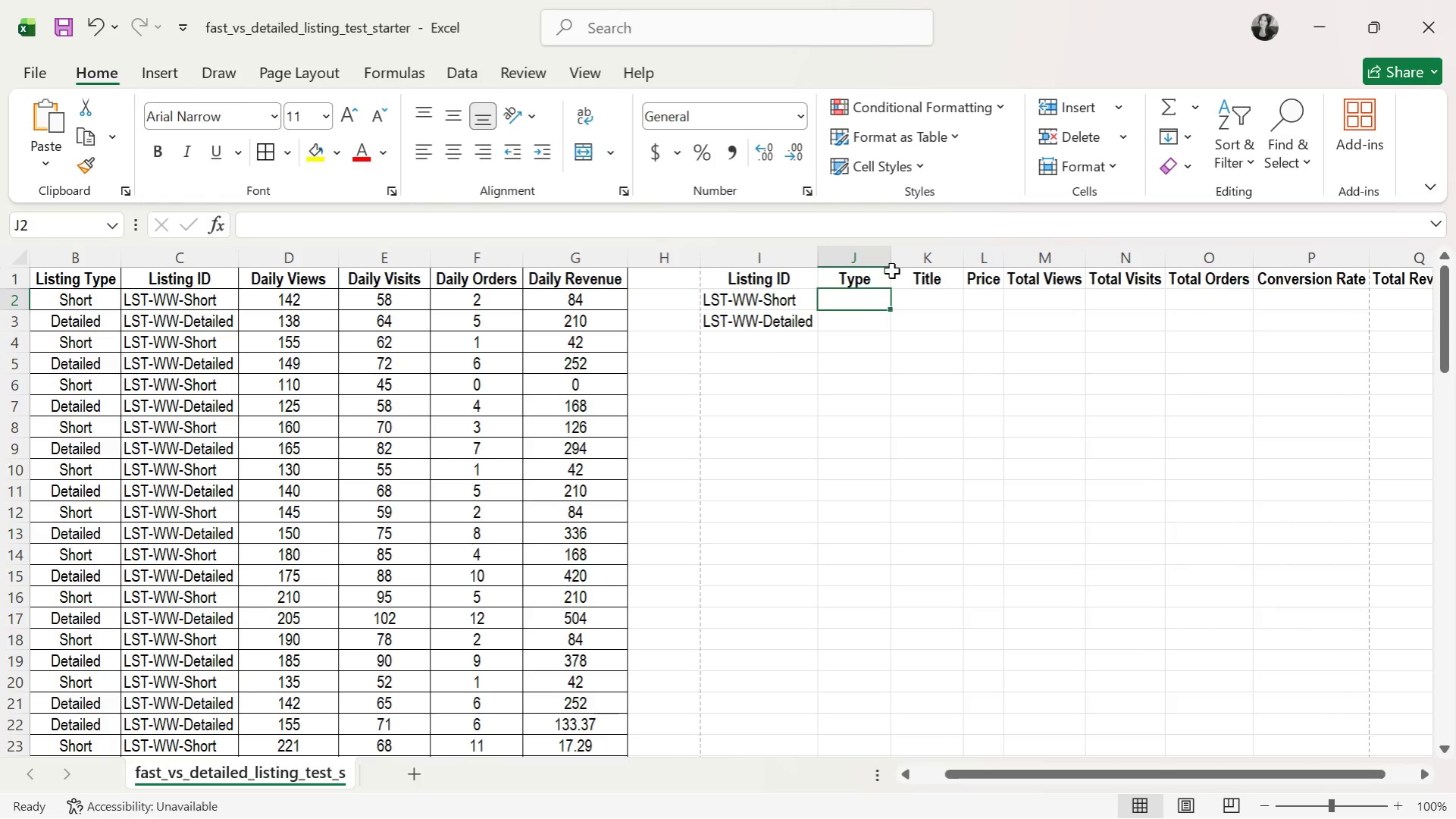 
type(Short)
 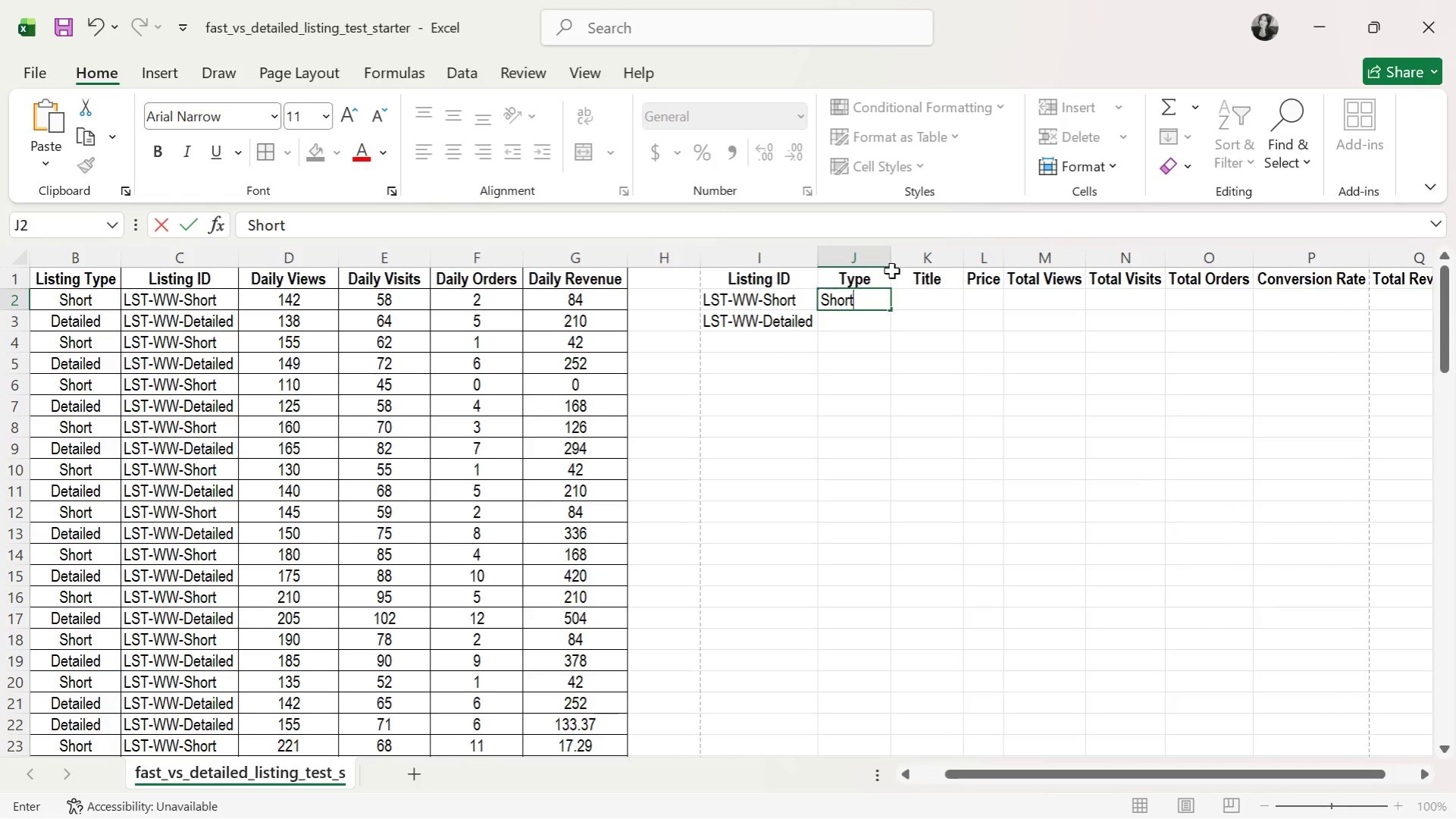 
key(ArrowDown)
 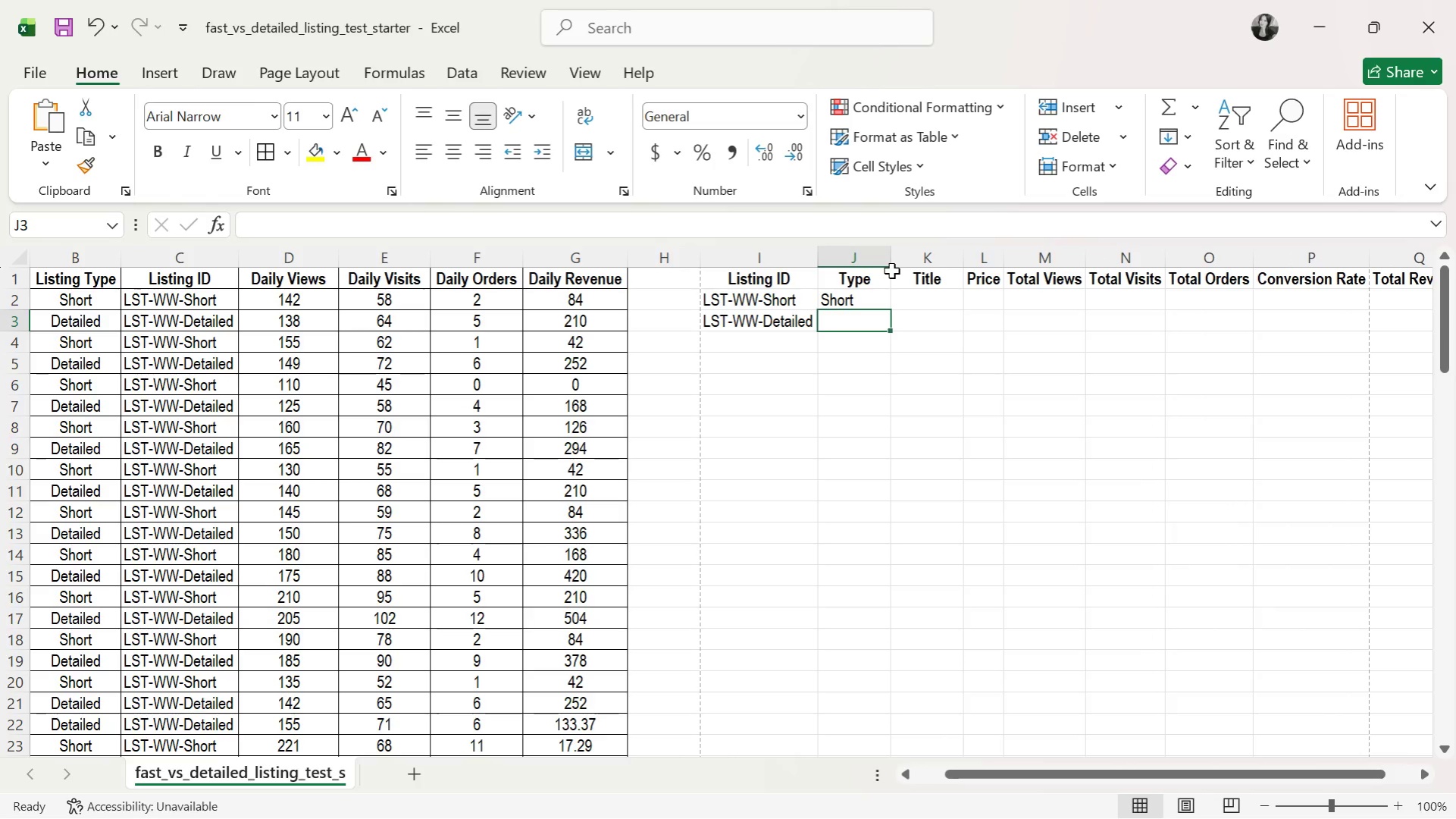 
type(Detailed)
 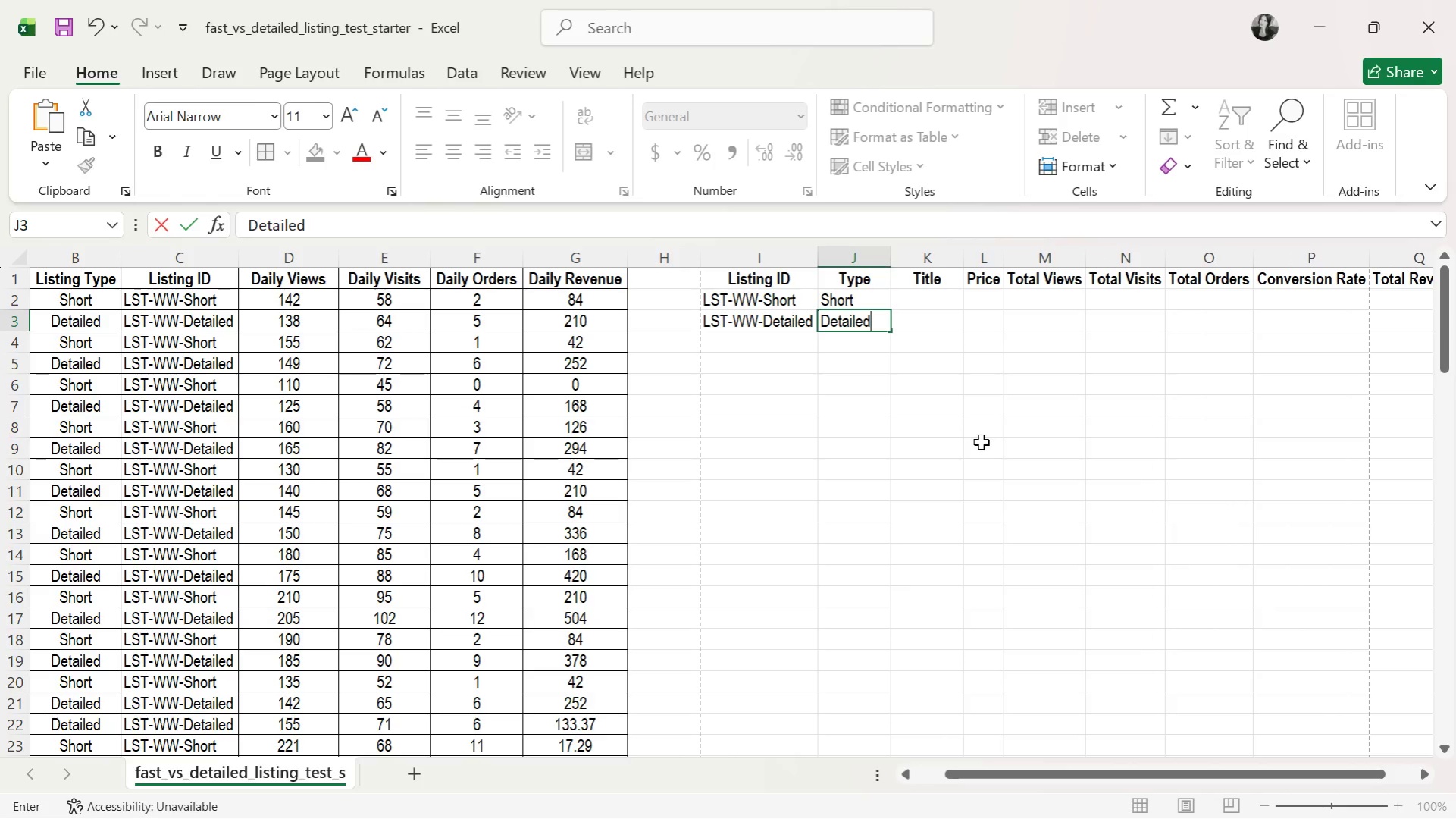 
left_click([910, 567])
 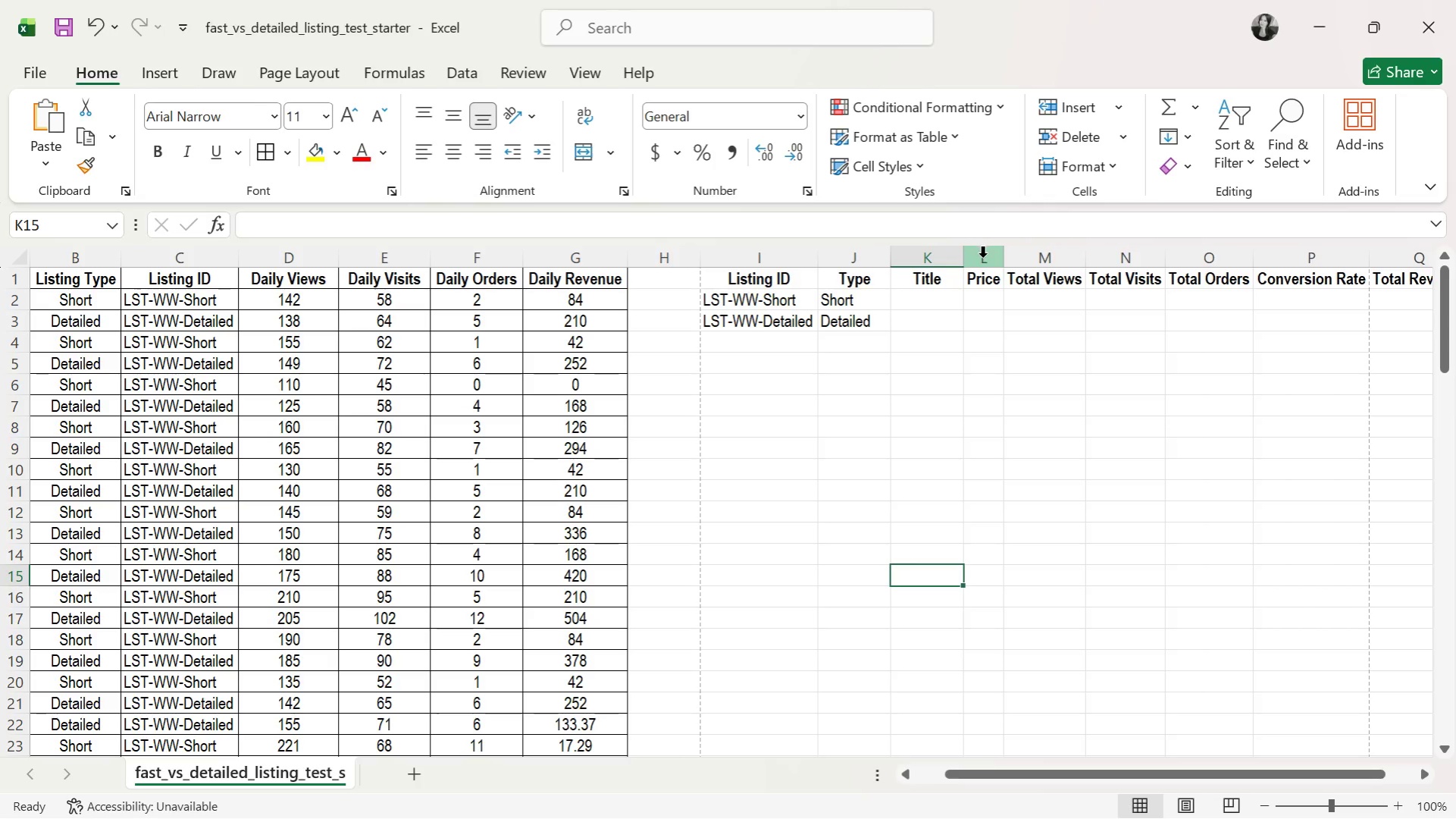 
left_click_drag(start_coordinate=[1045, 767], to_coordinate=[1333, 746])
 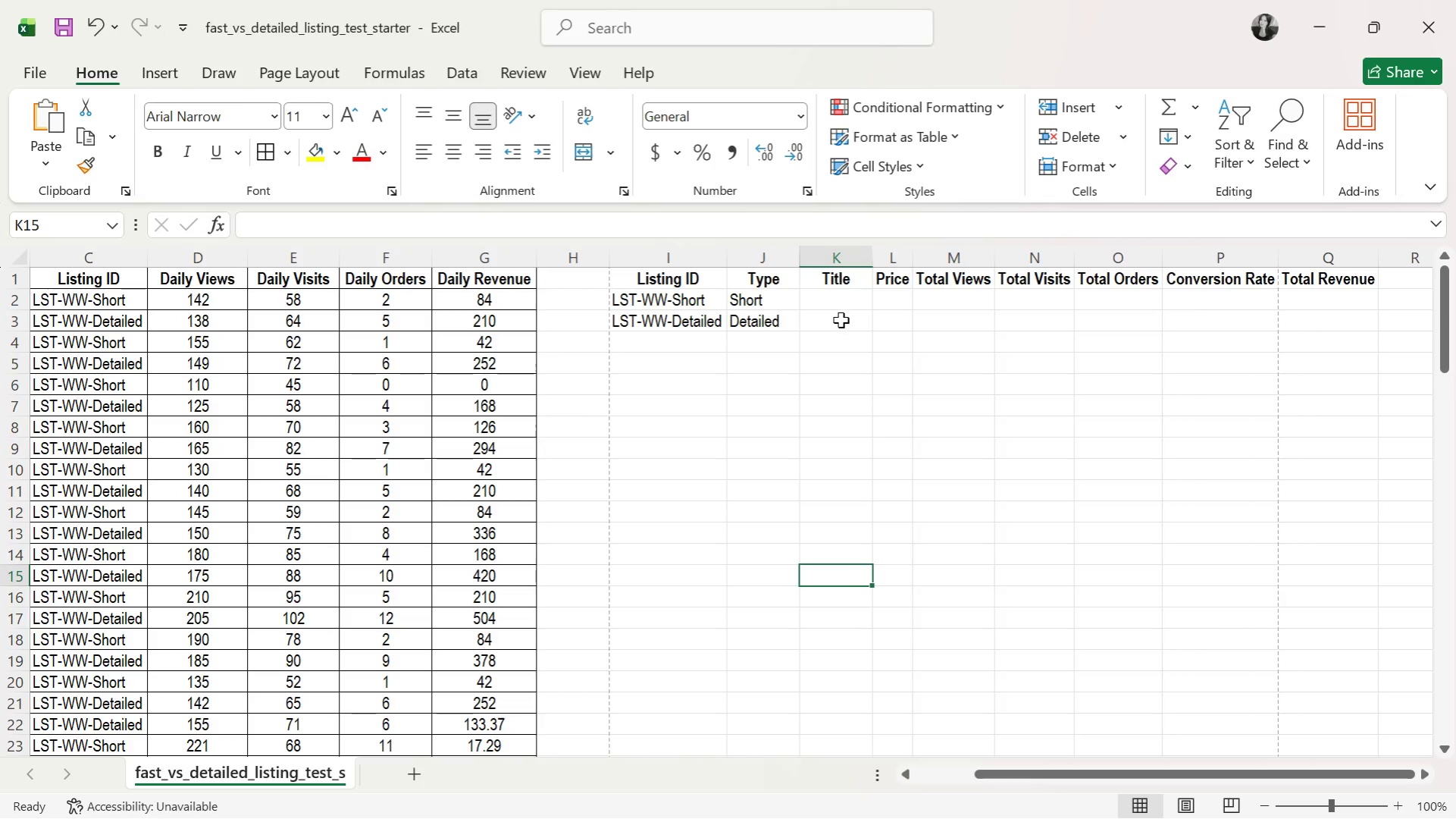 
left_click([836, 299])
 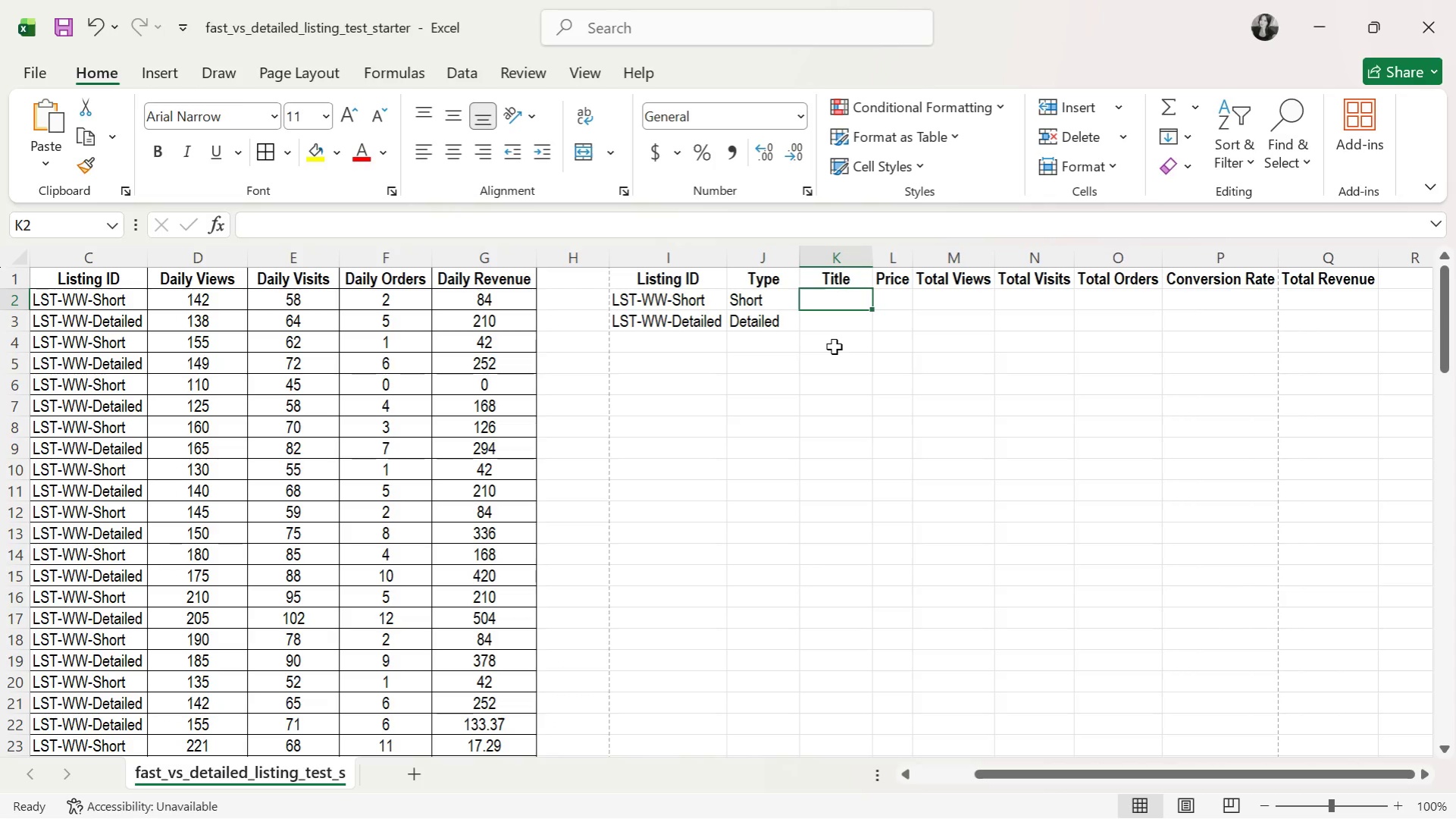 
wait(6.89)
 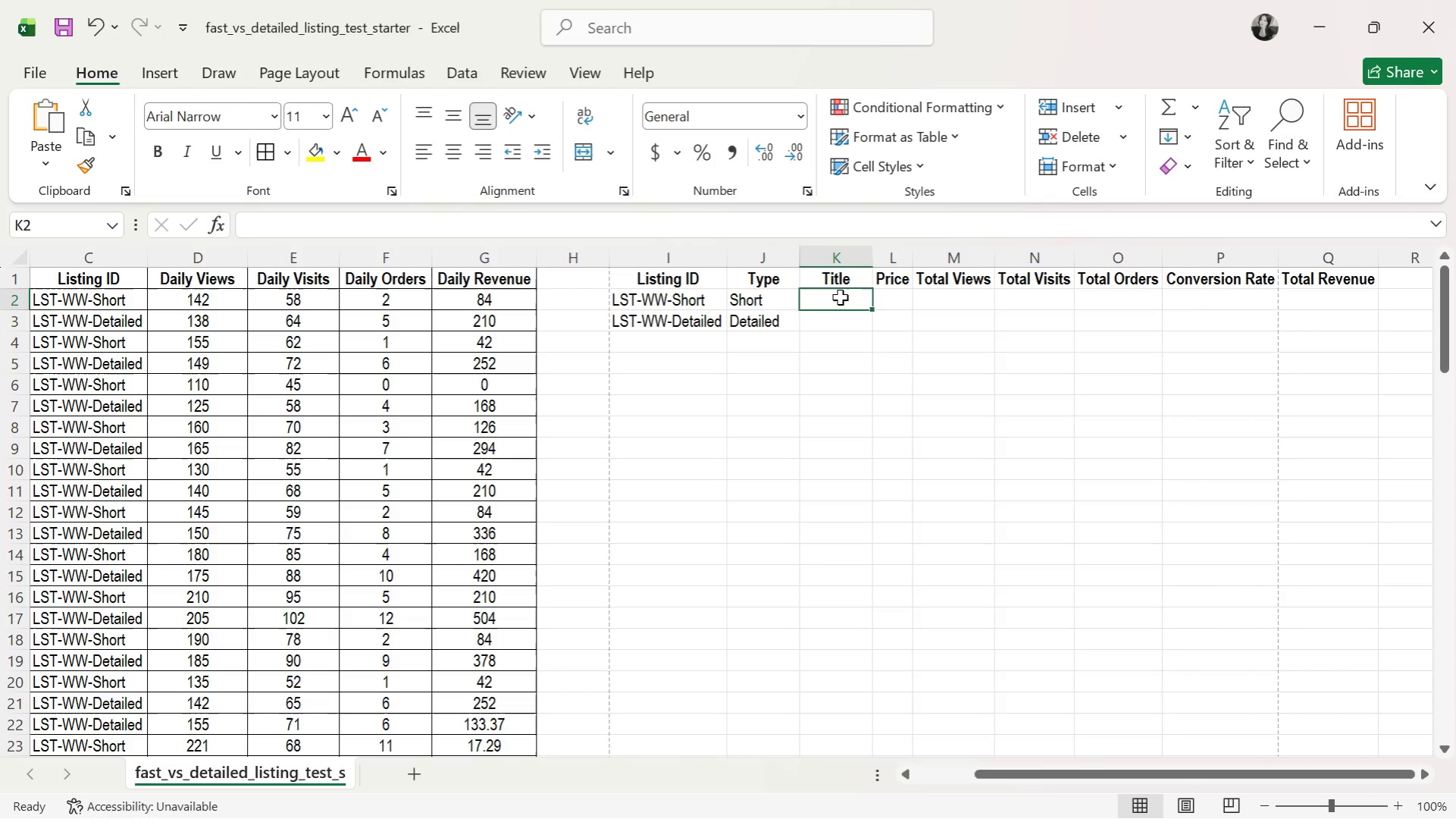 
left_click_drag(start_coordinate=[1146, 772], to_coordinate=[1367, 718])
 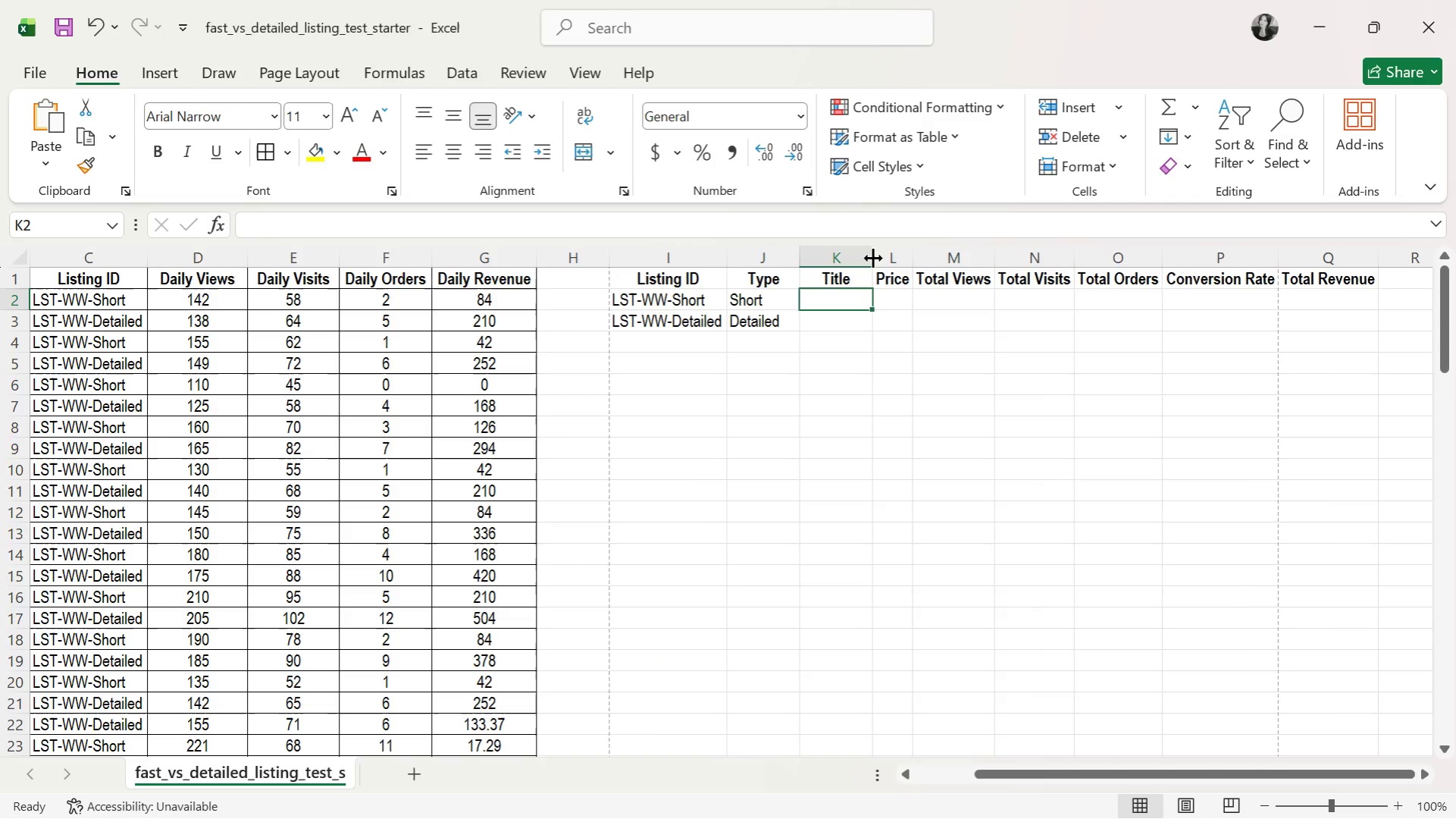 
left_click_drag(start_coordinate=[872, 258], to_coordinate=[937, 258])
 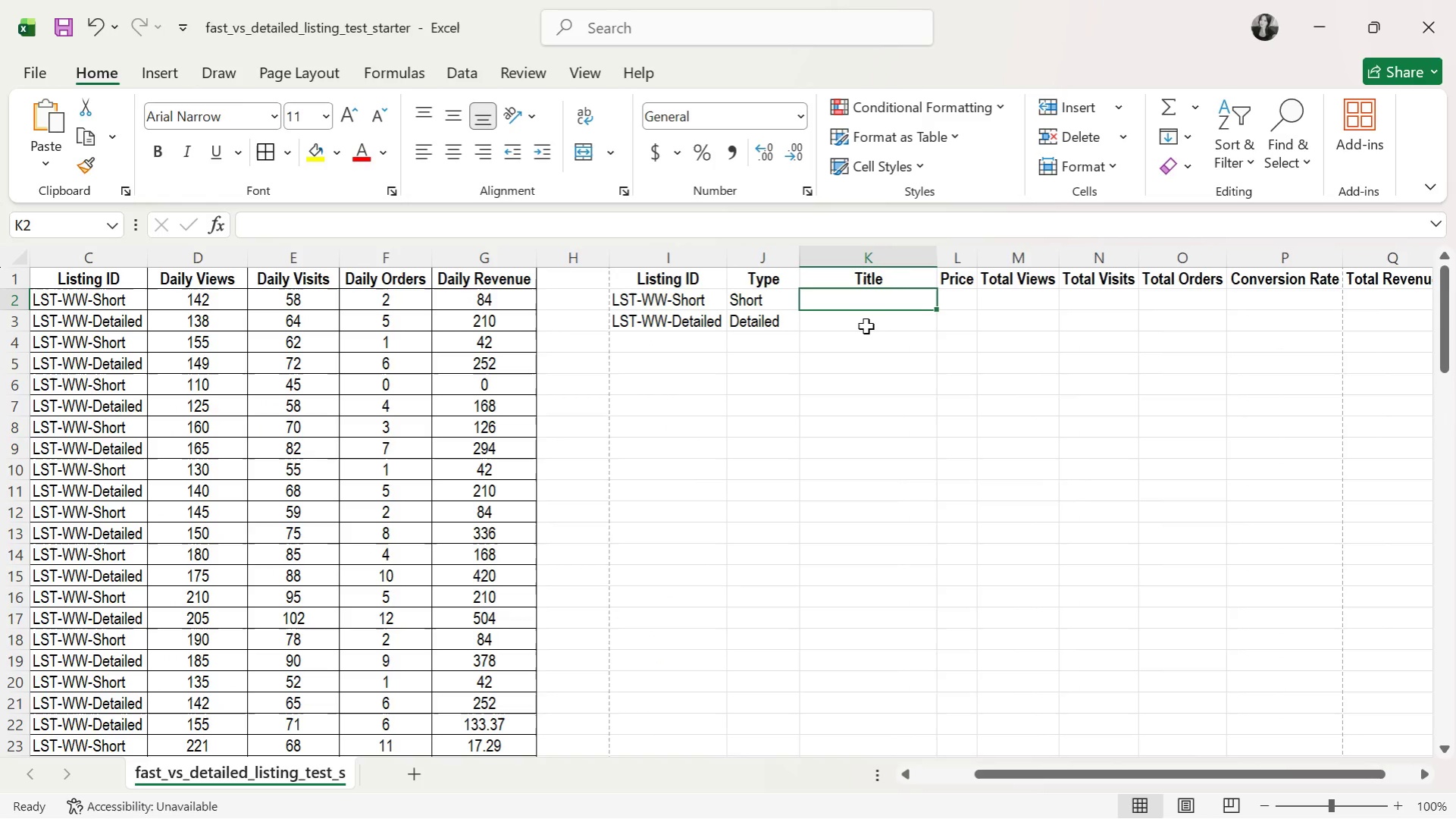 
type(Obsidian Arch Candle - Minimalist Sculptural )
 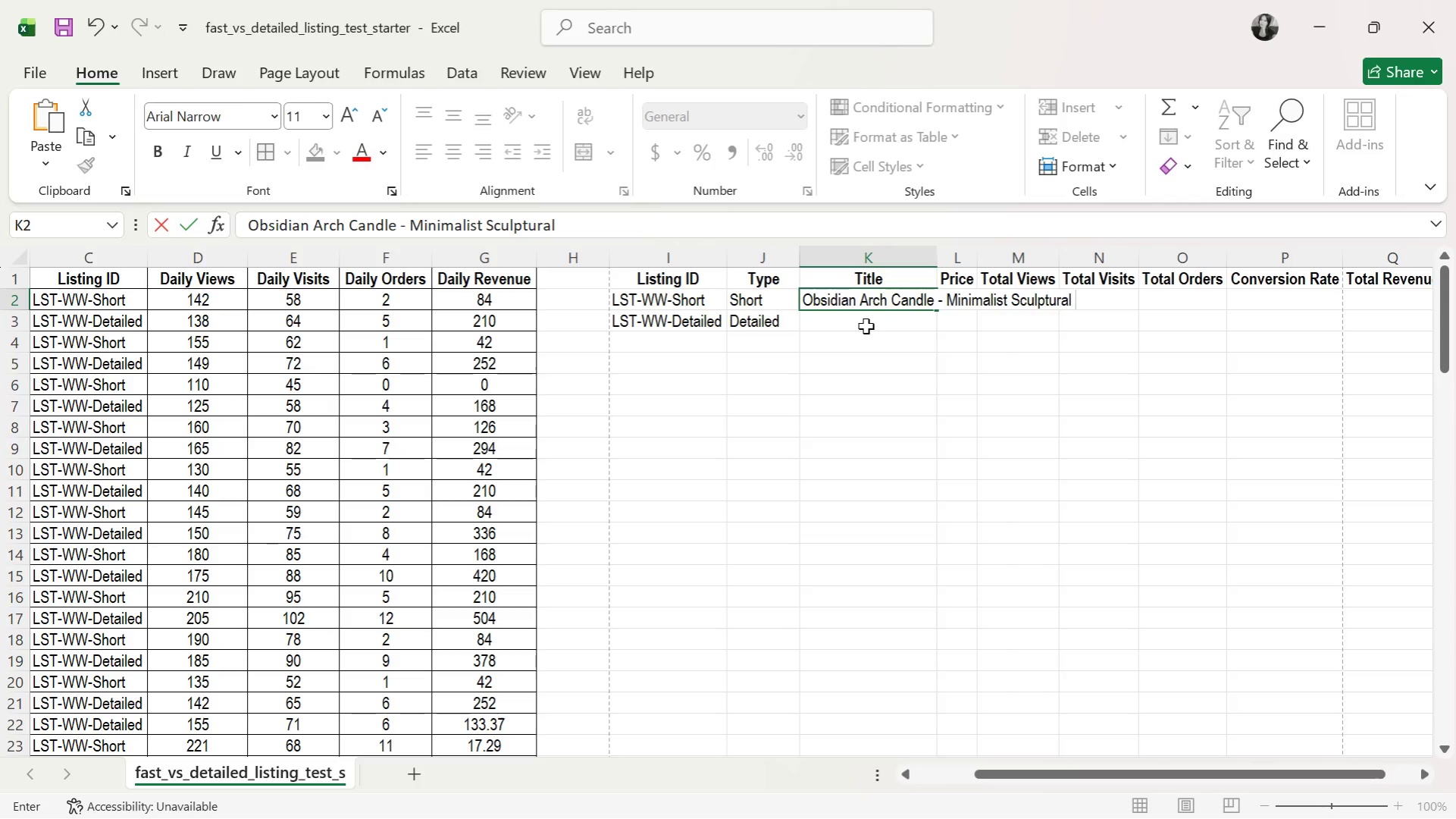 
type(Decor)
 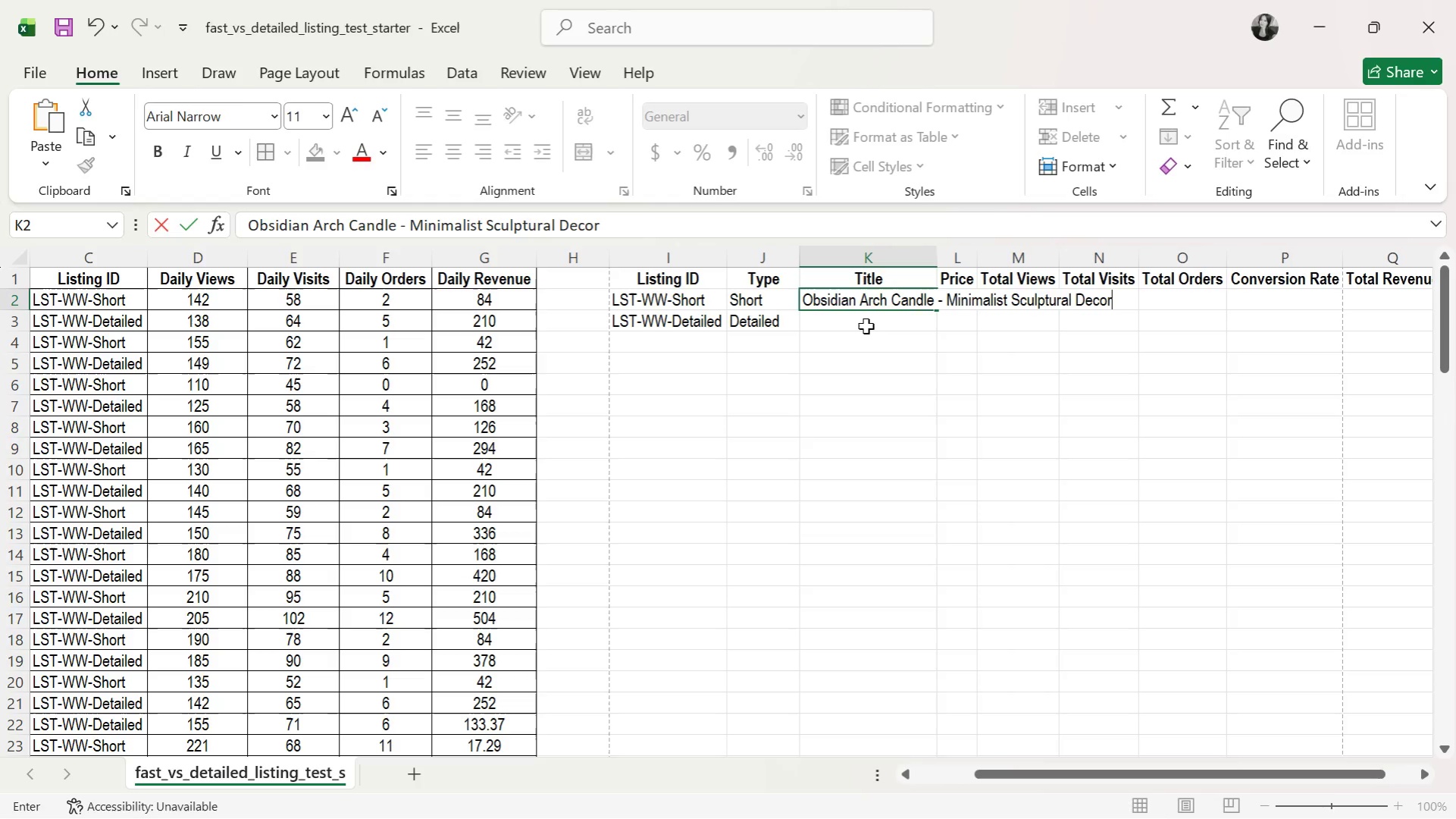 
key(Enter)
 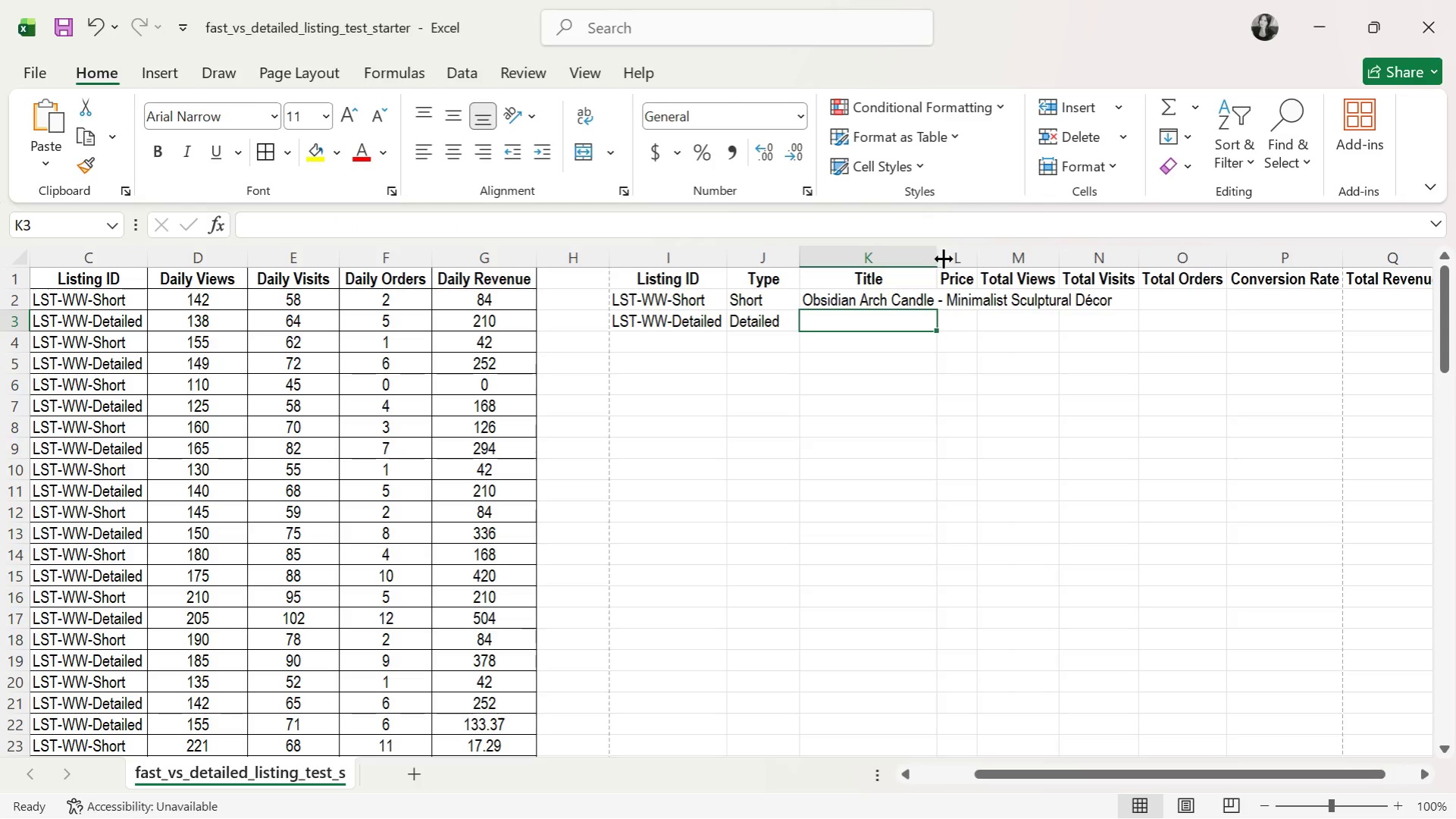 
double_click([937, 257])
 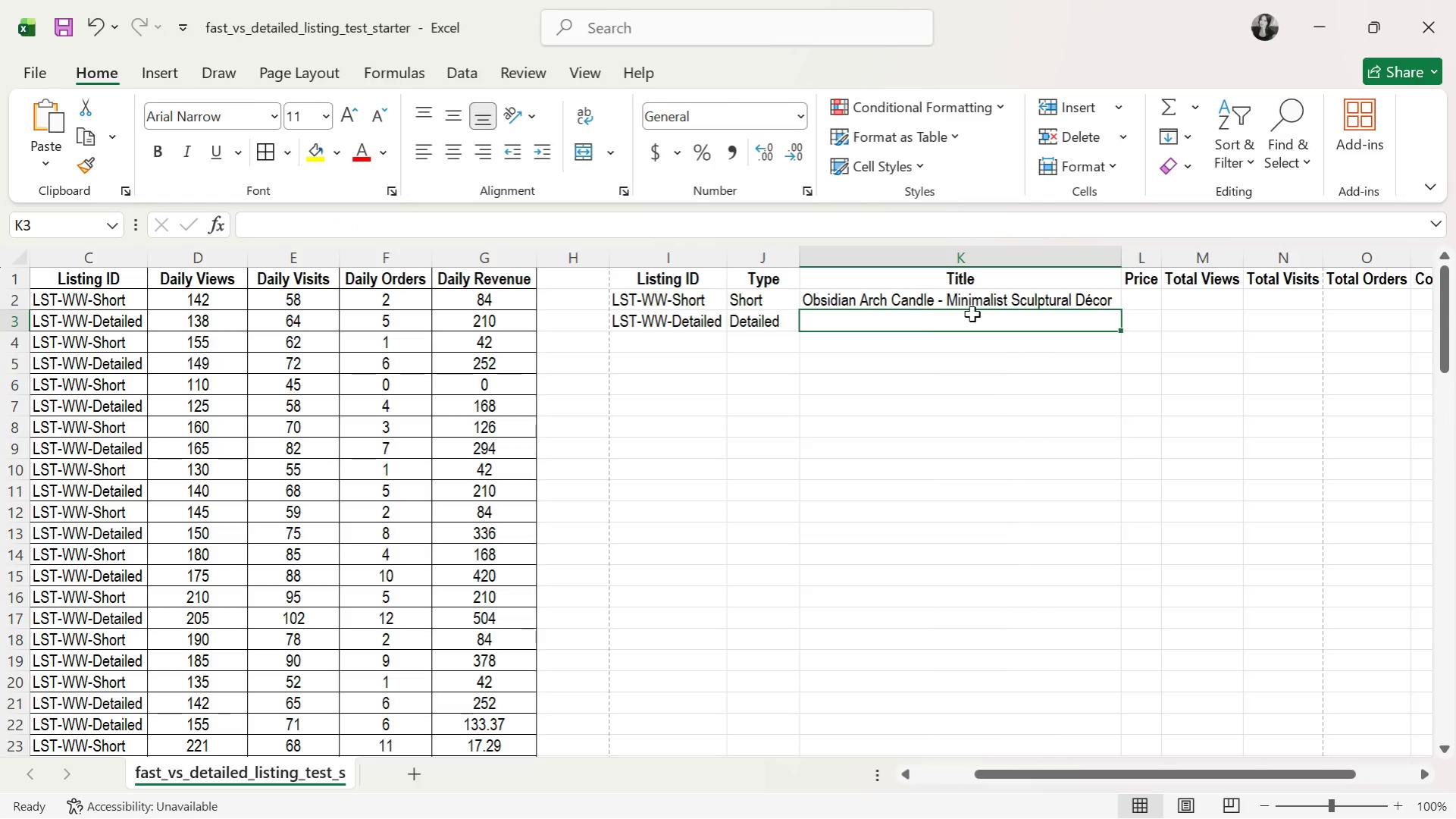 
type(Obd)
key(Backspace)
type(s)
 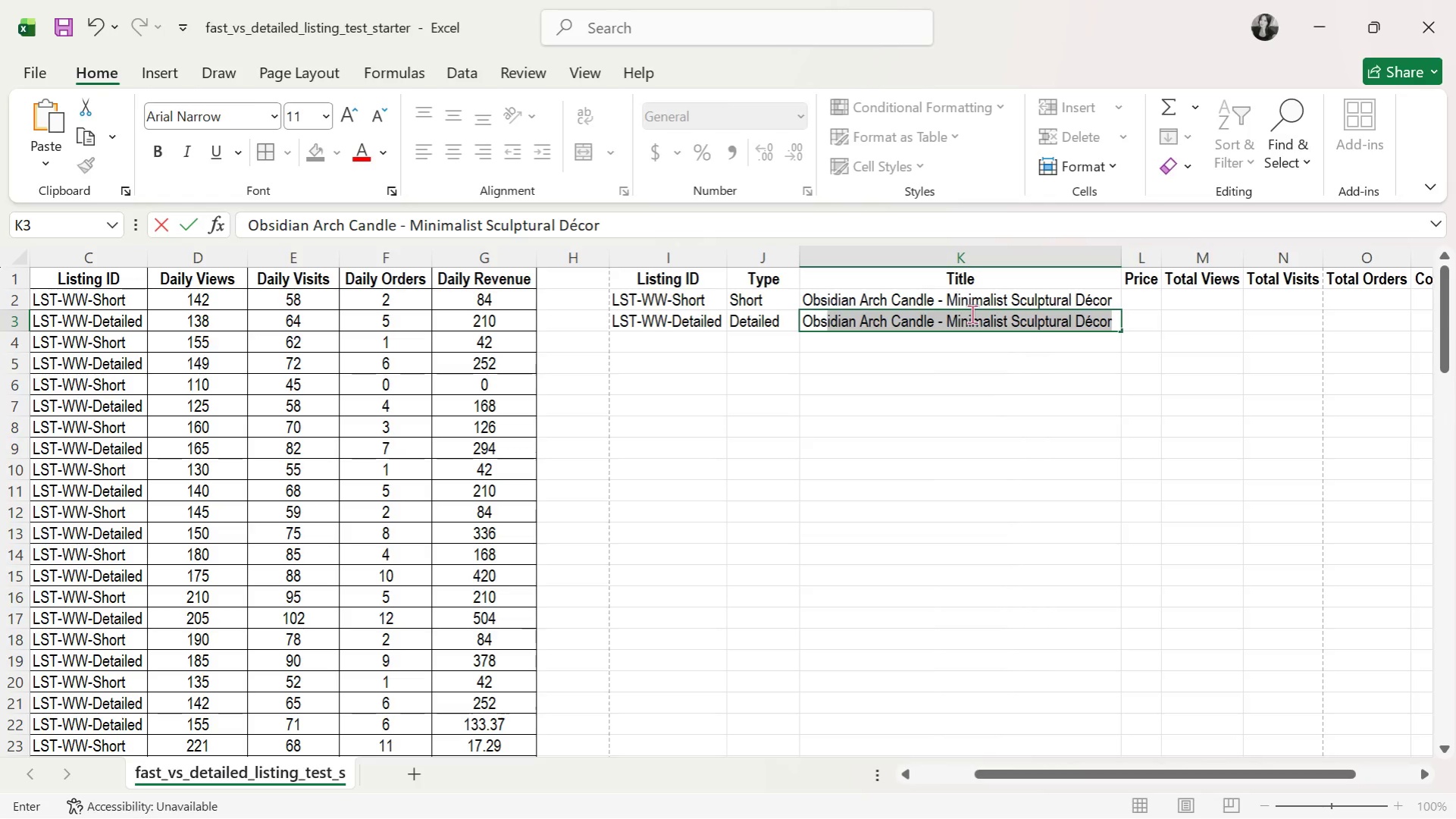 
key(Enter)
 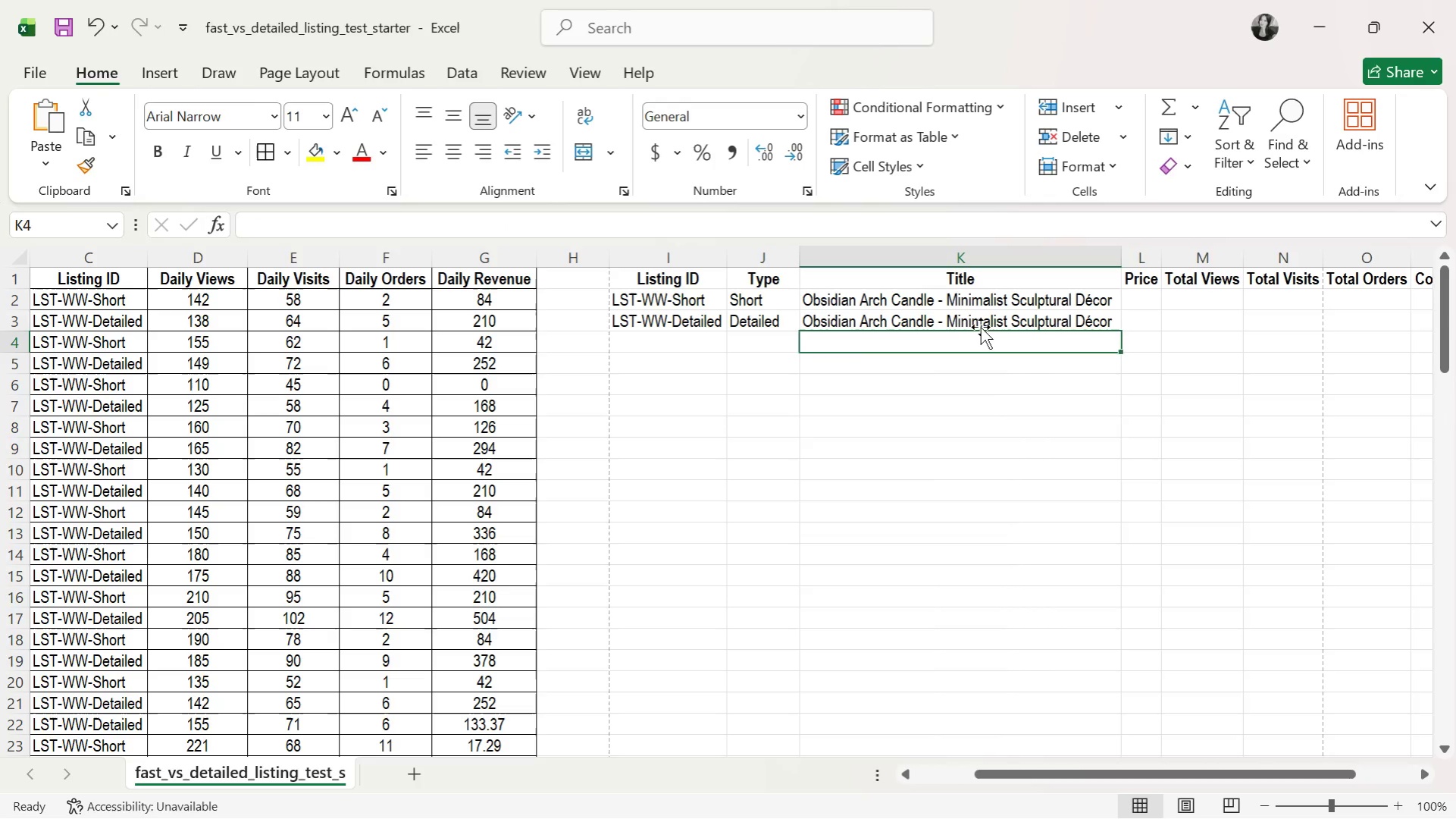 
double_click([981, 325])
 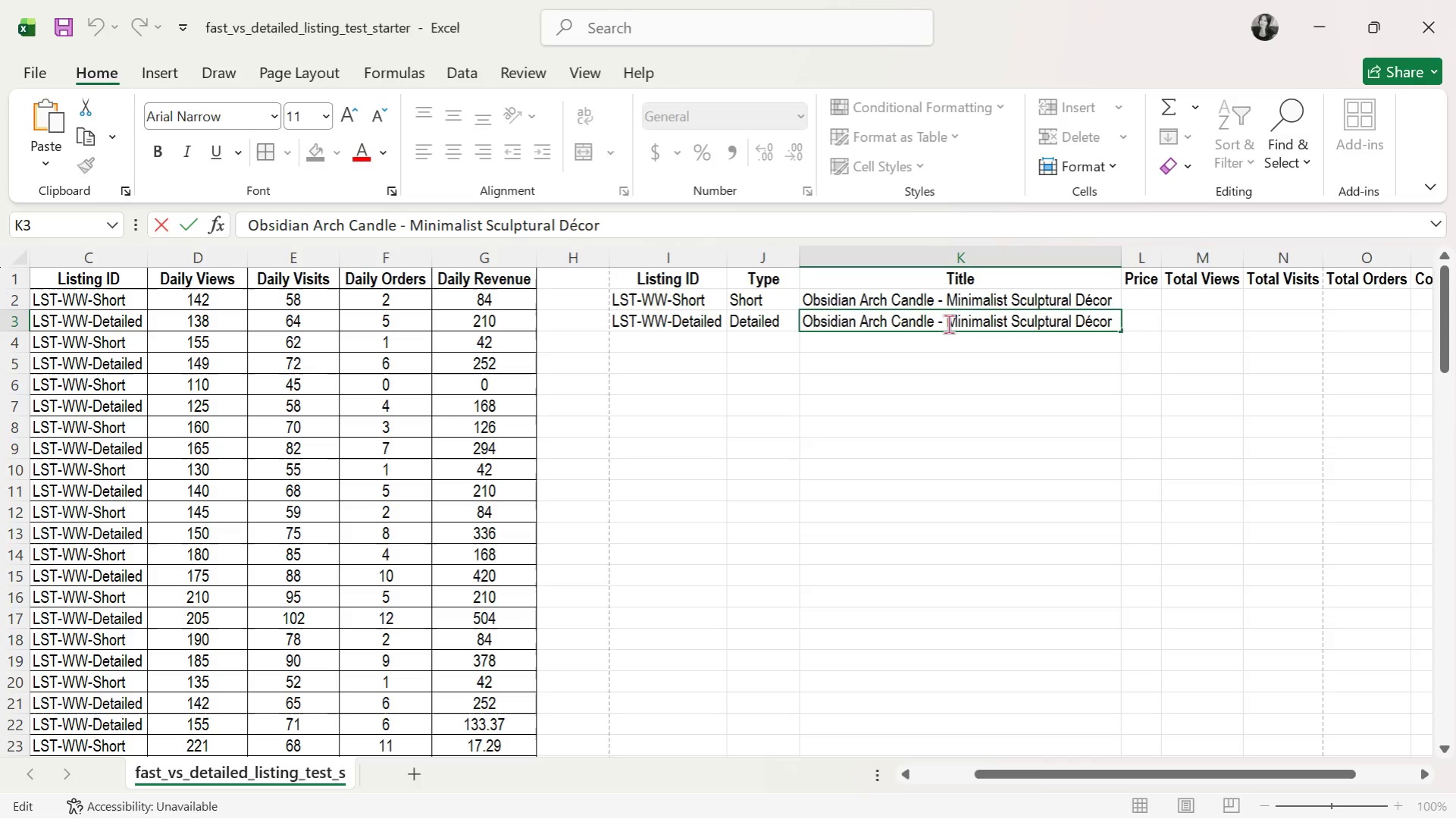 
left_click_drag(start_coordinate=[947, 324], to_coordinate=[1119, 321])
 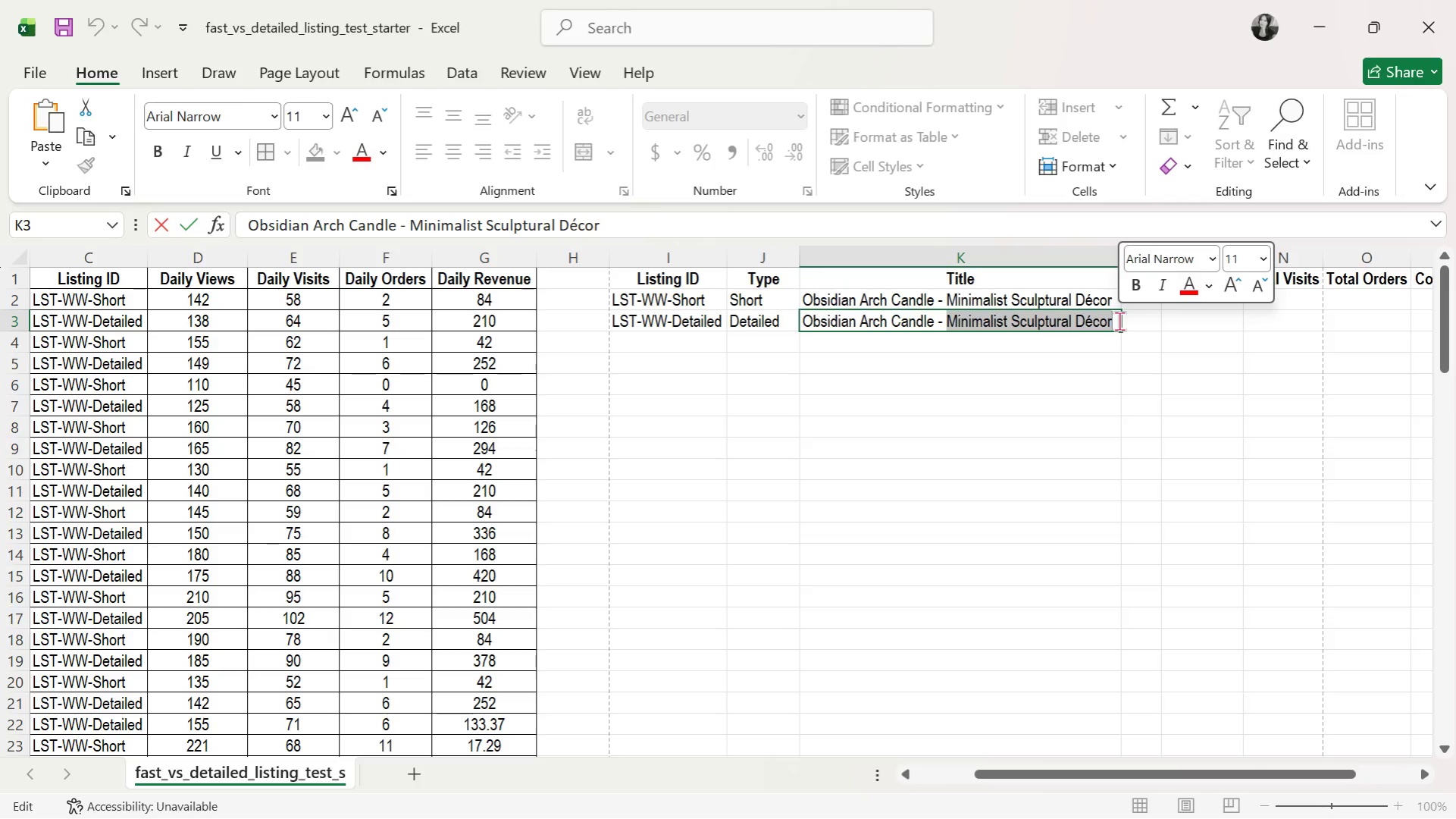 
type(Handcrafted b)
key(Backspace)
type(Statement P[)
key(Backspace)
type(iece)
 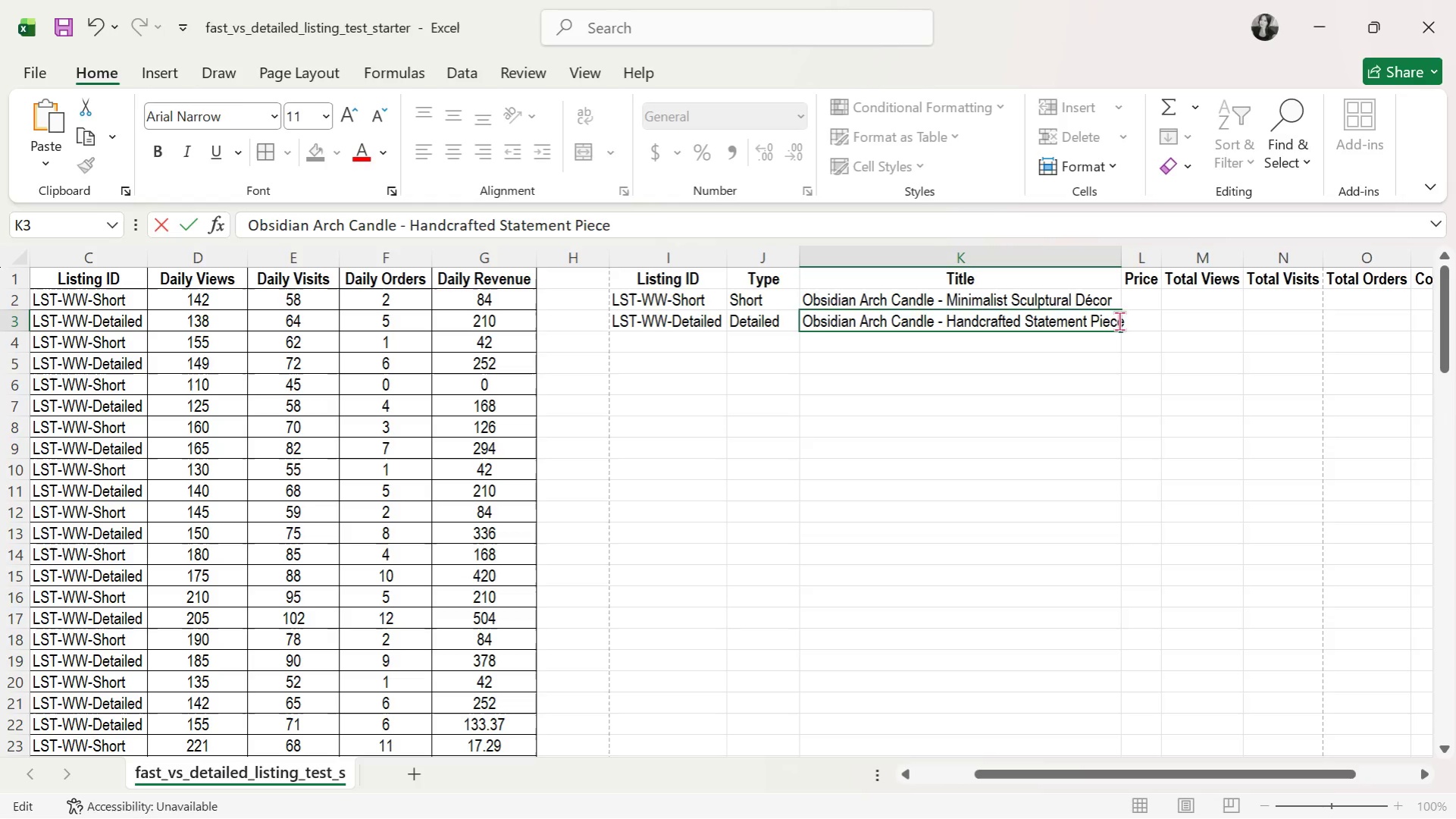 
key(Enter)
 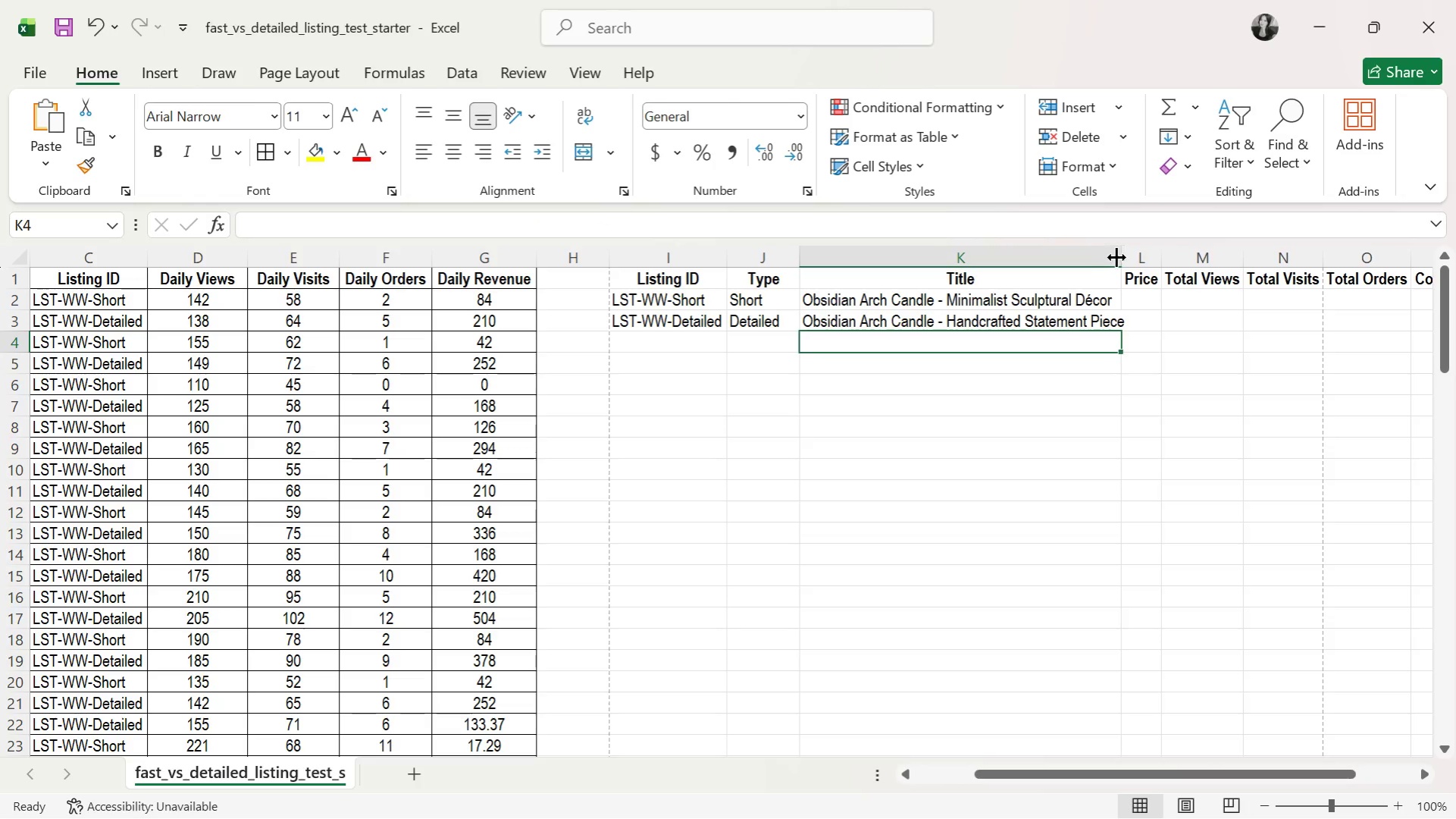 
double_click([1120, 255])
 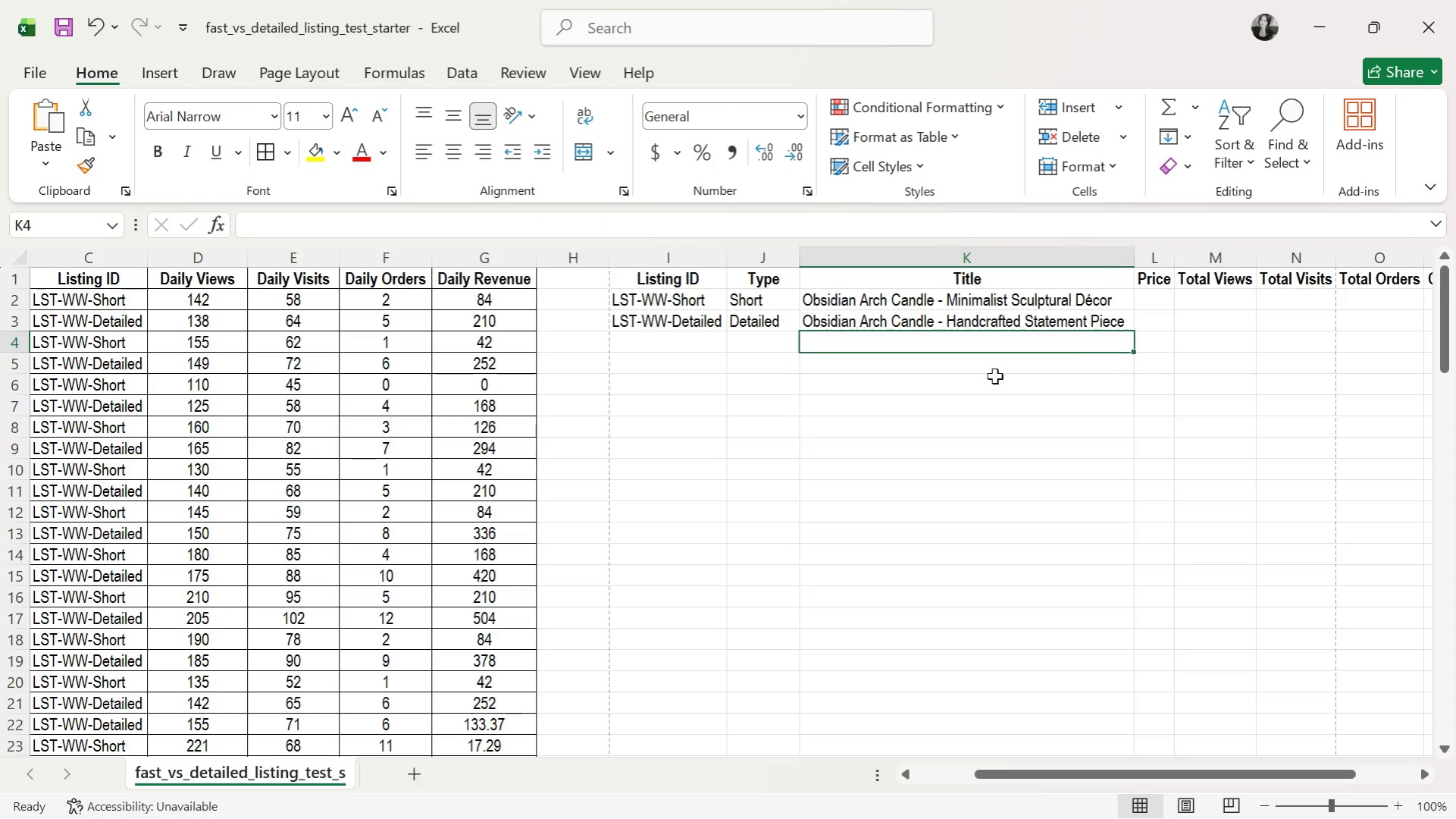 
triple_click([979, 389])
 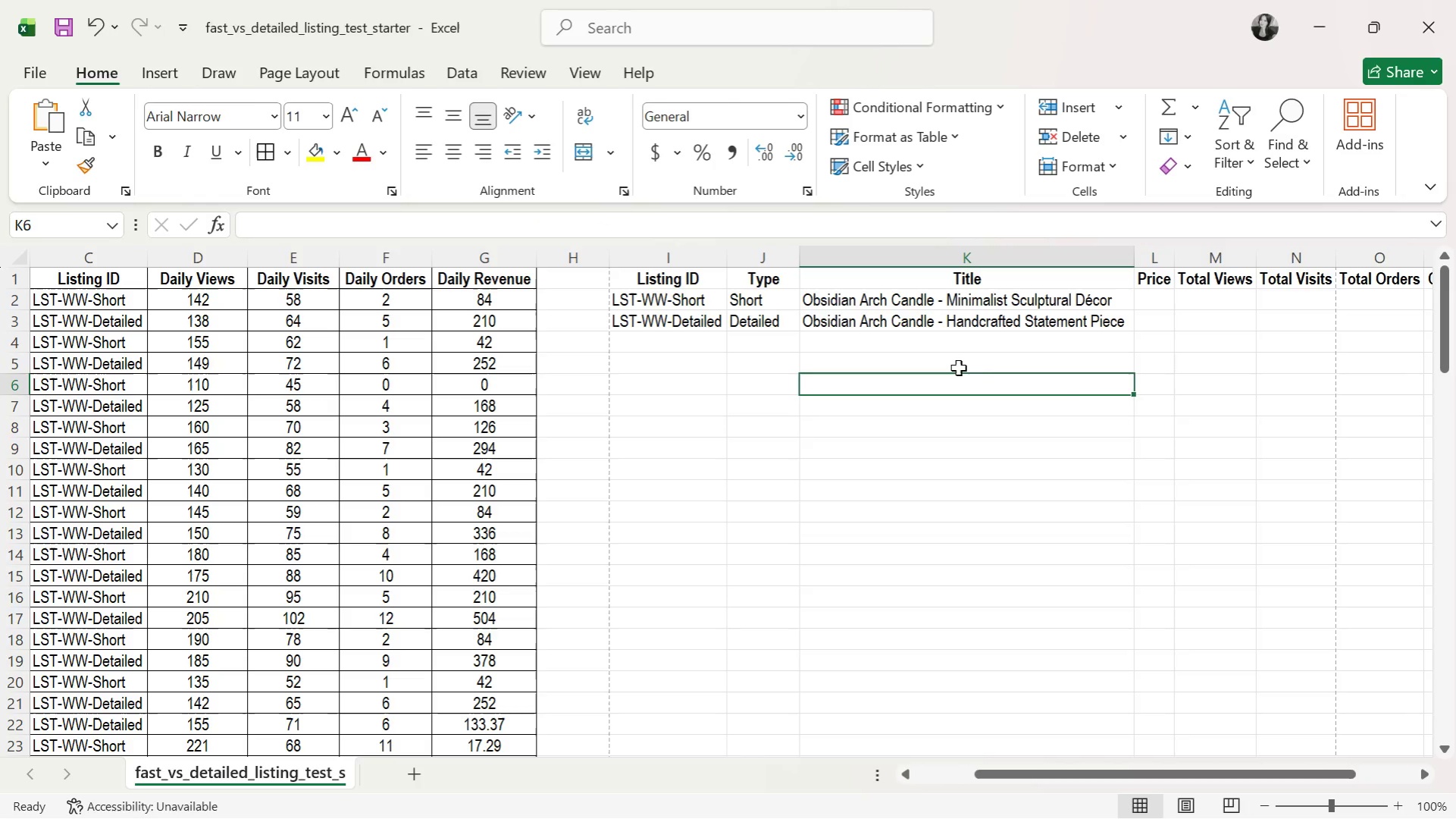 
wait(8.91)
 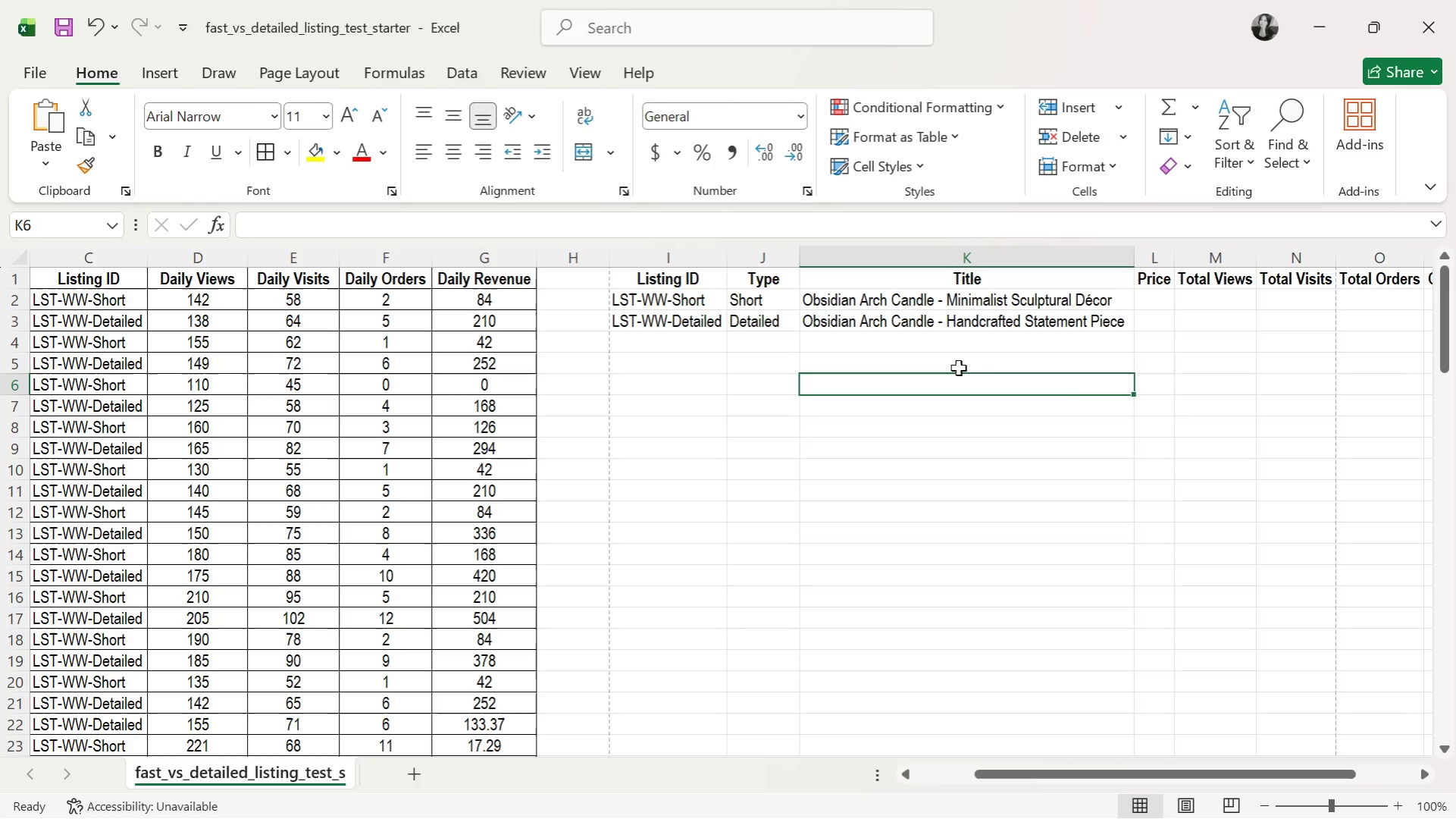 
left_click_drag(start_coordinate=[1176, 249], to_coordinate=[1203, 253])
 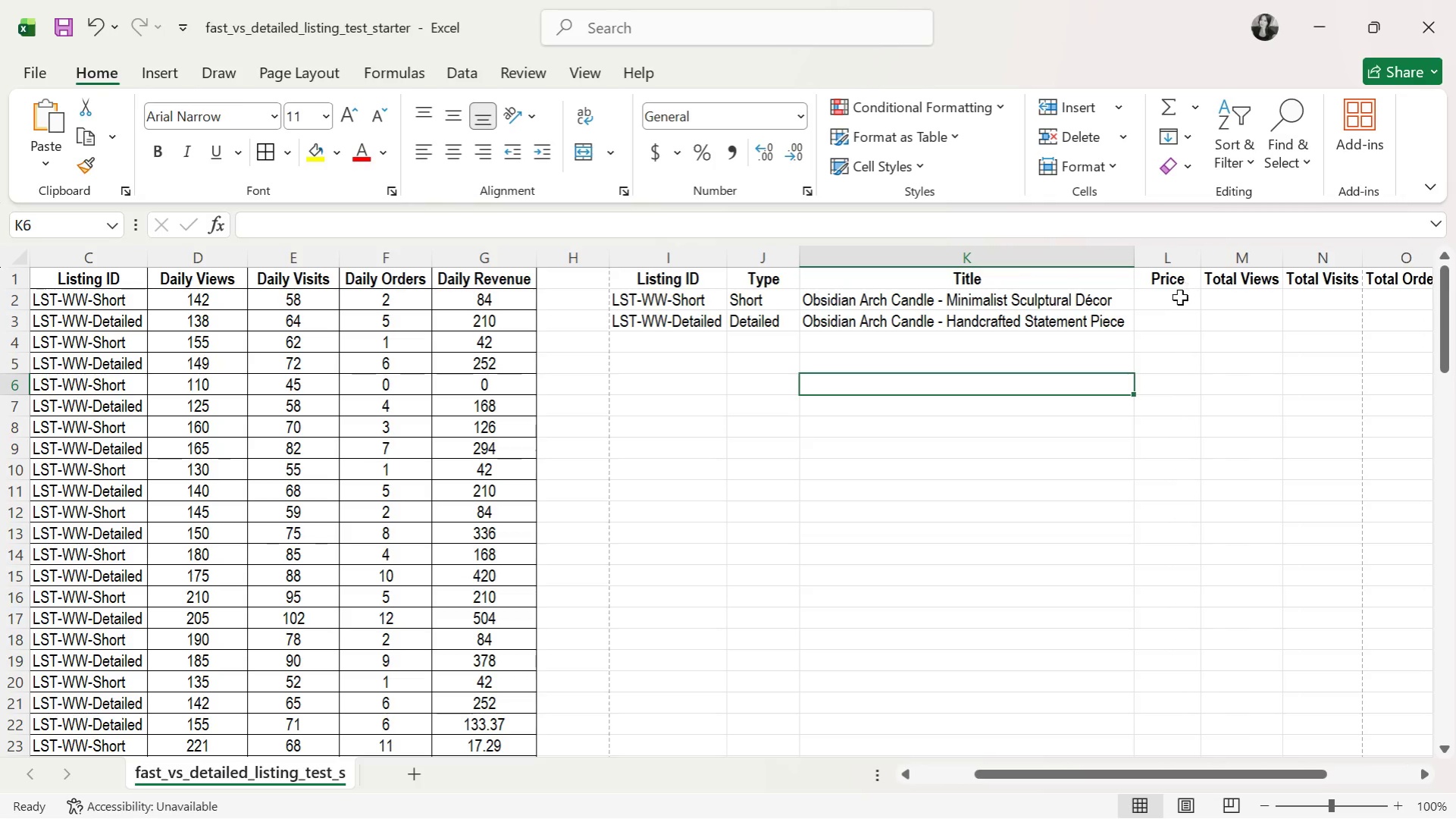 
left_click([1176, 301])
 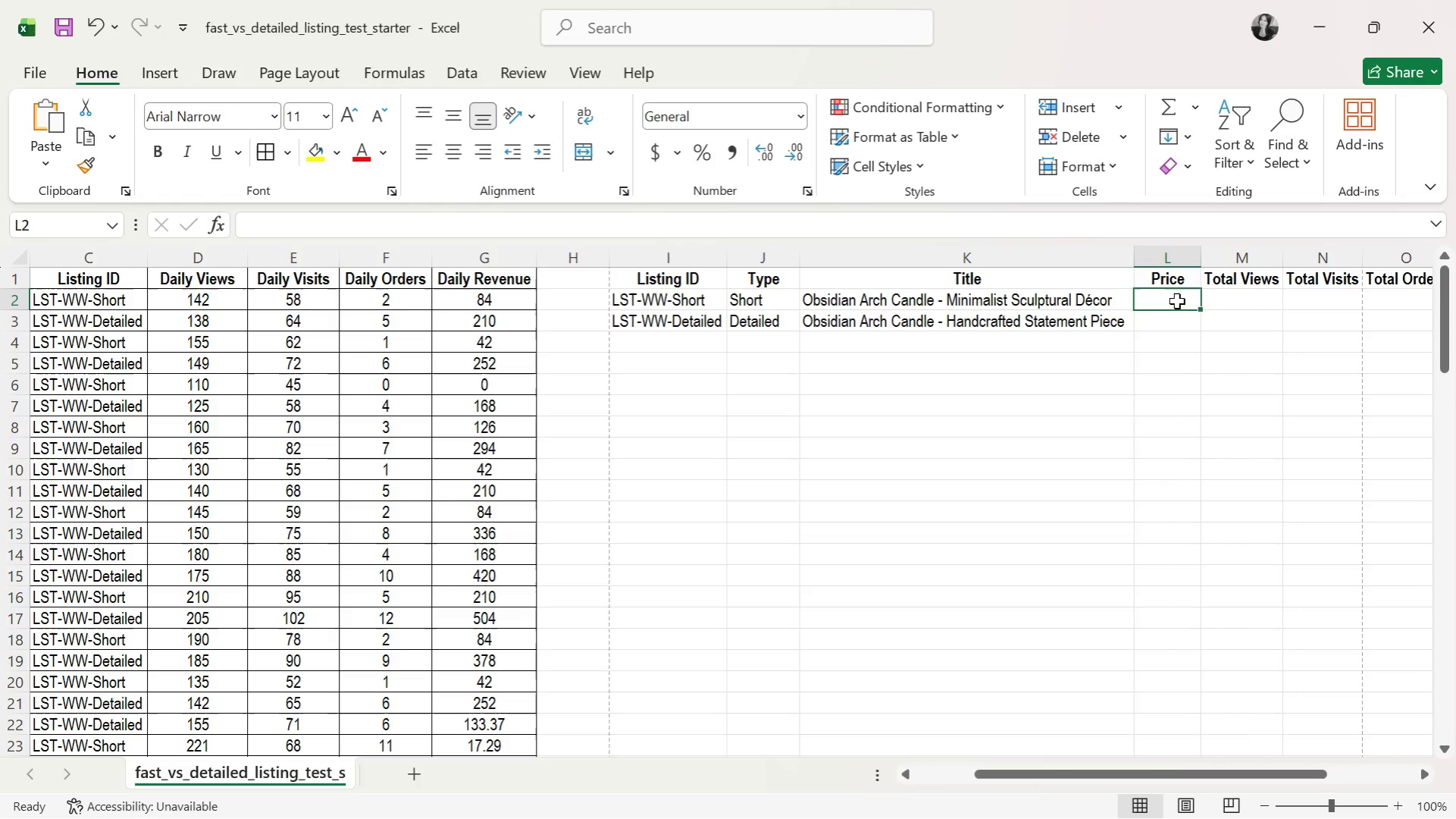 
left_click_drag(start_coordinate=[1176, 299], to_coordinate=[1343, 319])
 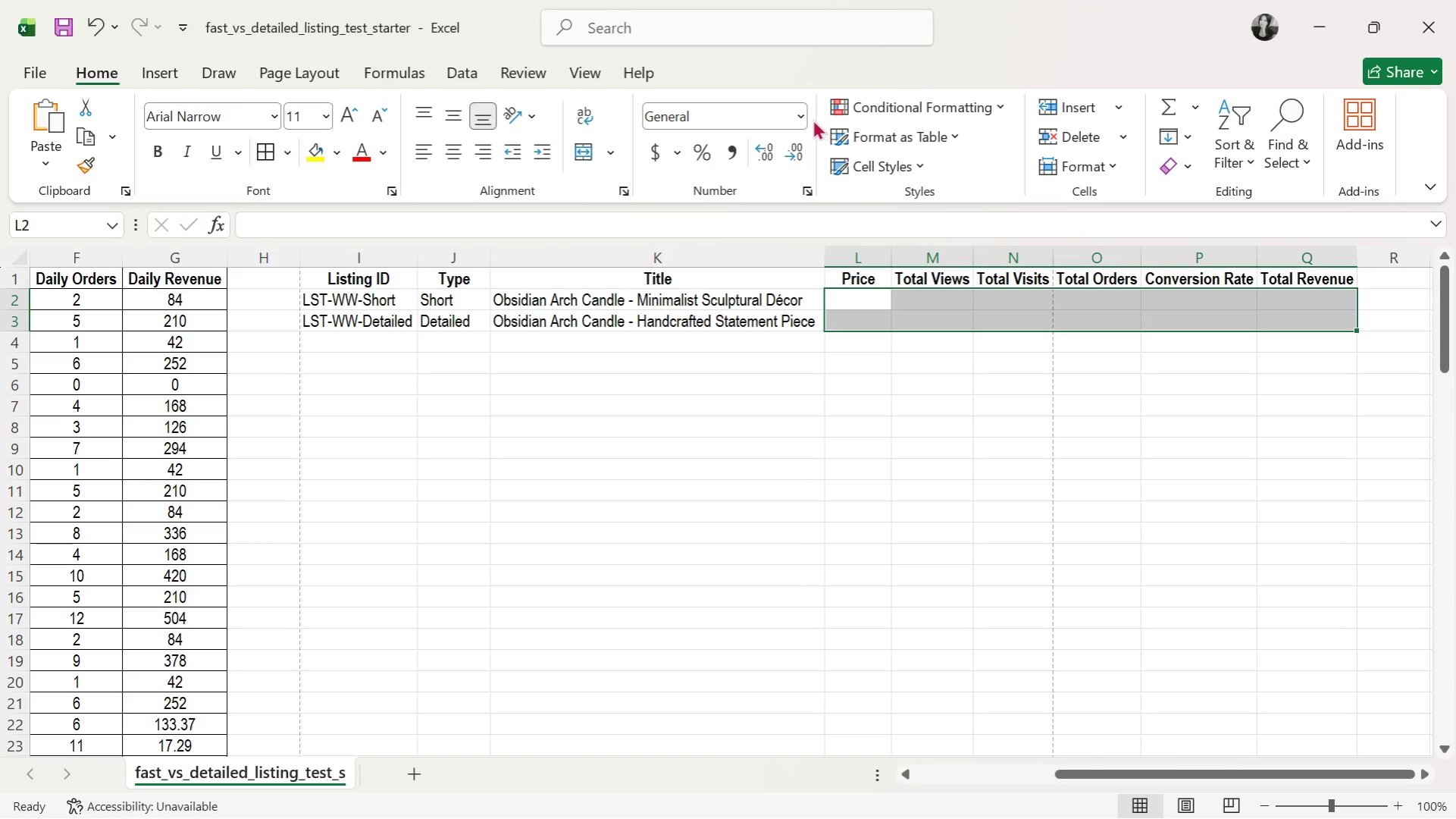 
left_click([800, 113])
 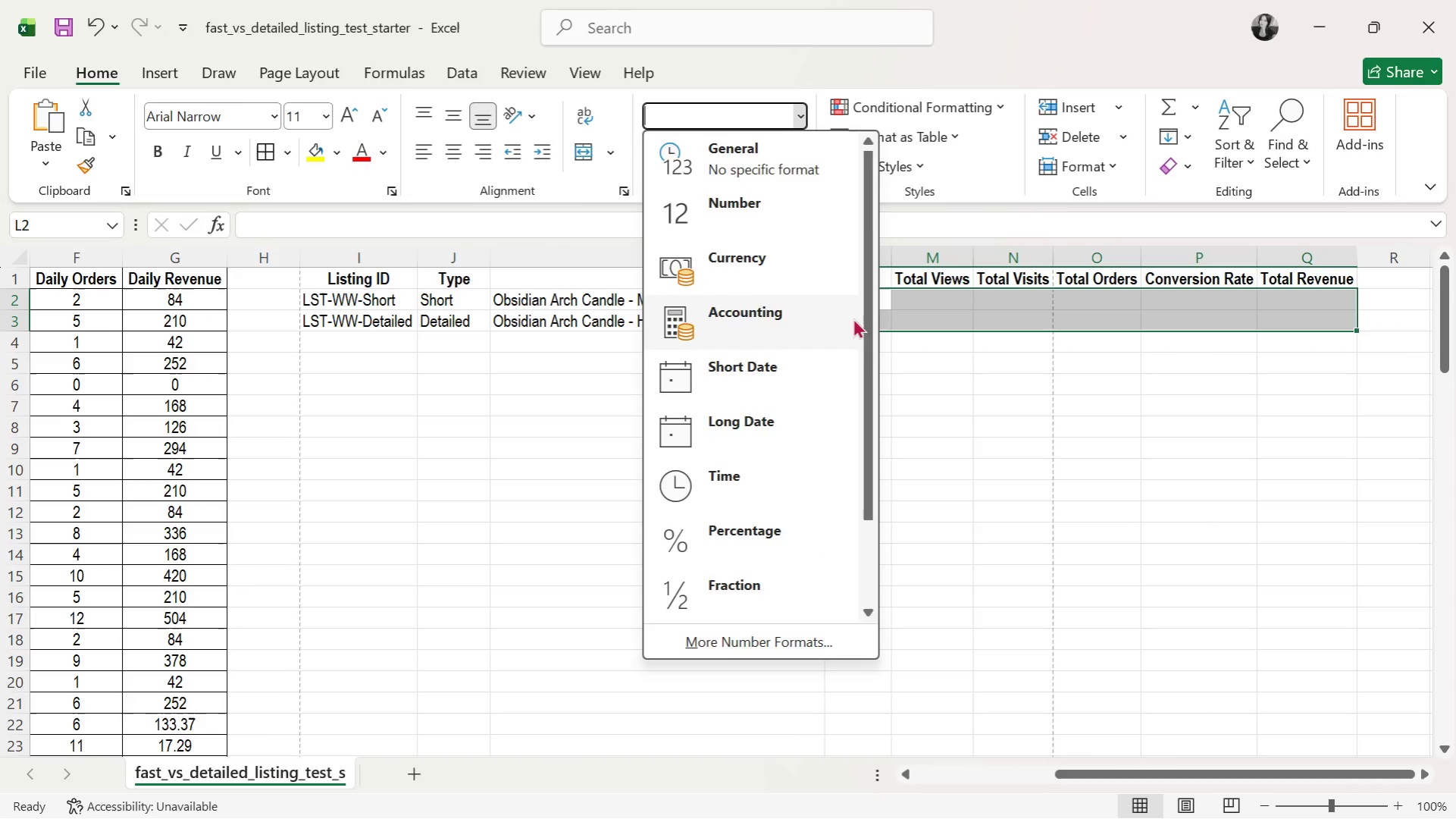 
left_click([749, 590])
 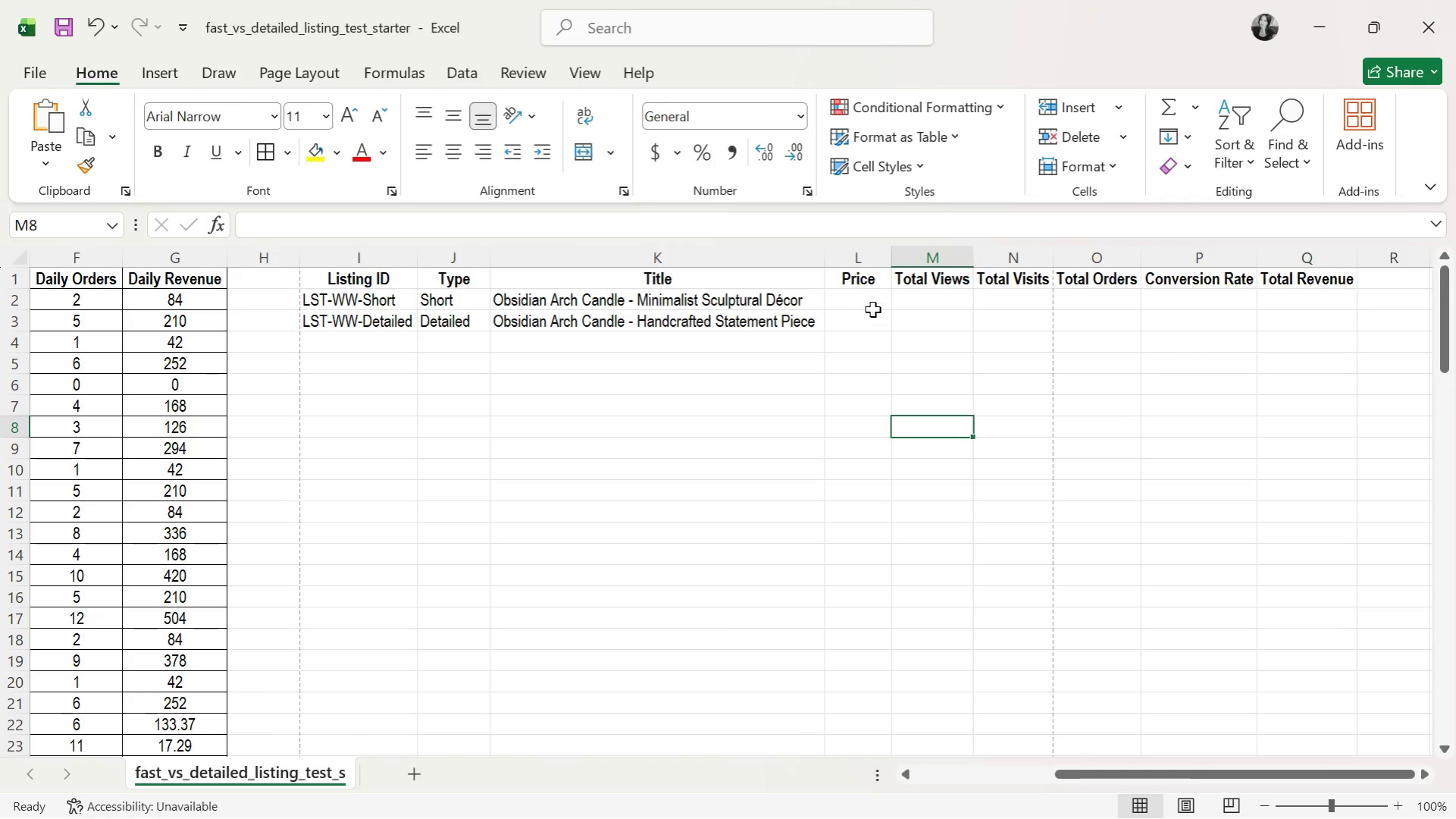 
scroll: coordinate [834, 470], scroll_direction: down, amount: 6.0
 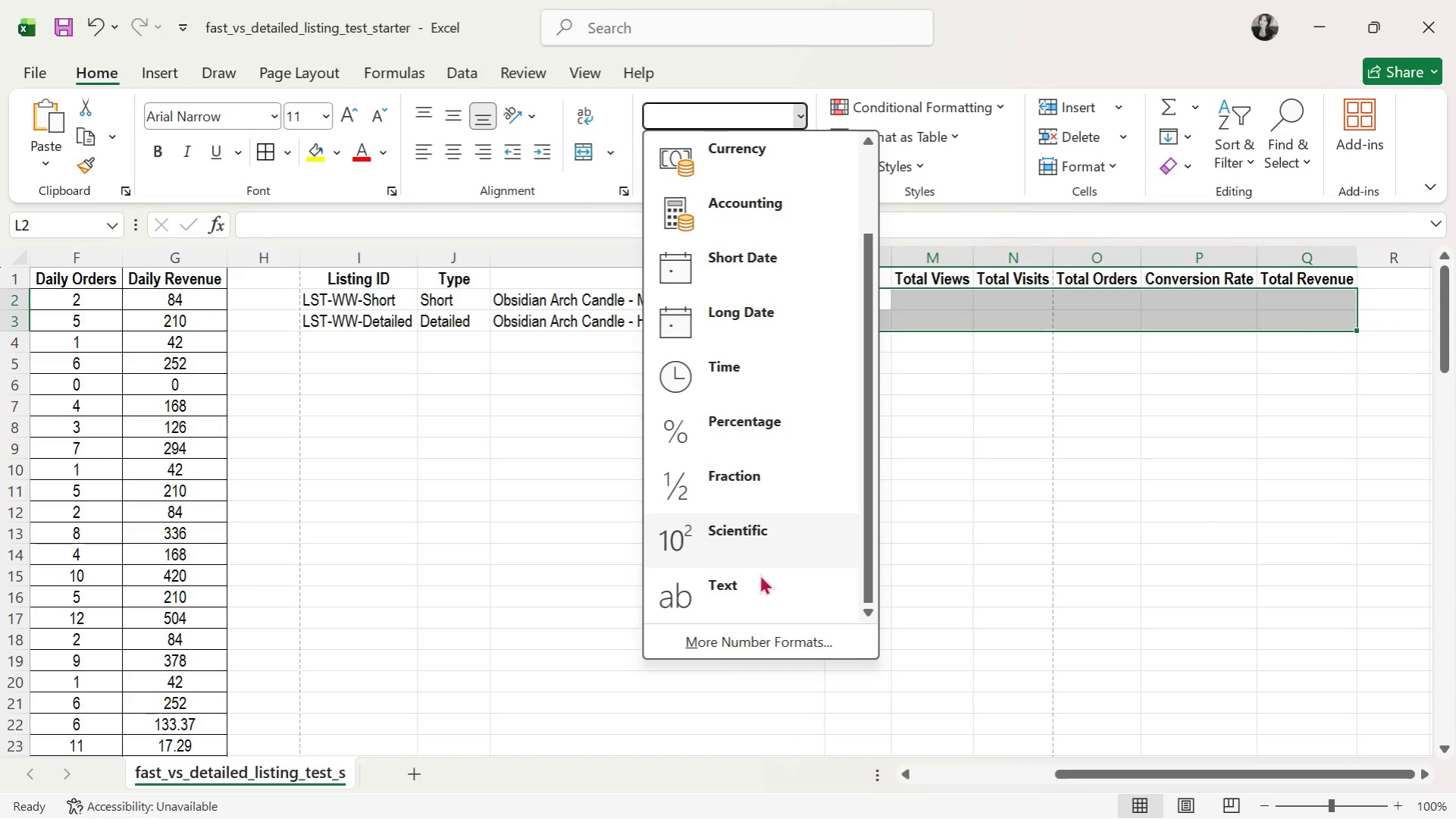 
triple_click([868, 293])
 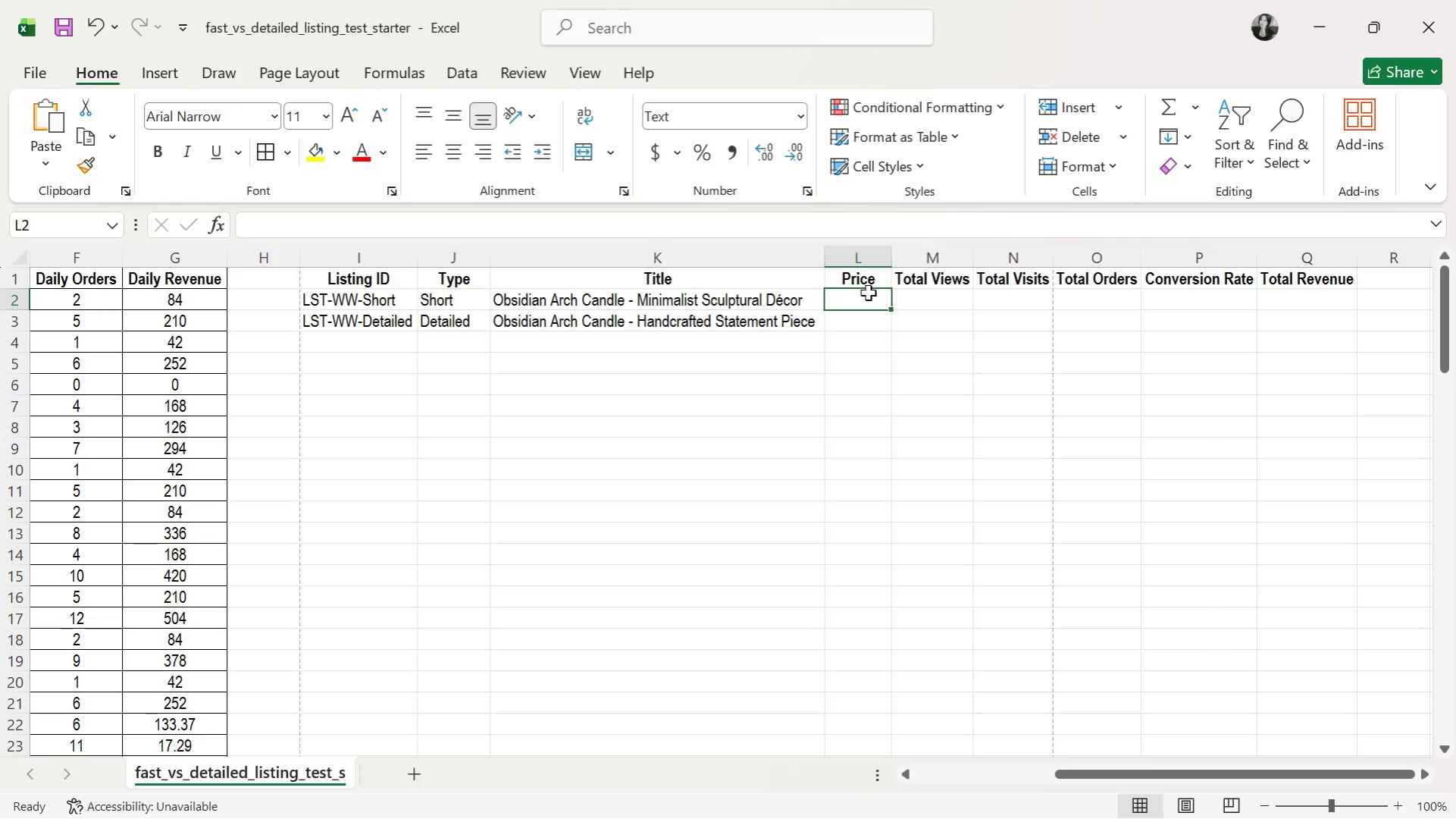 
type(42.00)
 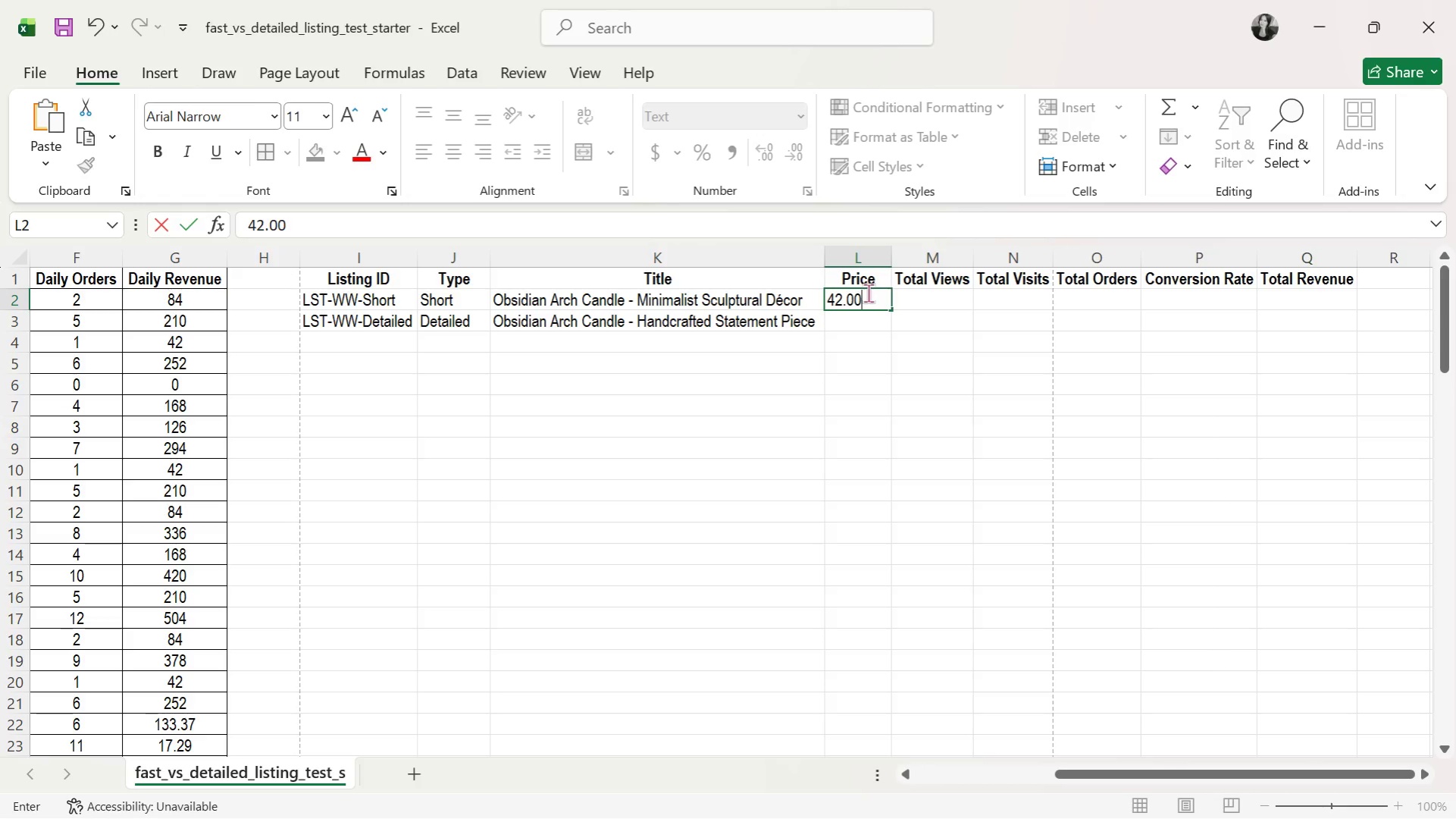 
key(Enter)
 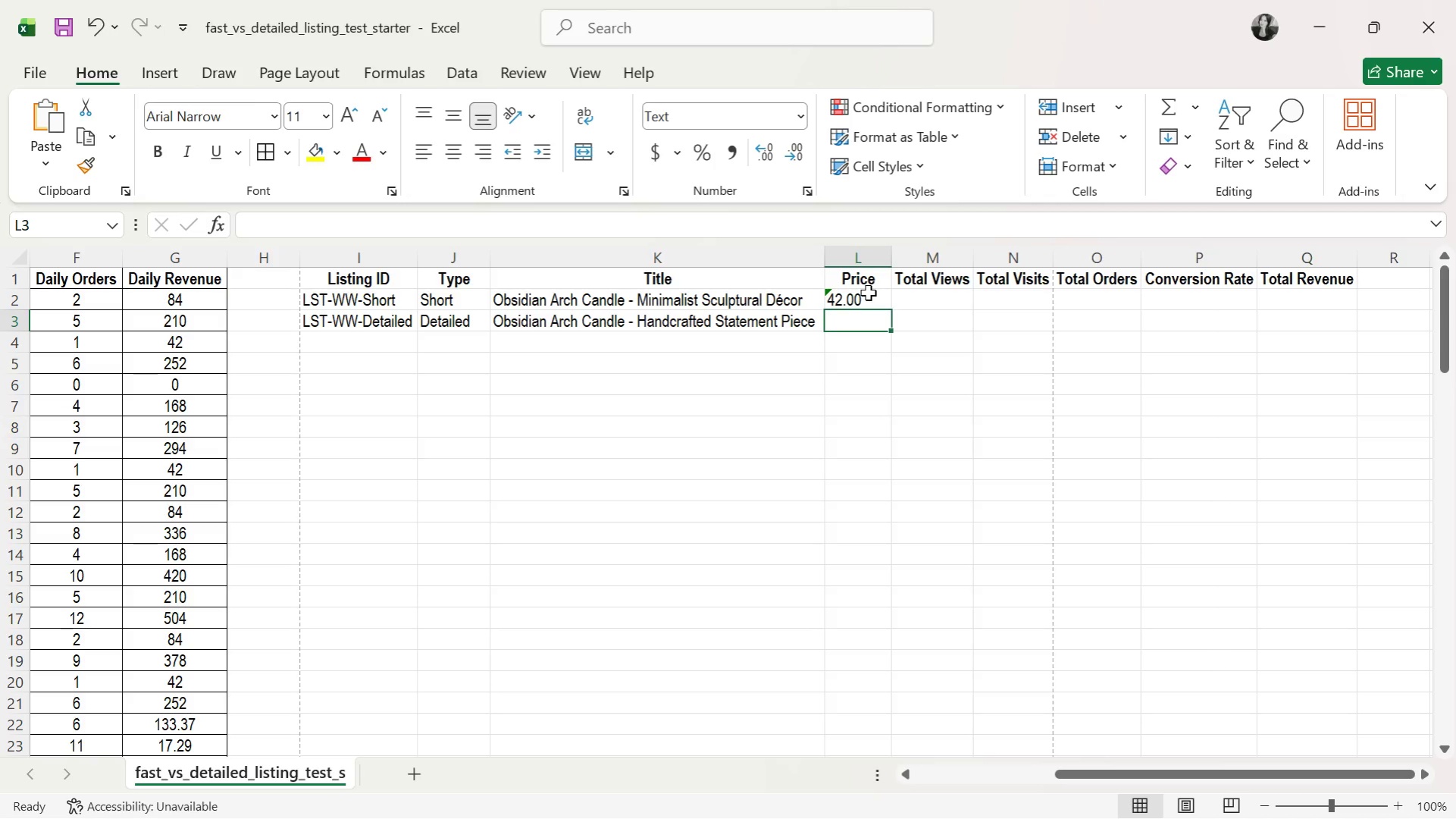 
type(42.00\)
key(Backspace)
 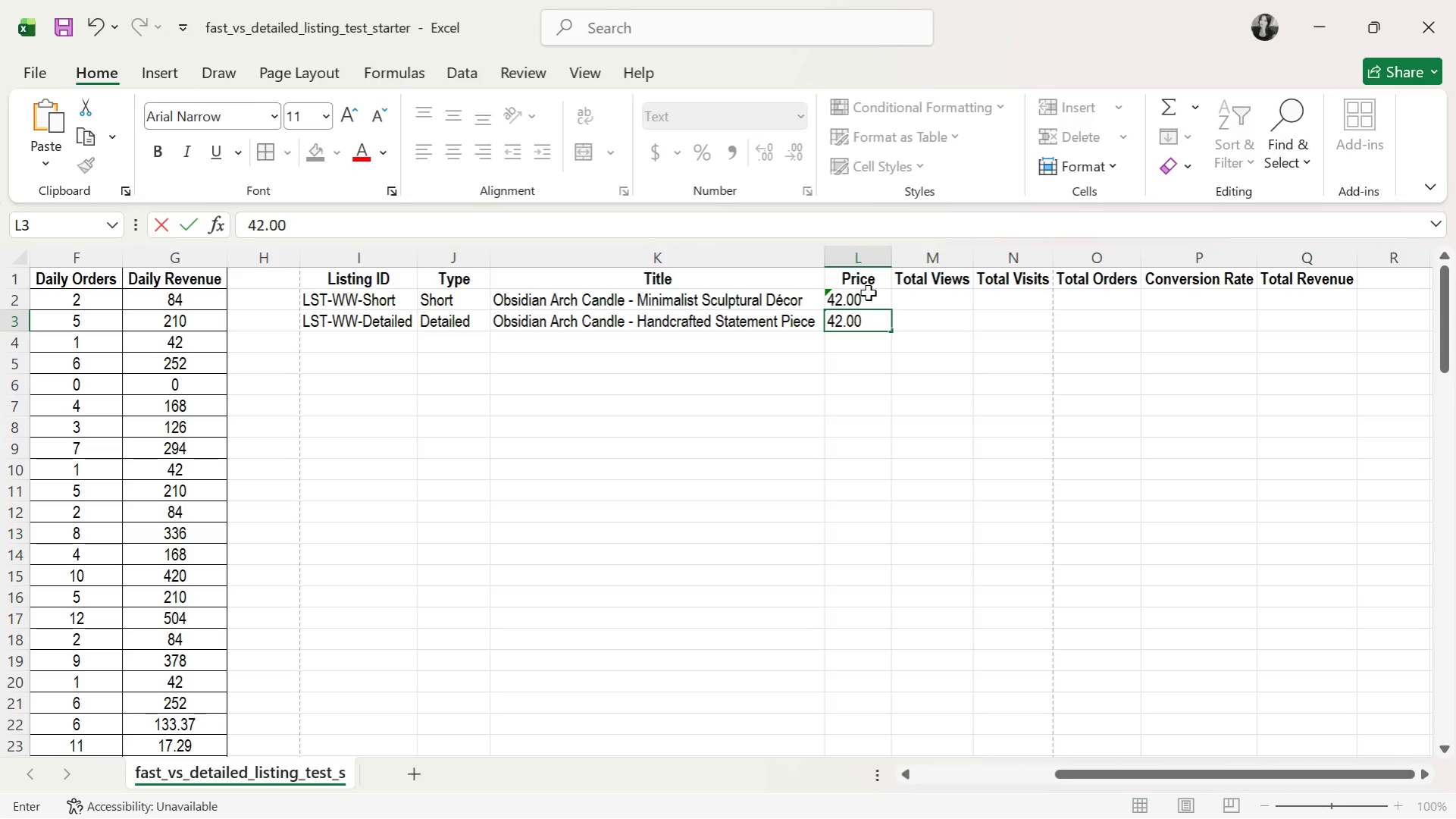 
key(Enter)
 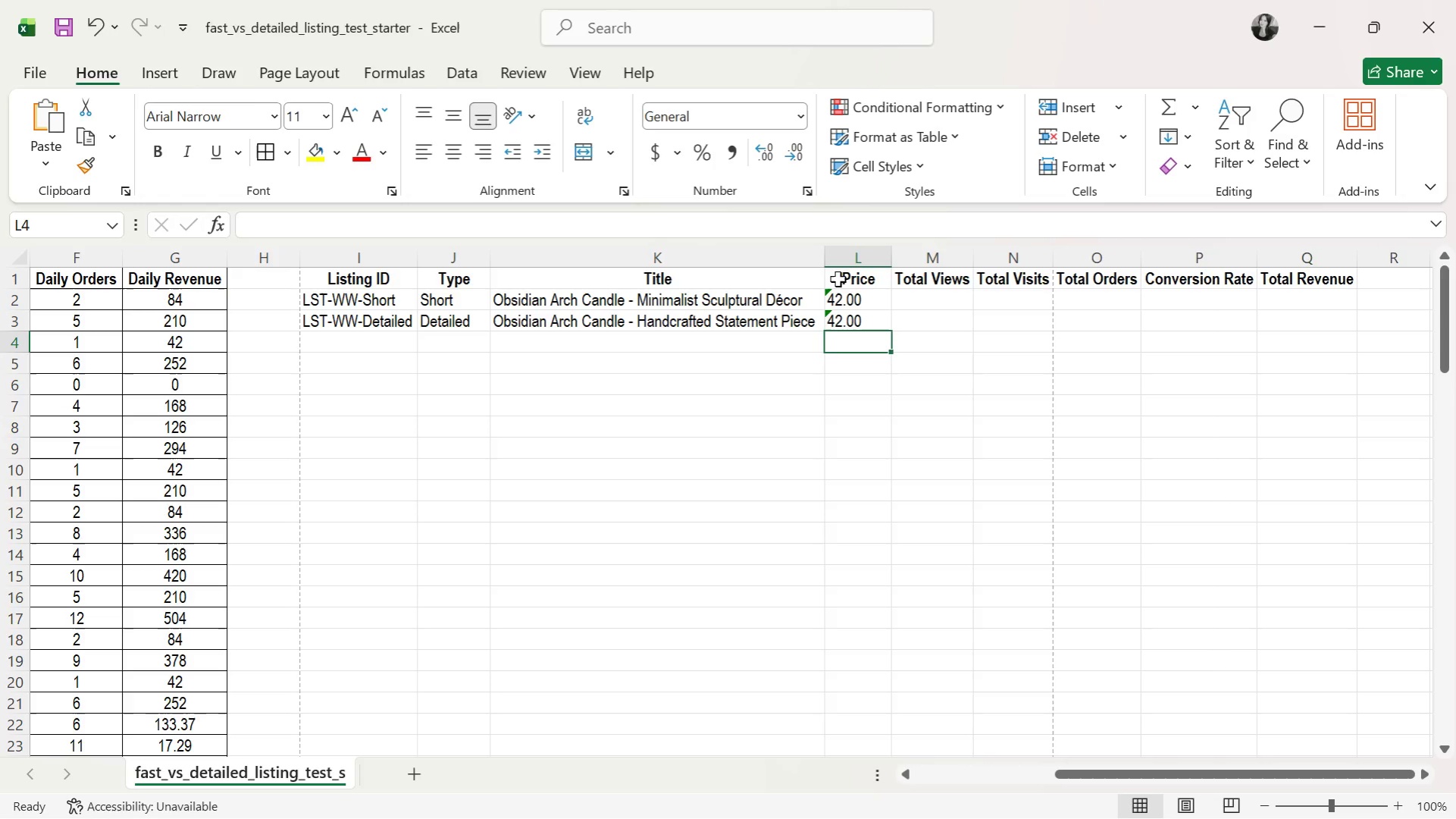 
left_click_drag(start_coordinate=[850, 259], to_coordinate=[1306, 258])
 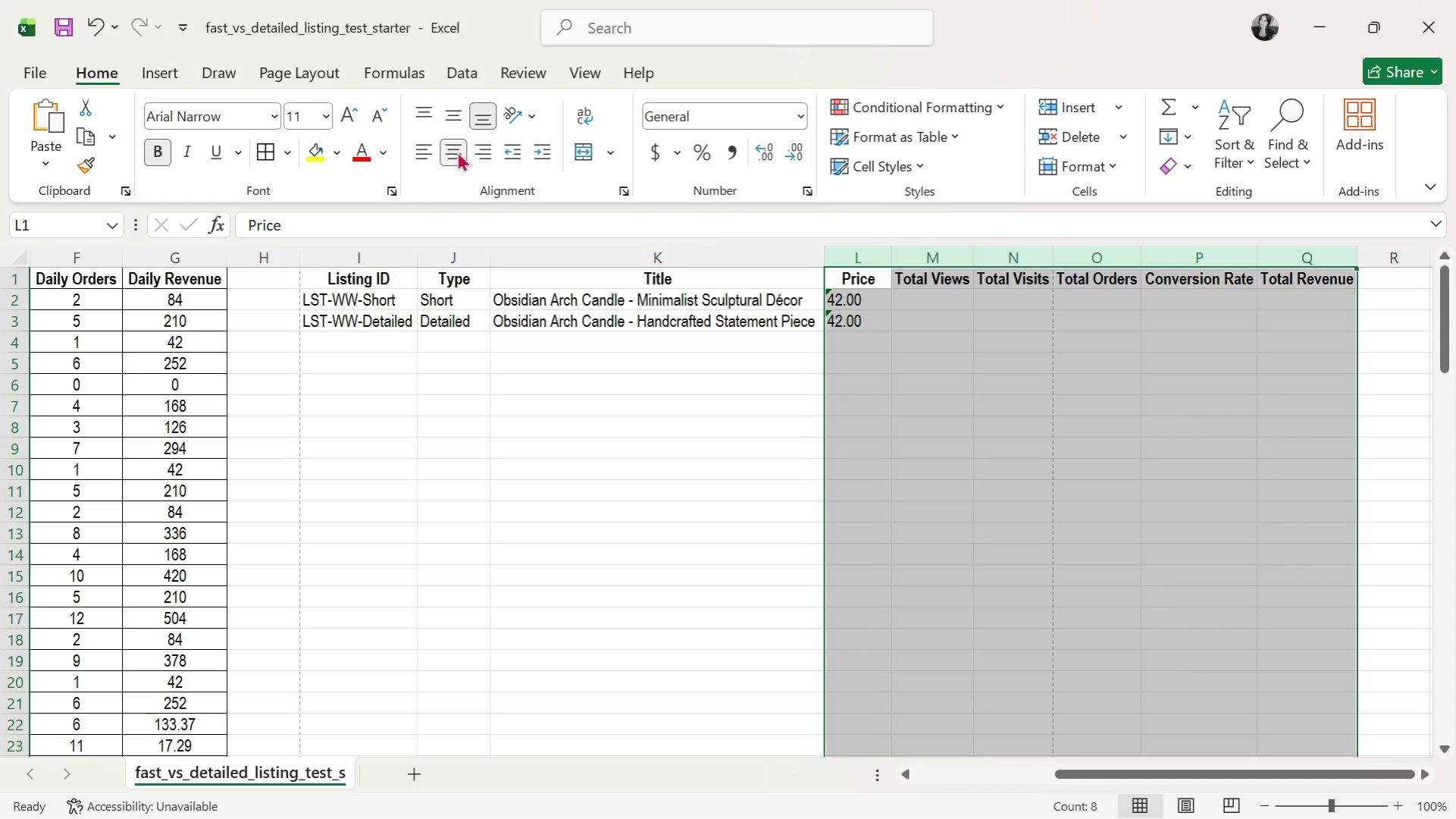 
double_click([446, 152])
 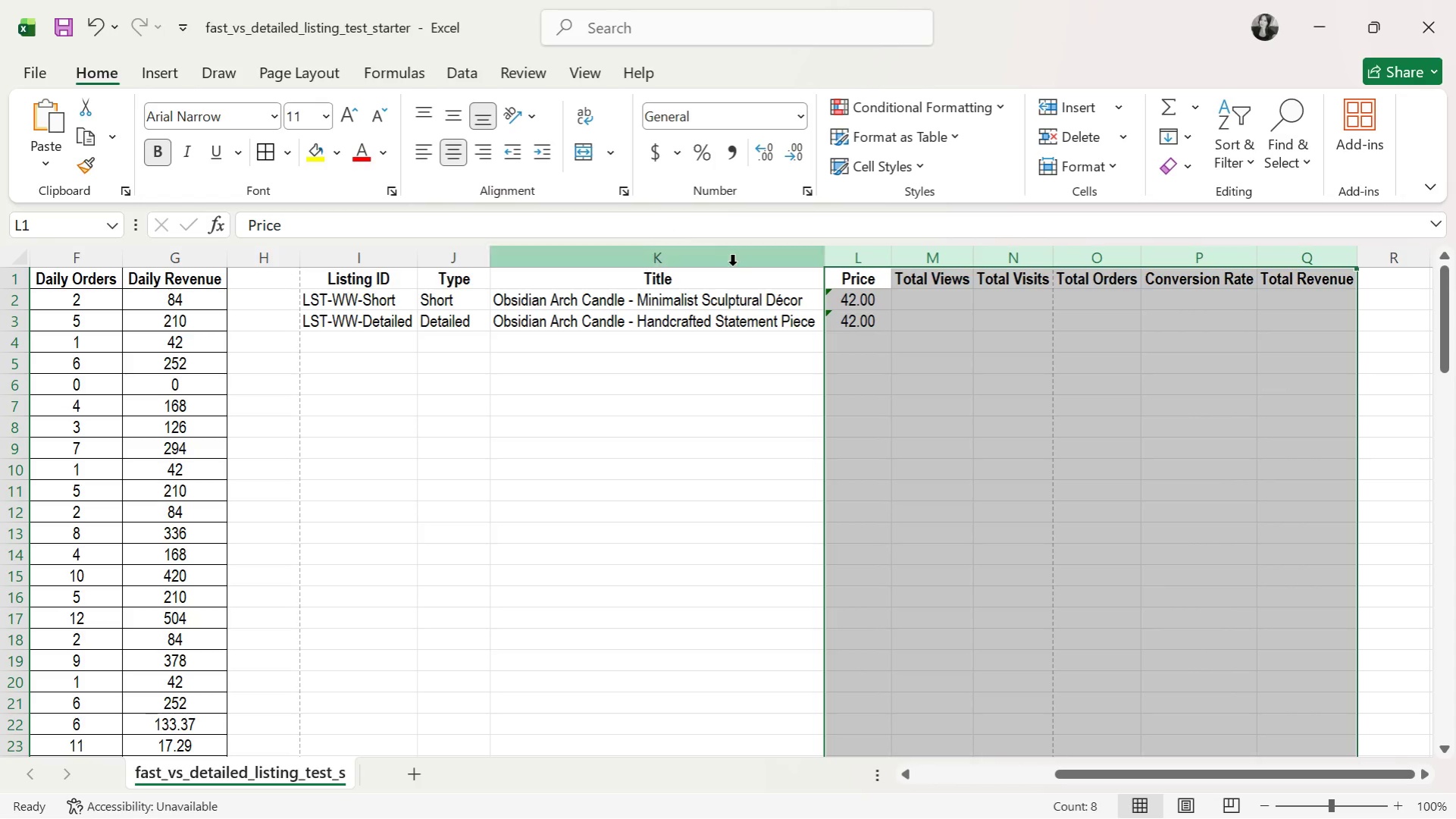 
triple_click([747, 292])
 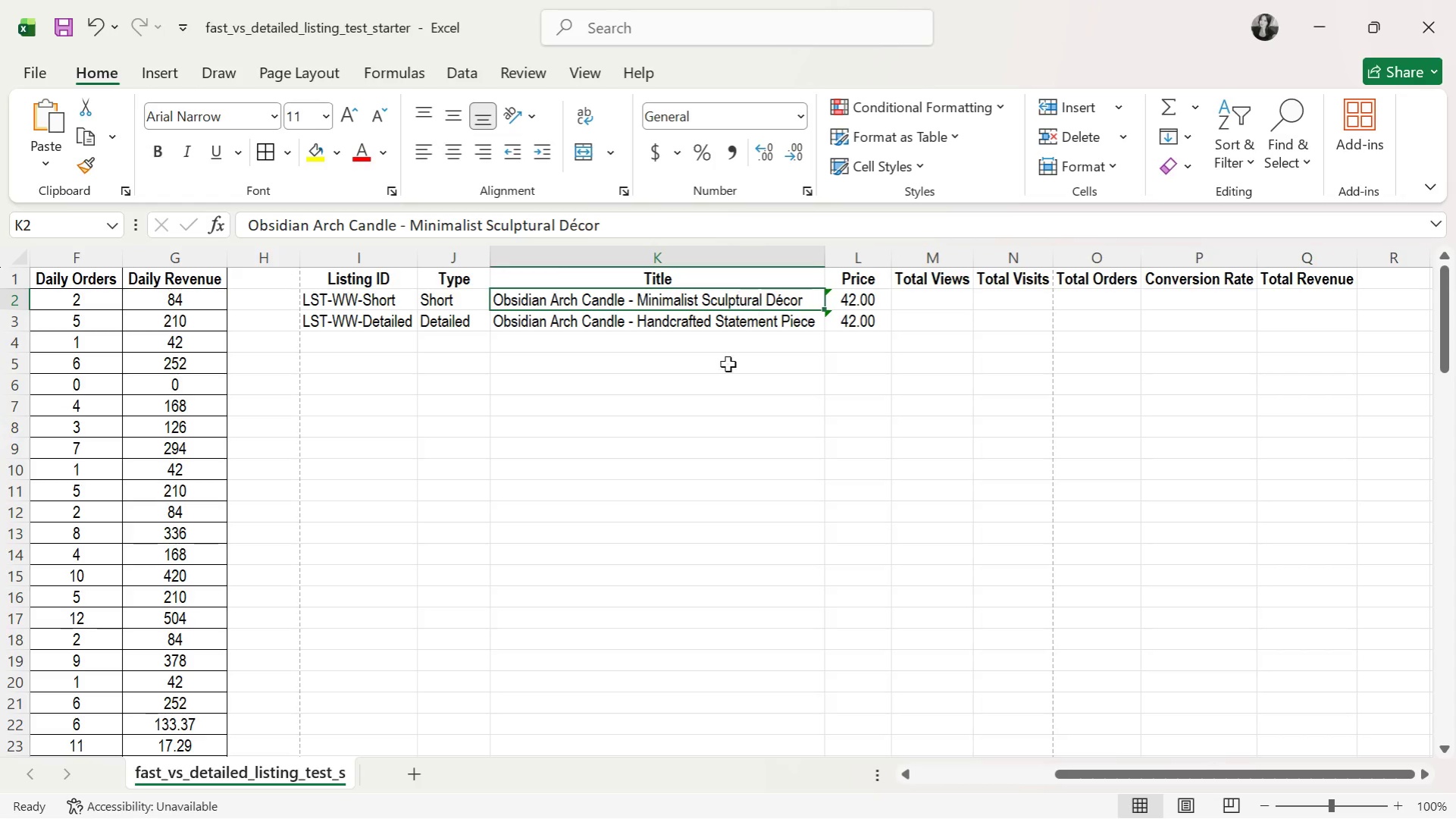 
triple_click([721, 394])
 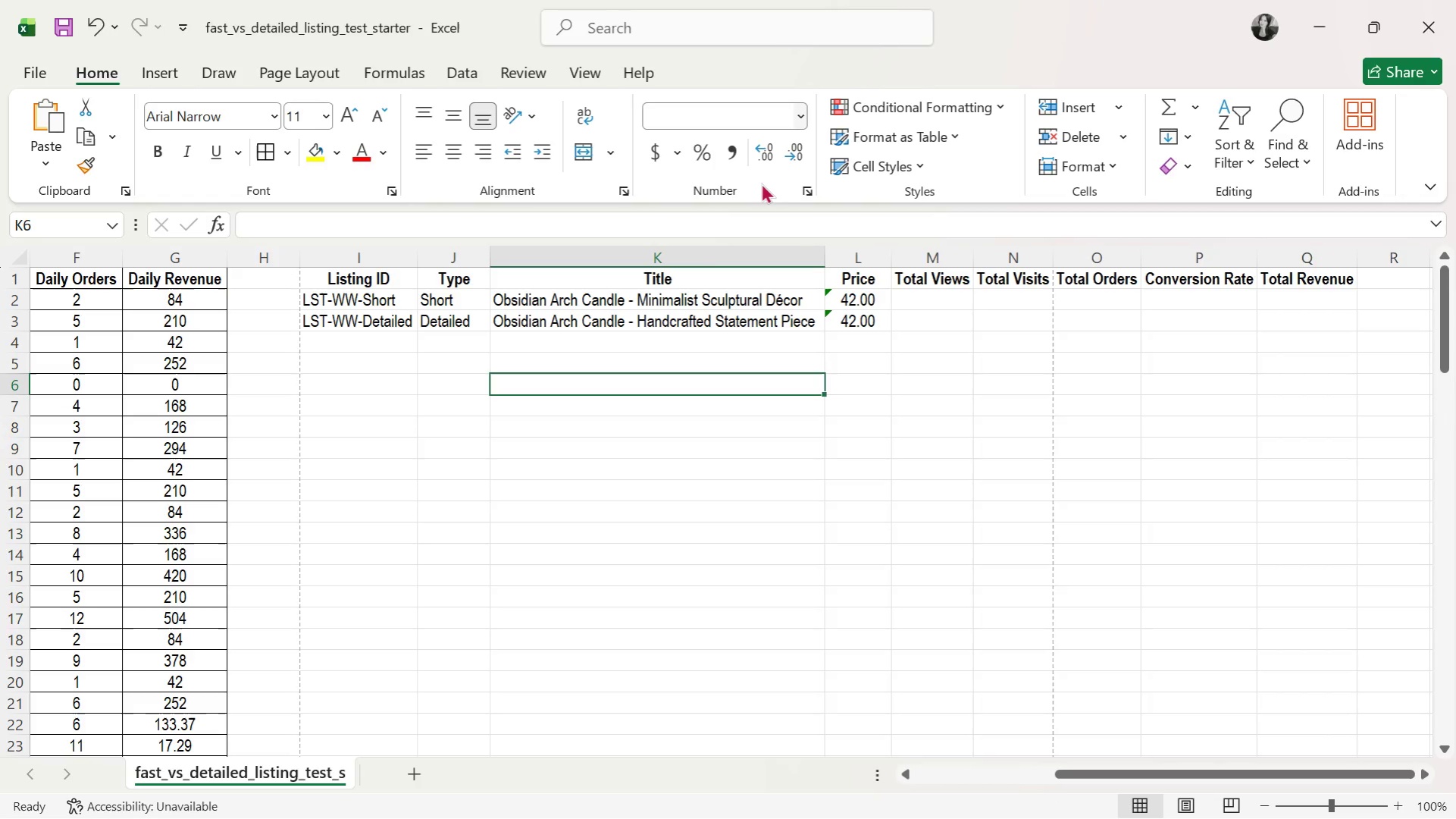 
left_click_drag(start_coordinate=[1133, 774], to_coordinate=[978, 769])
 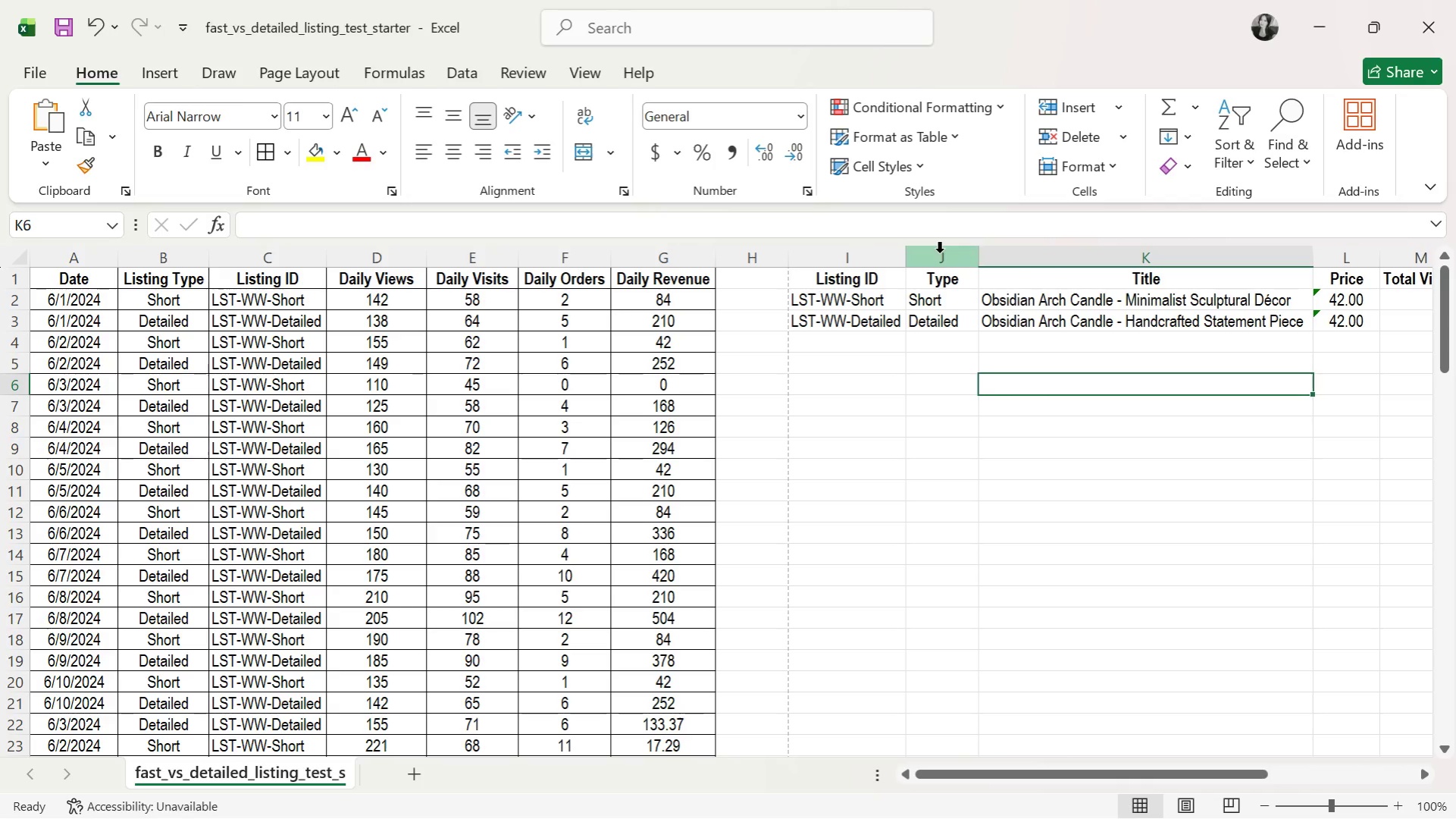 
left_click([939, 251])
 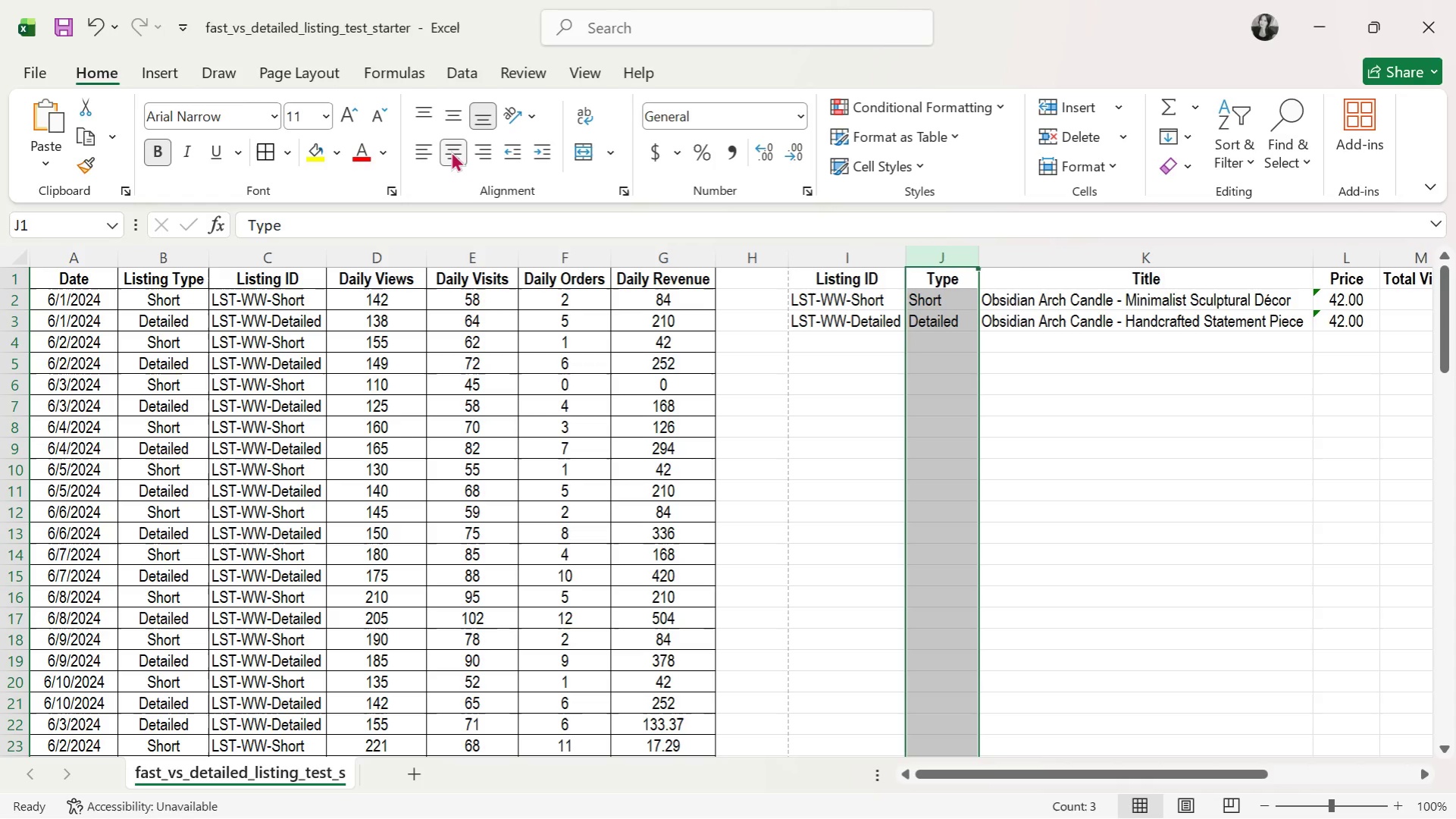 
double_click([451, 151])
 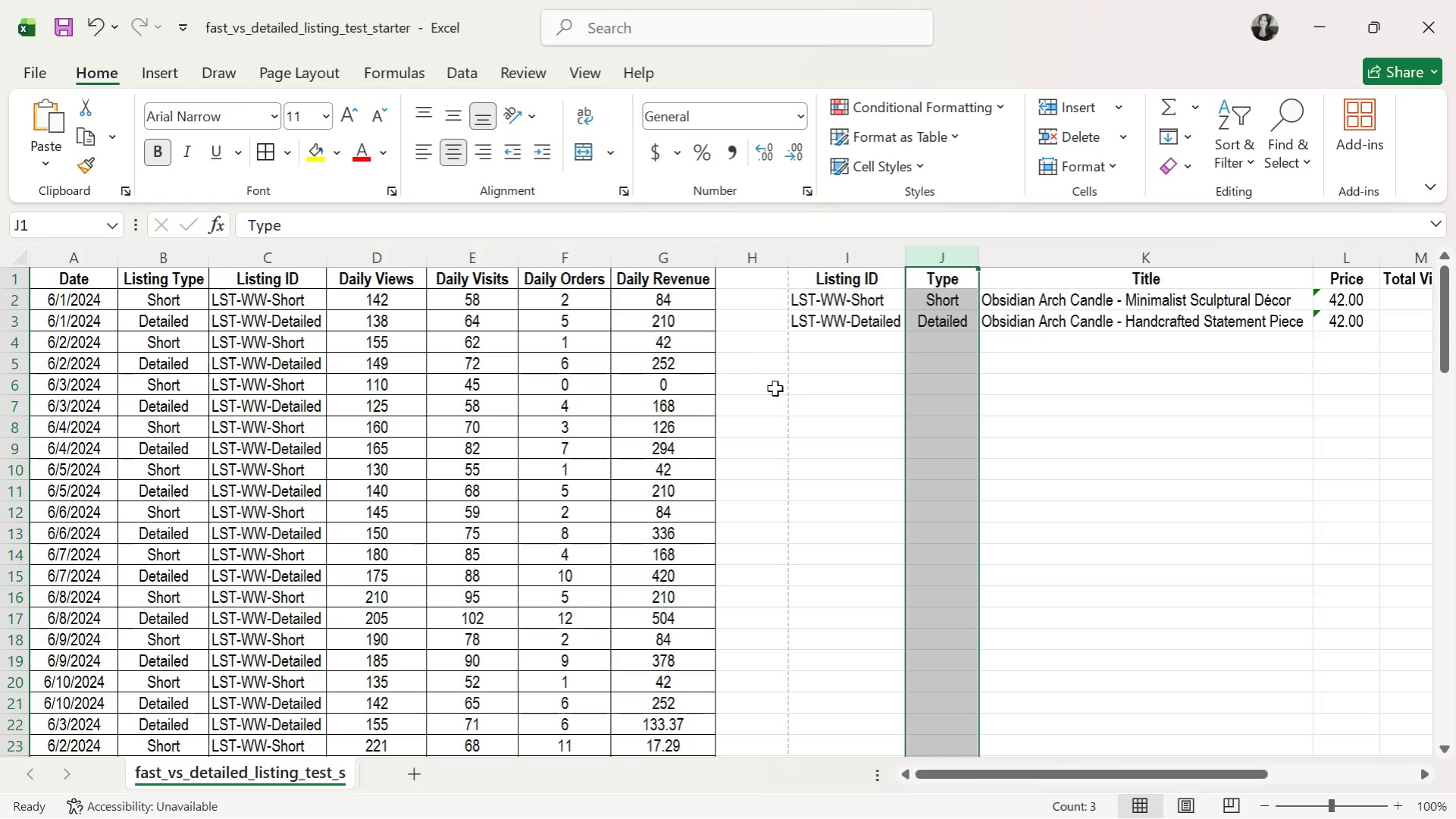 
triple_click([792, 392])
 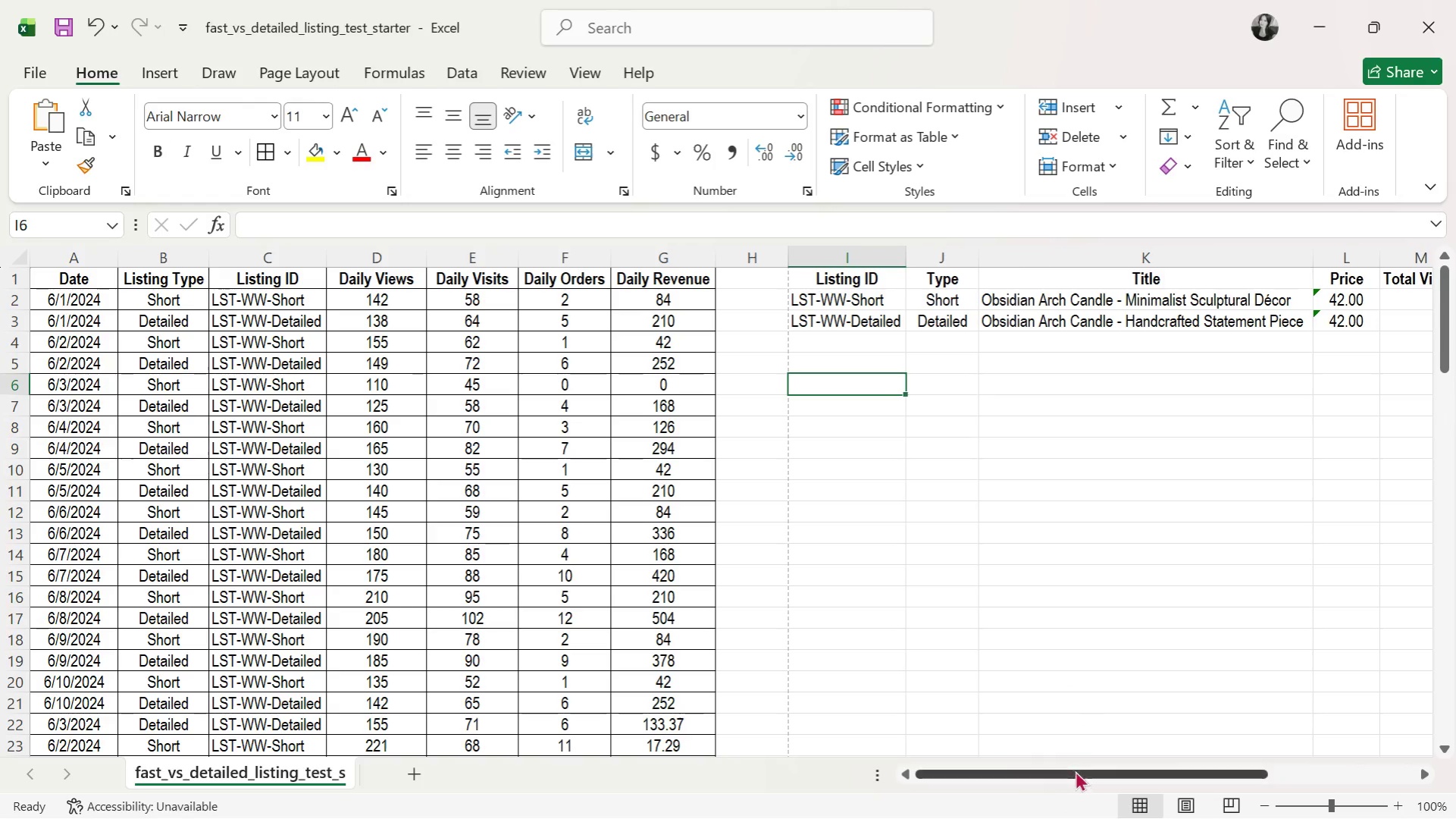 
left_click_drag(start_coordinate=[1070, 773], to_coordinate=[1113, 771])
 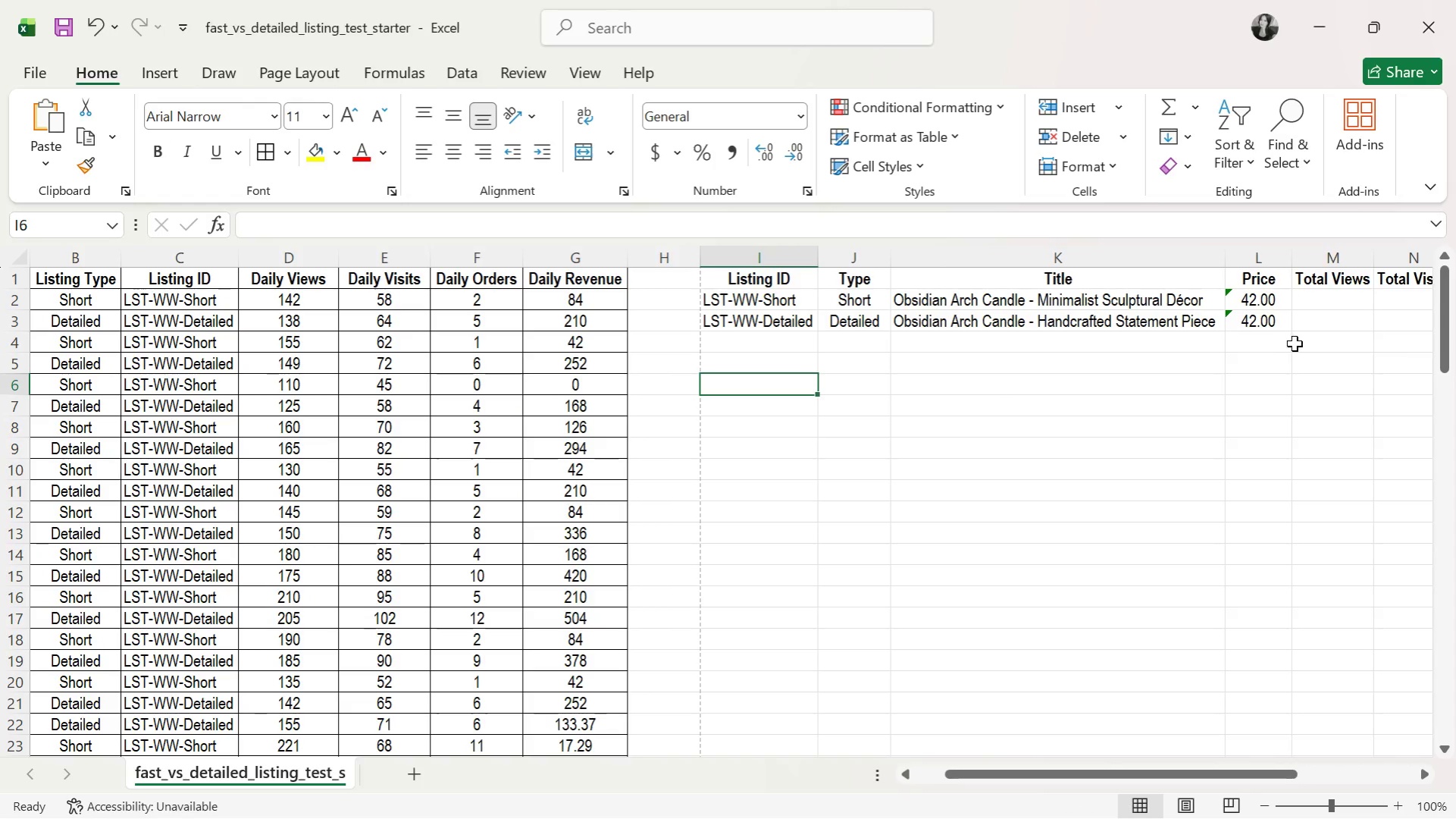 
left_click([1310, 307])
 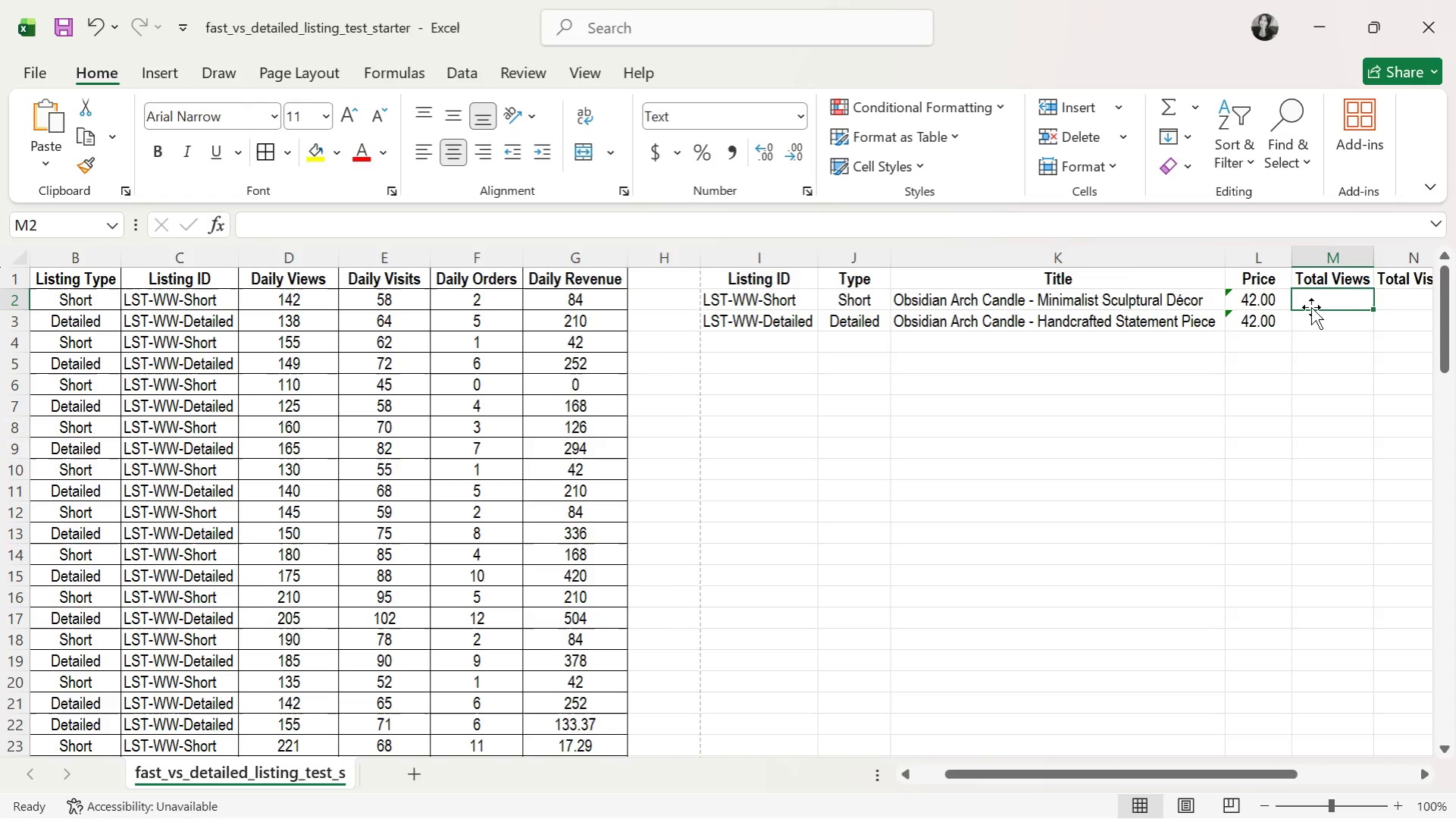 
key(Equal)
 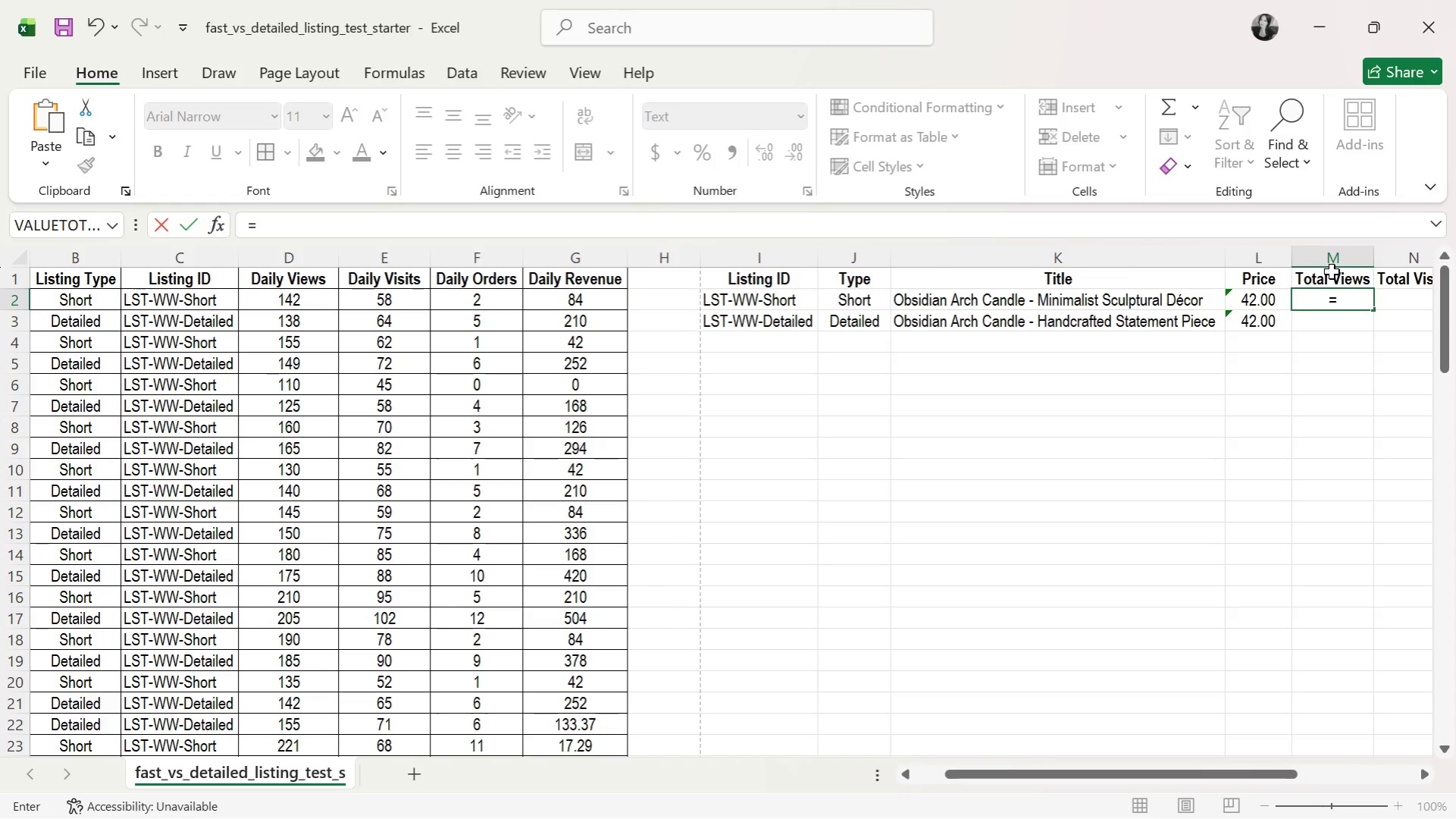 
type(sum()
 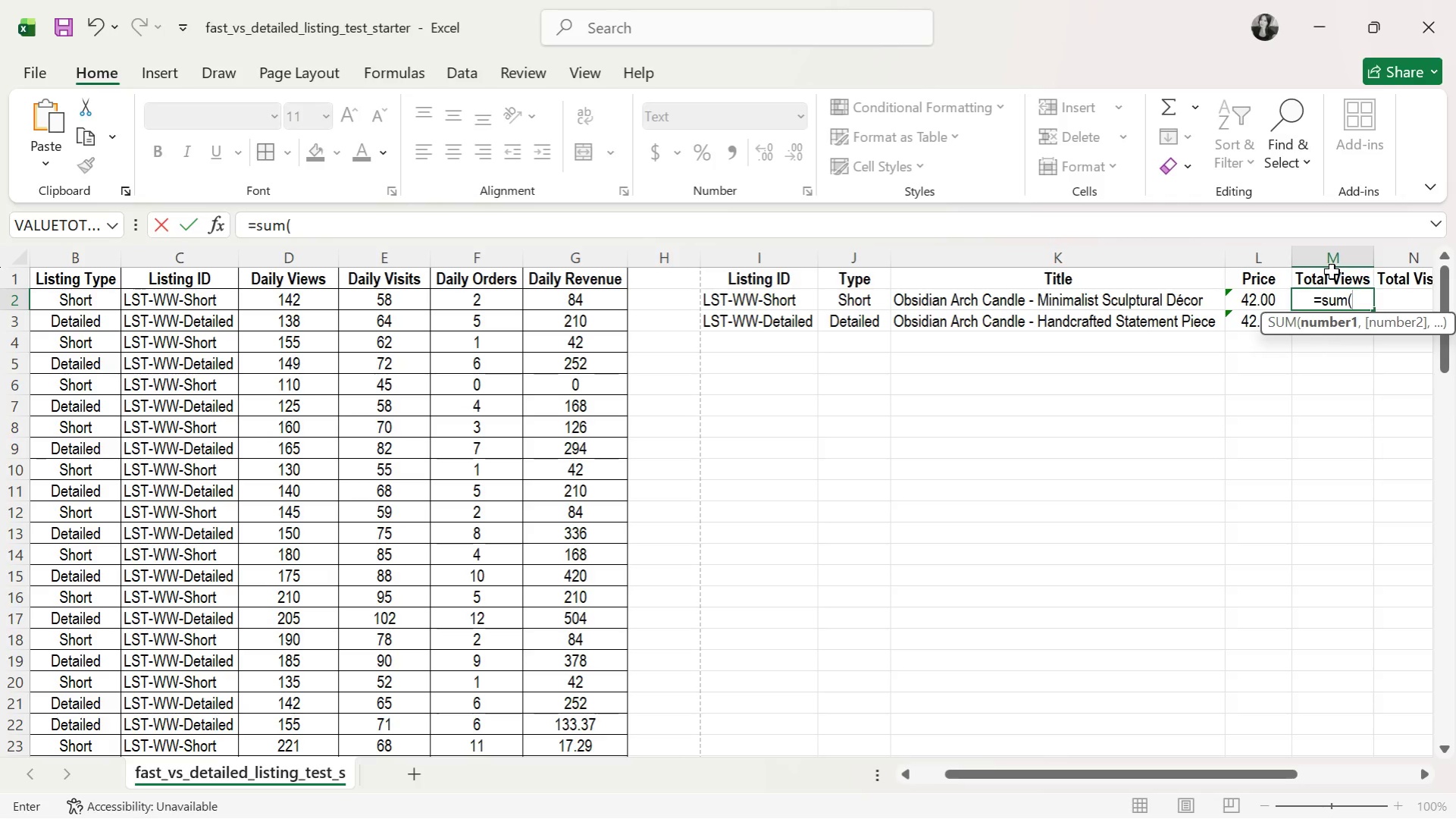 
left_click([296, 300])
 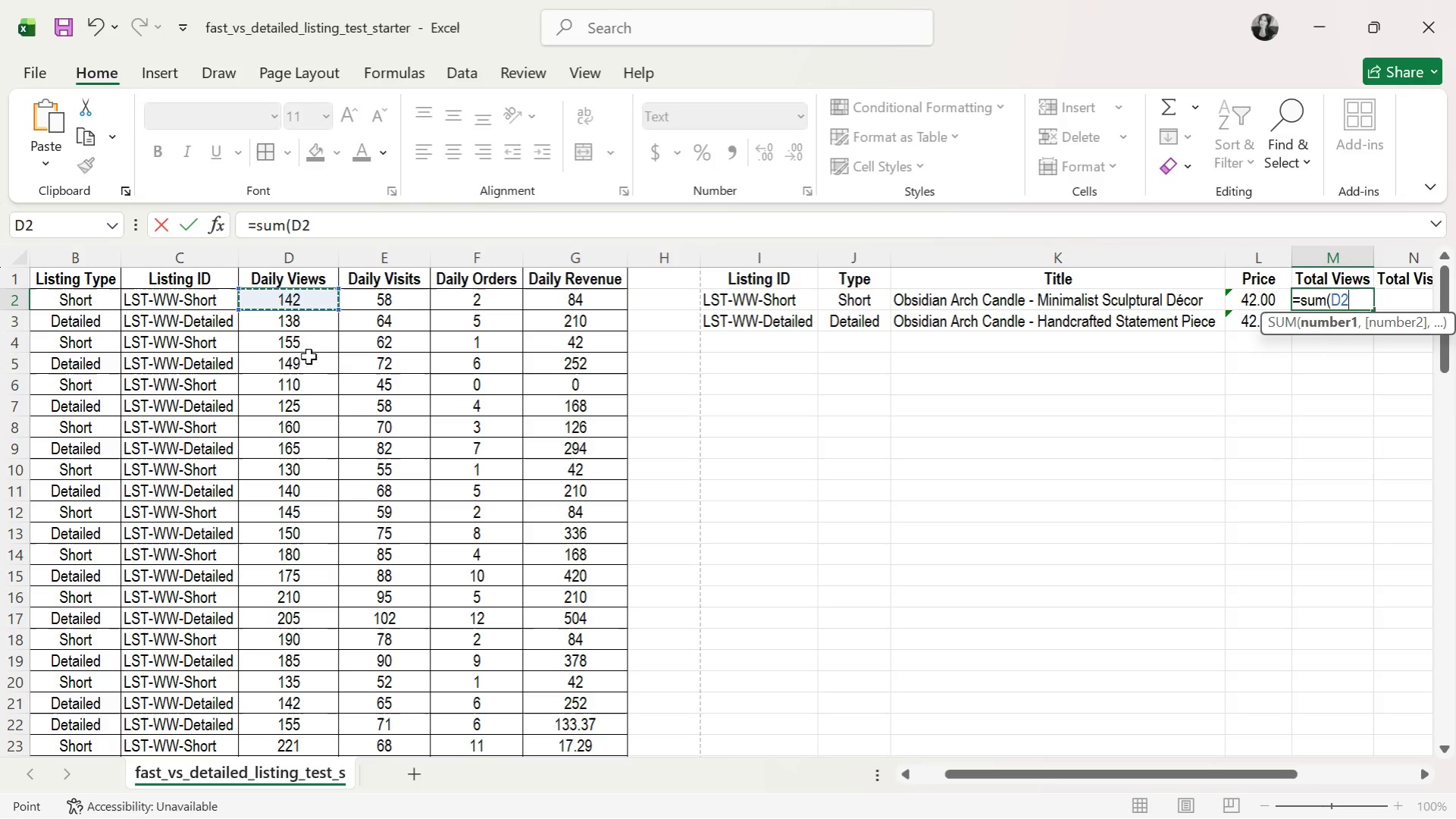 
left_click([282, 344])
 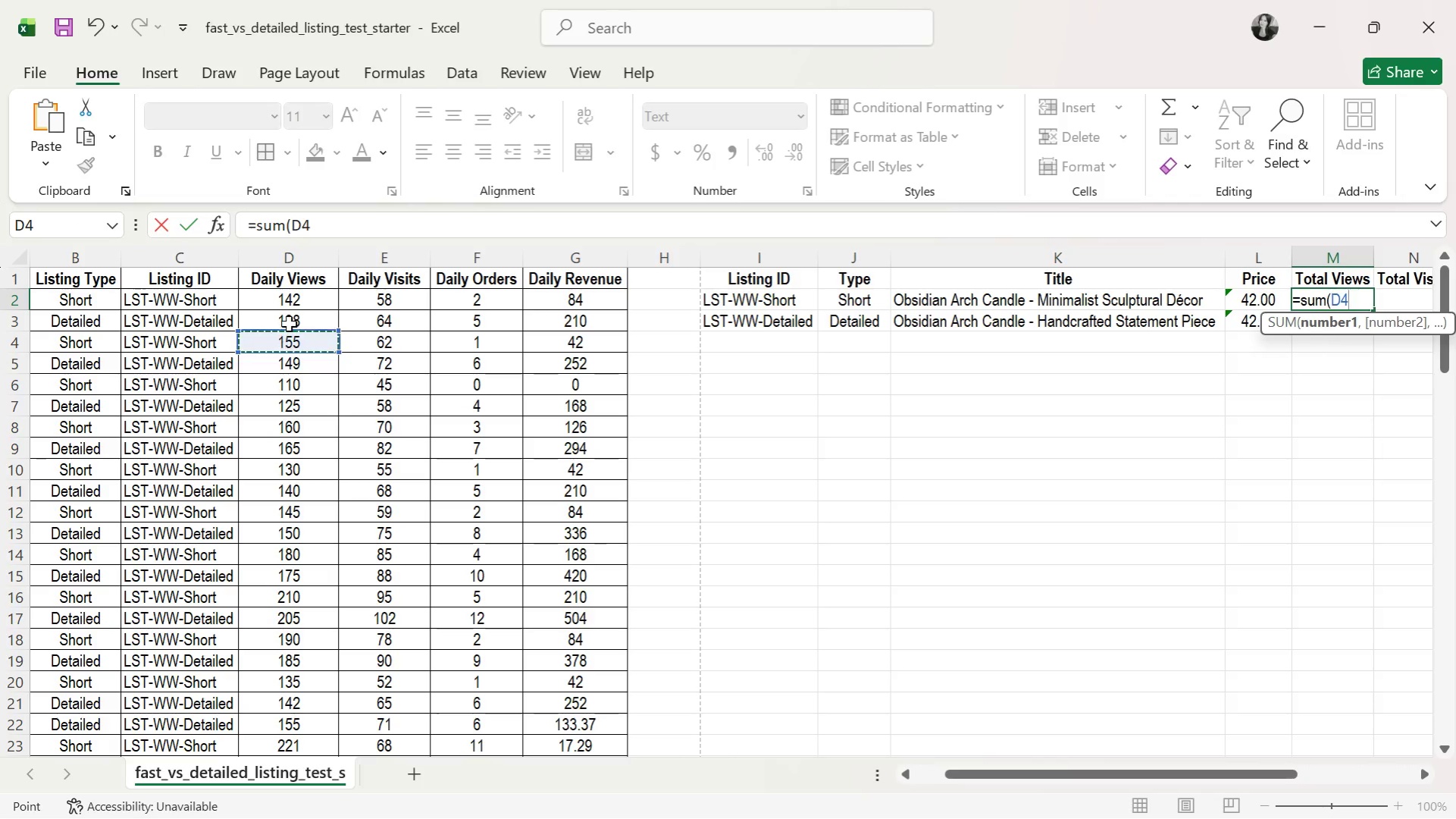 
left_click([294, 297])
 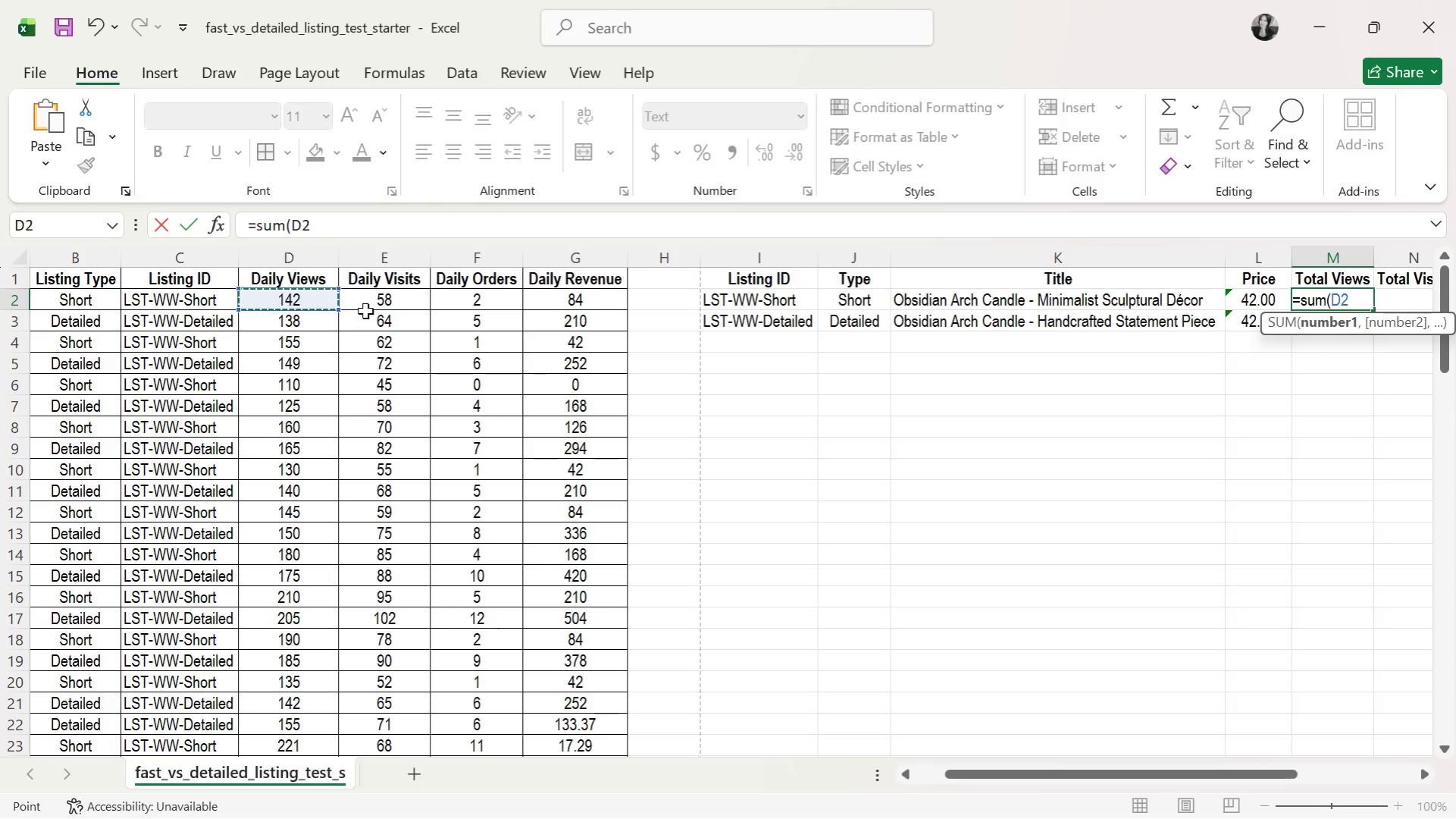 
key(Comma)
 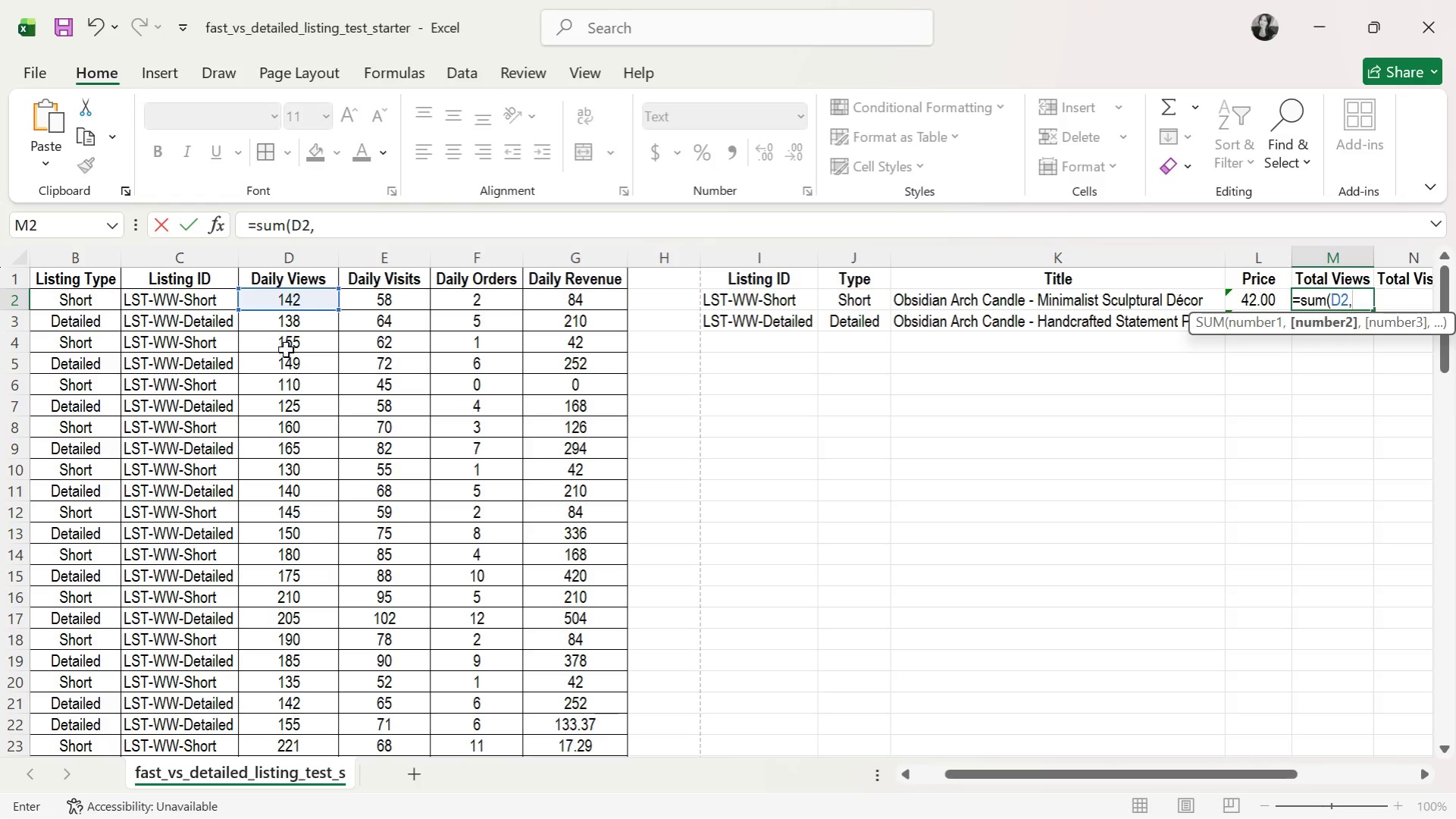 
left_click([280, 338])
 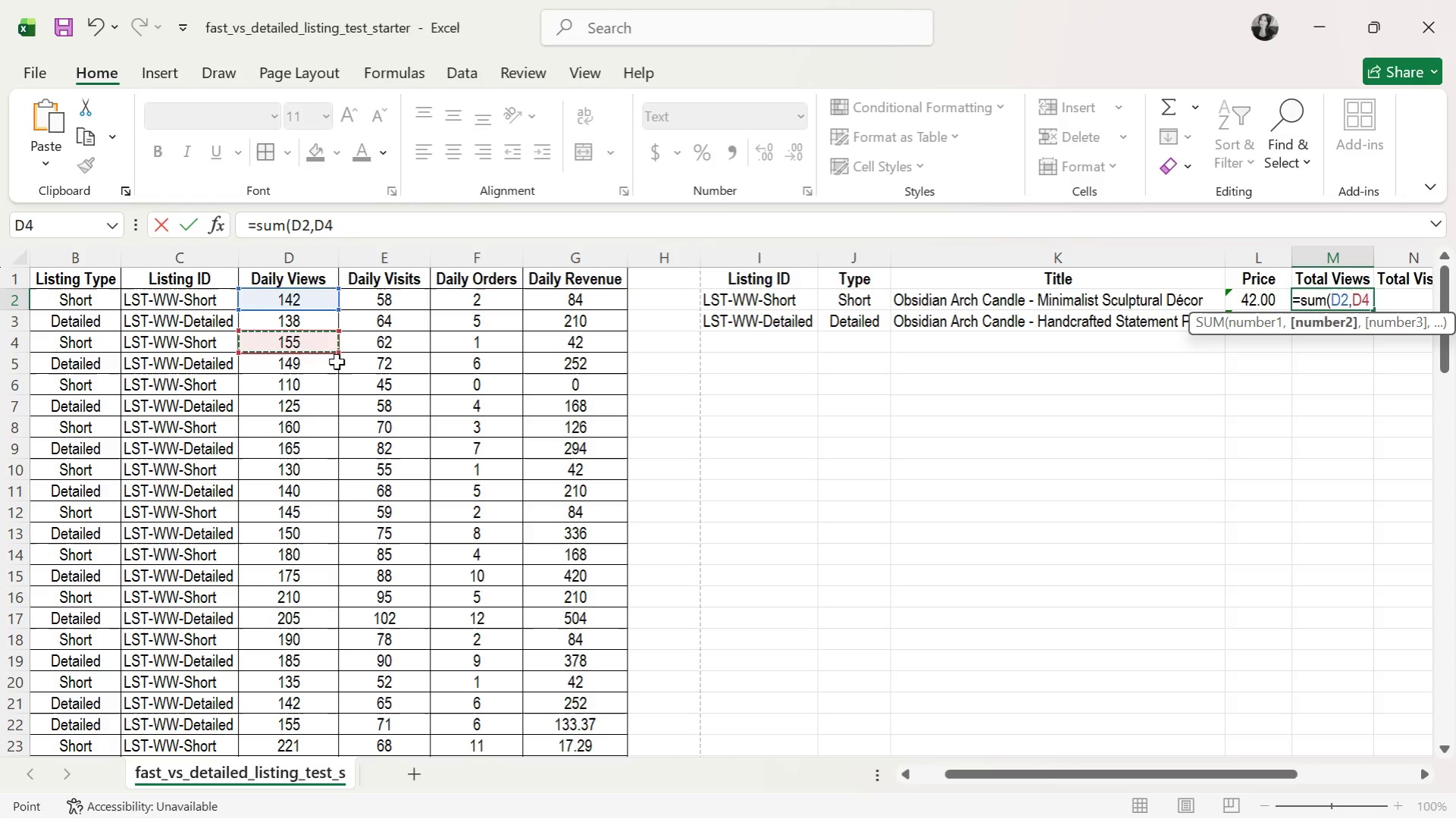 
key(Comma)
 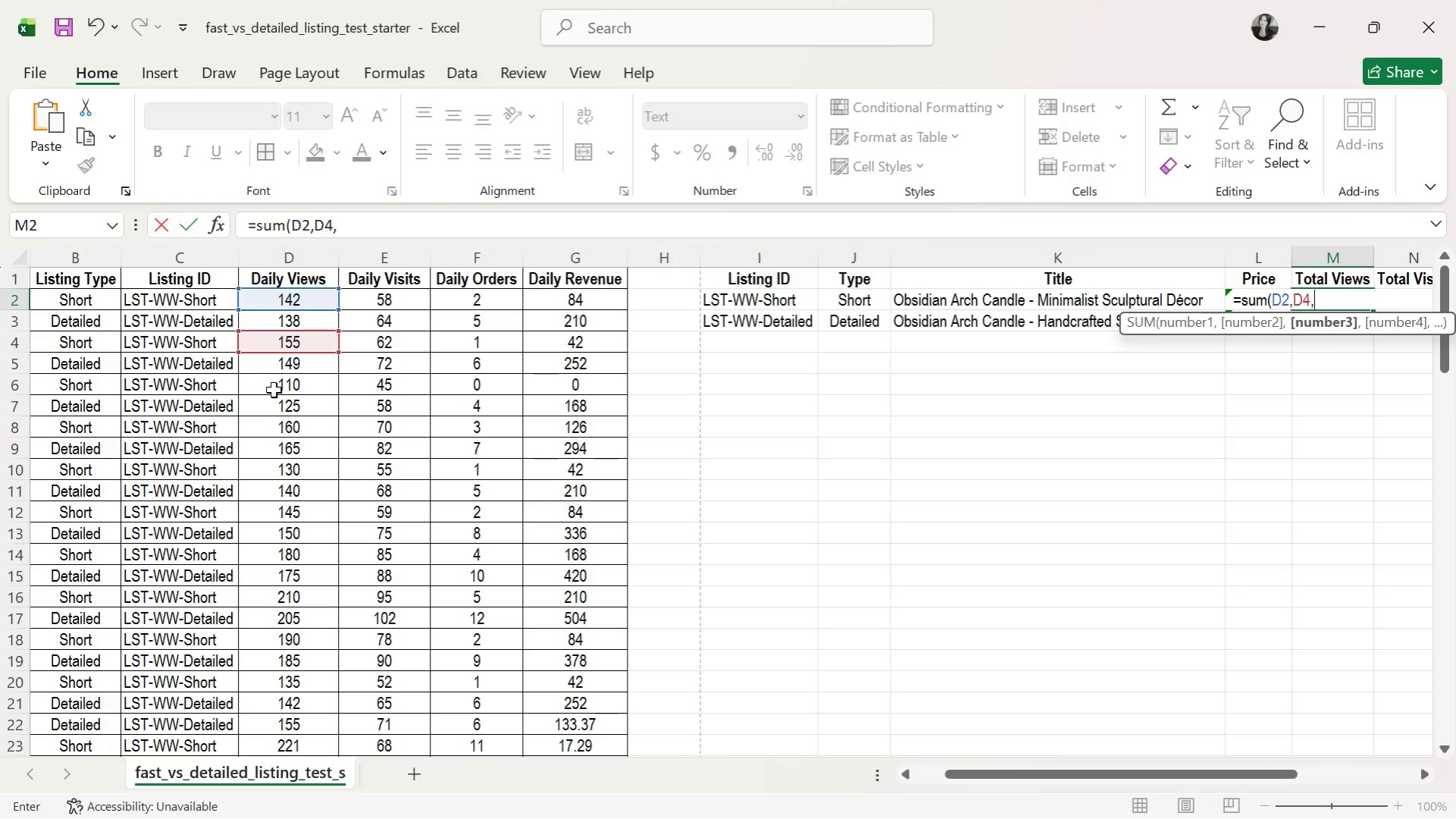 
left_click([281, 384])
 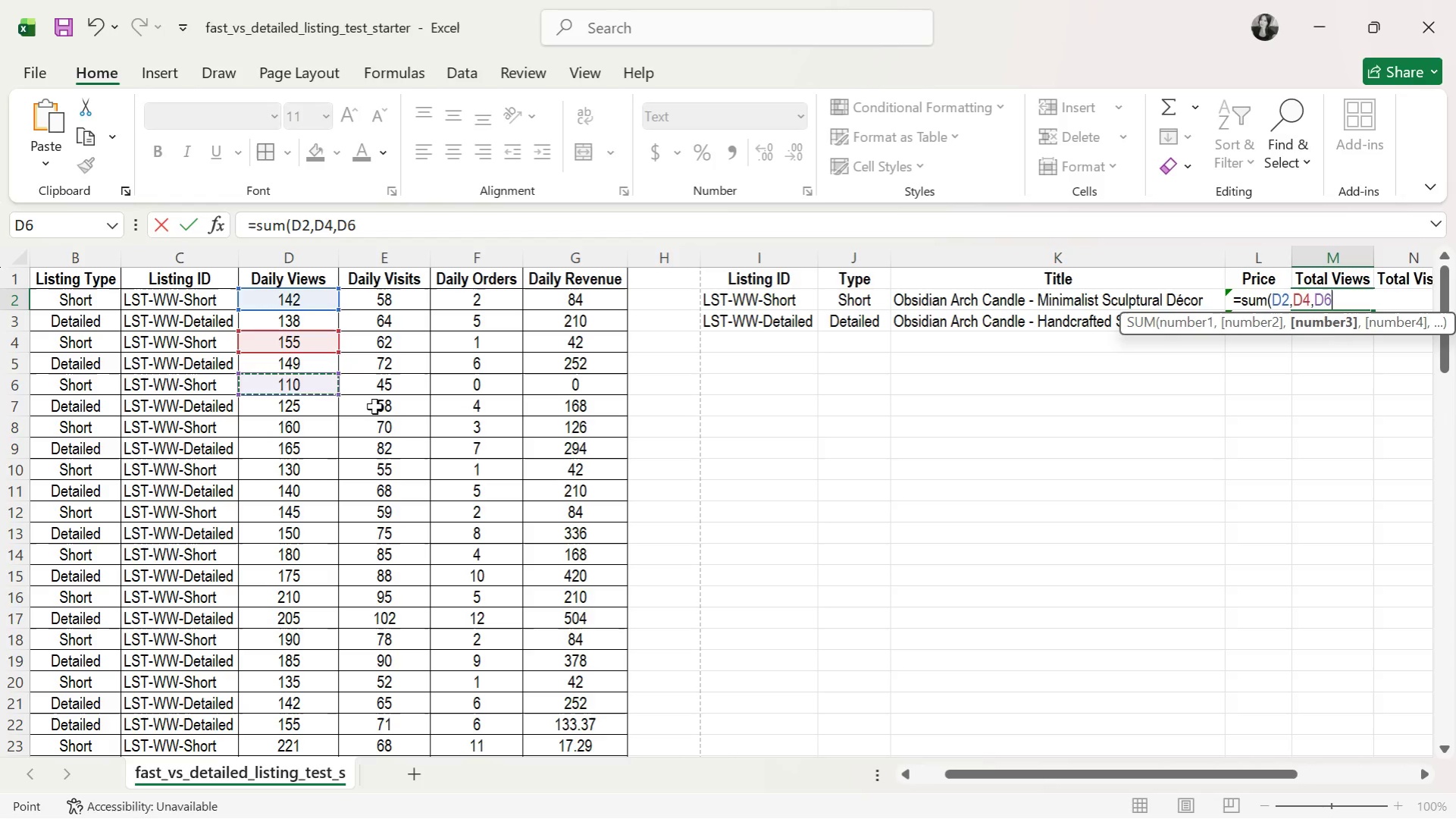 
key(Comma)
 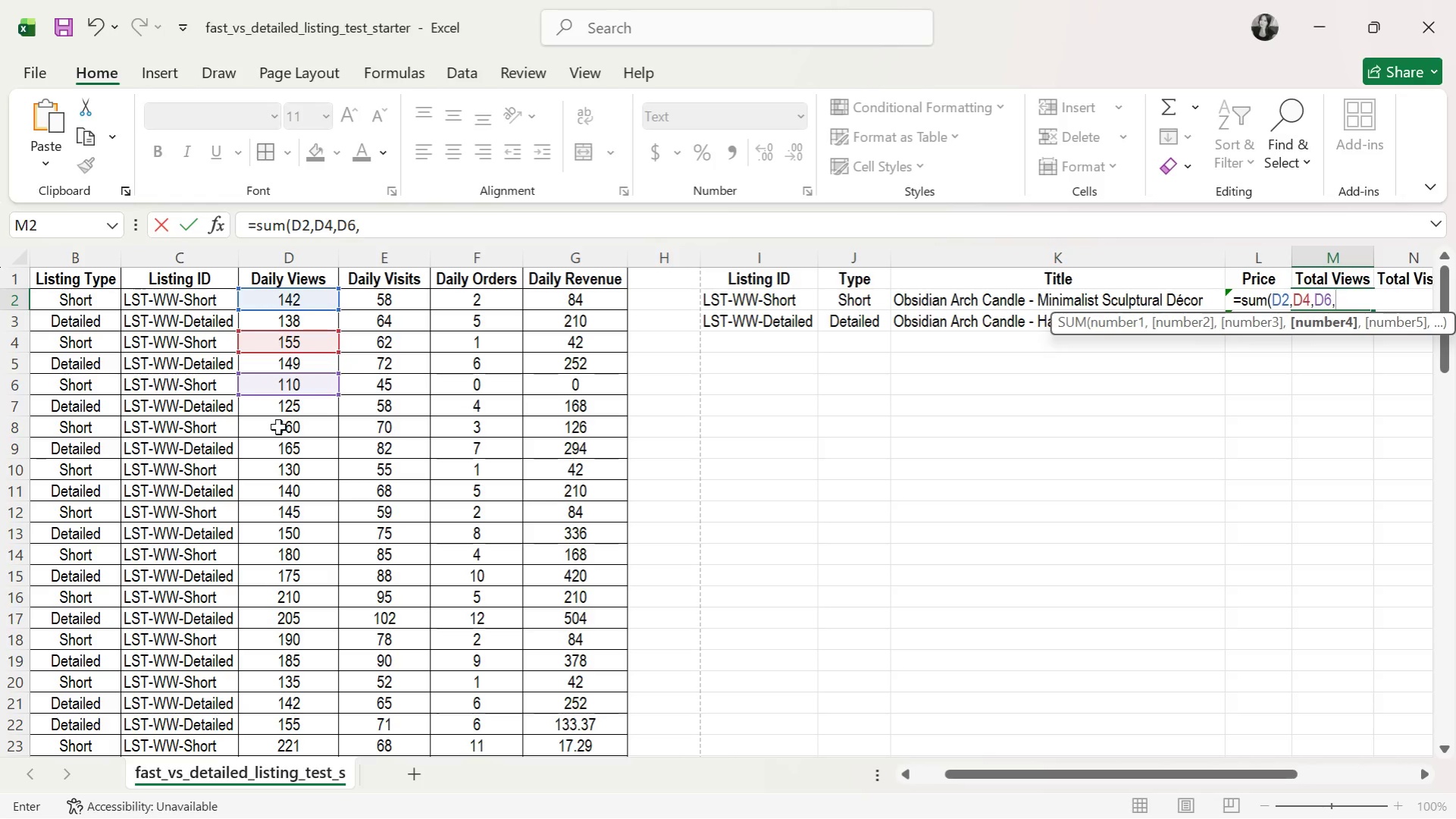 
left_click([278, 427])
 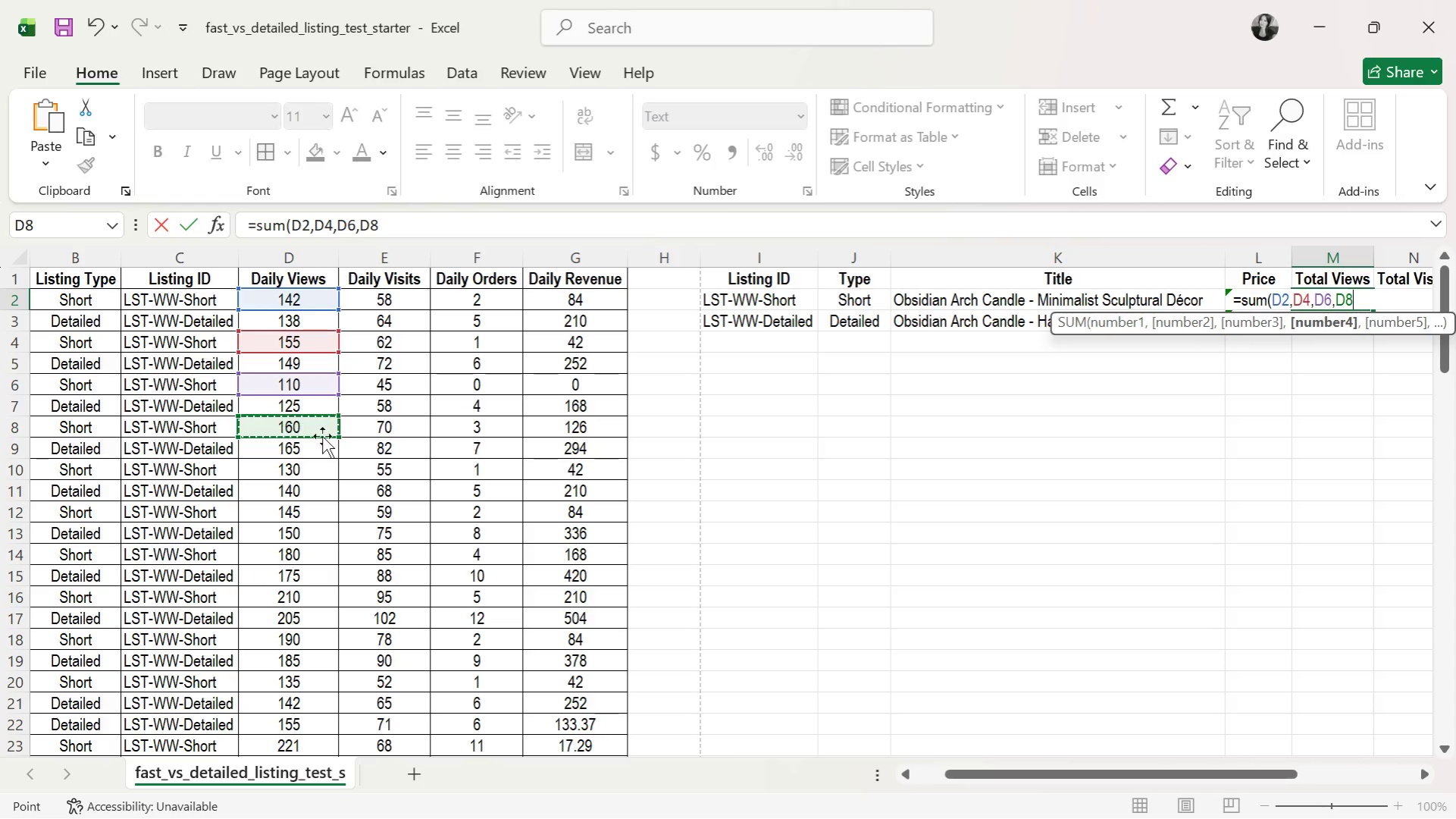 
key(Comma)
 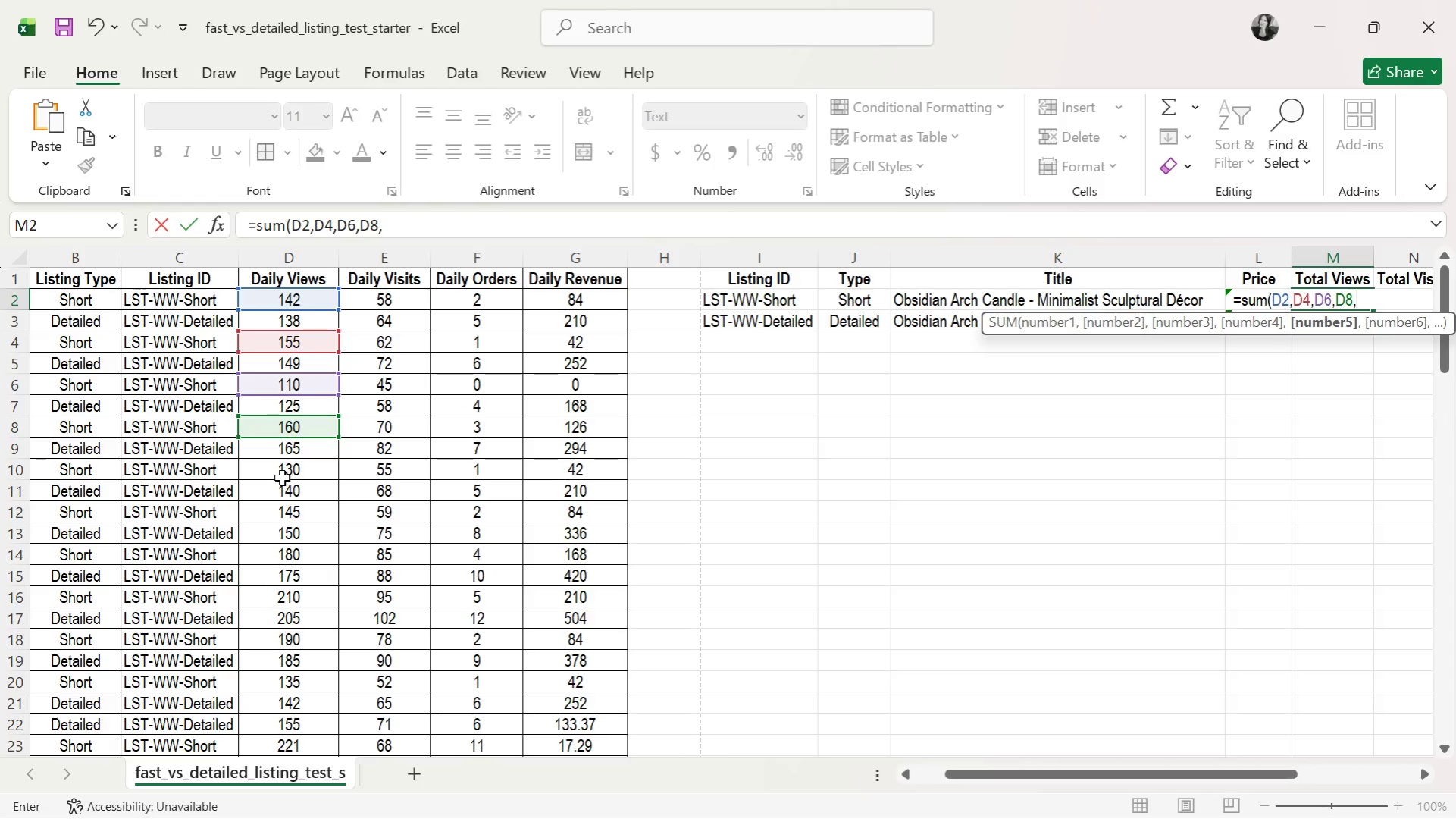 
left_click([282, 478])
 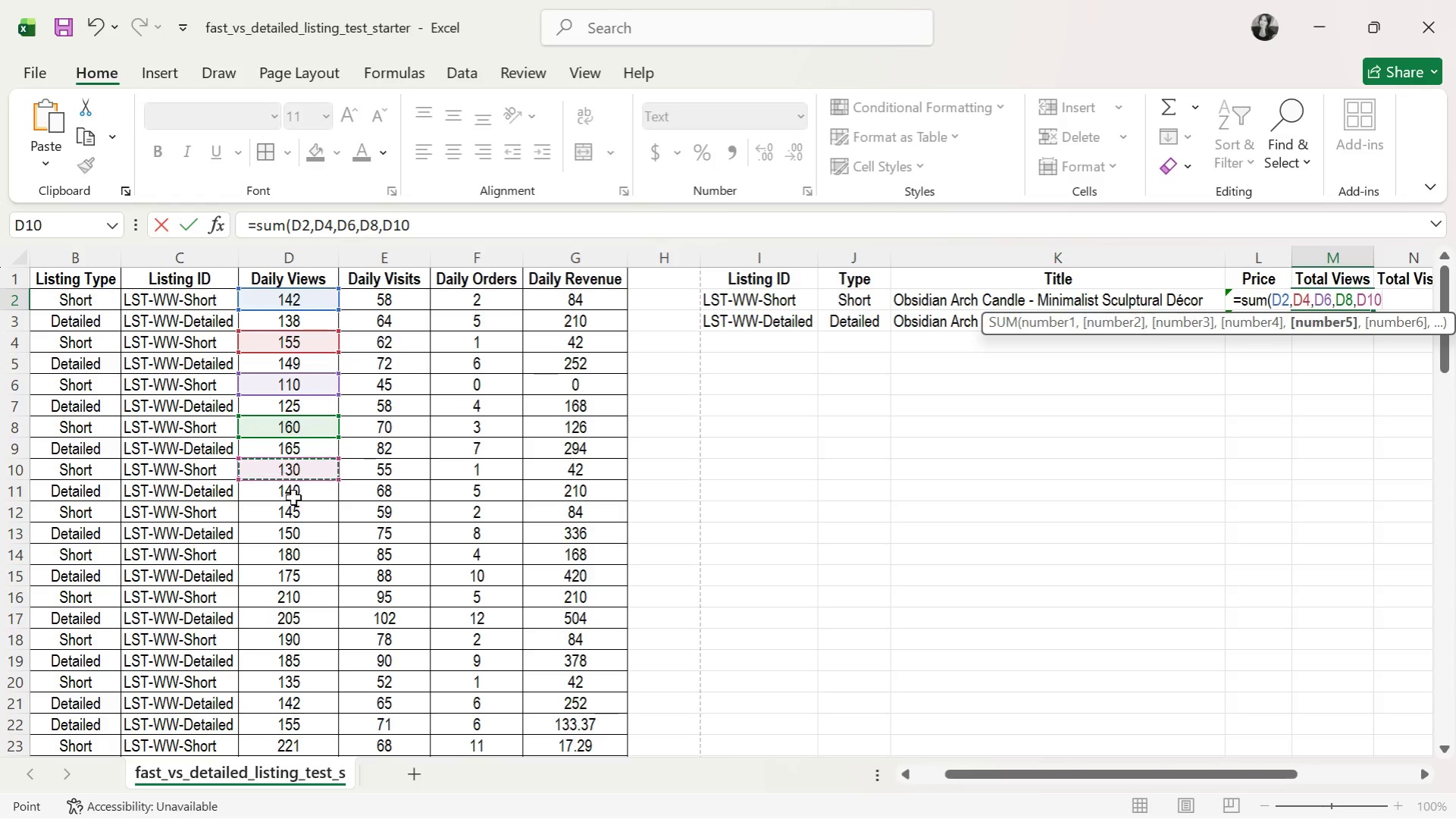 
key(Comma)
 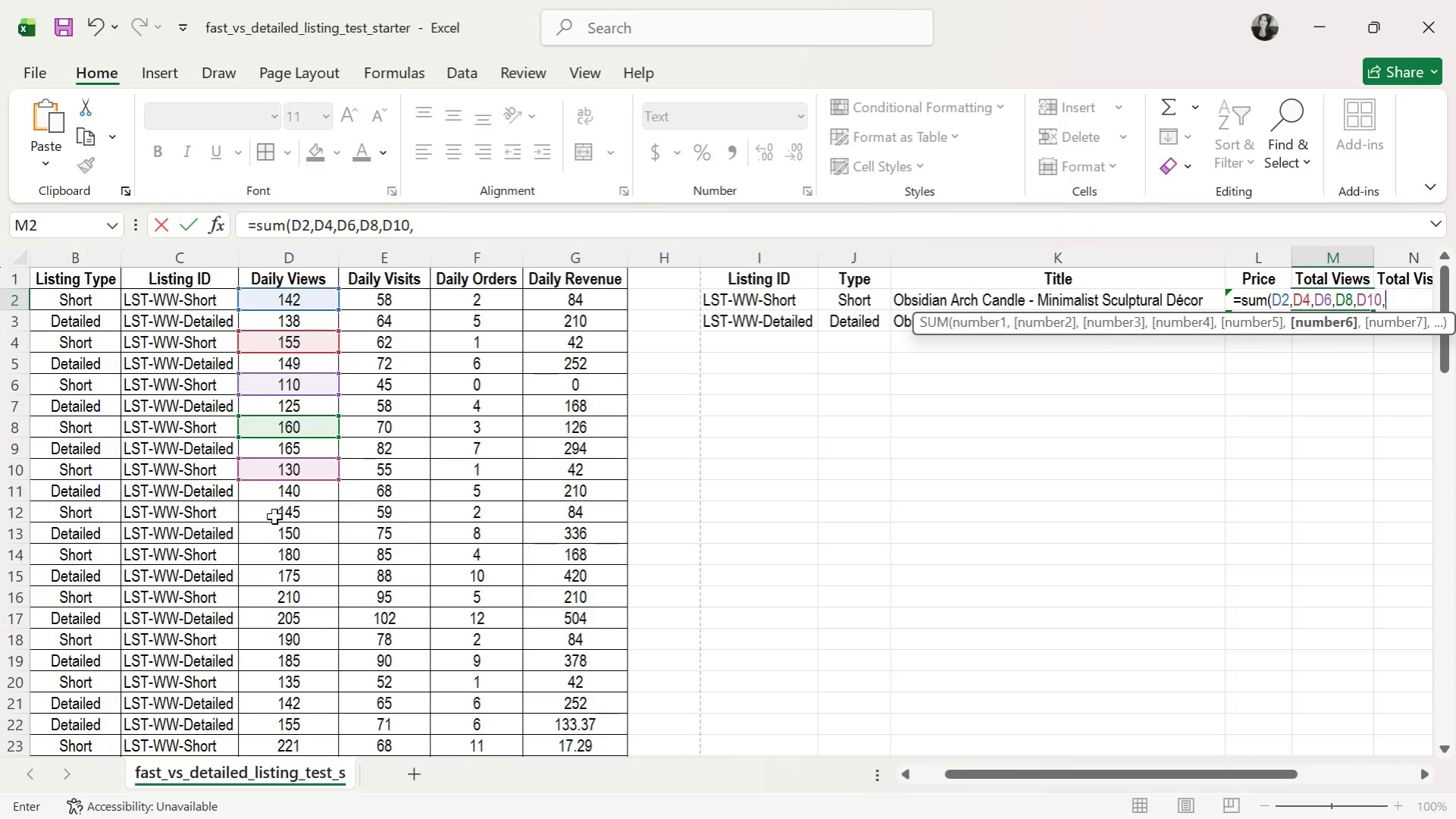 
left_click([274, 516])
 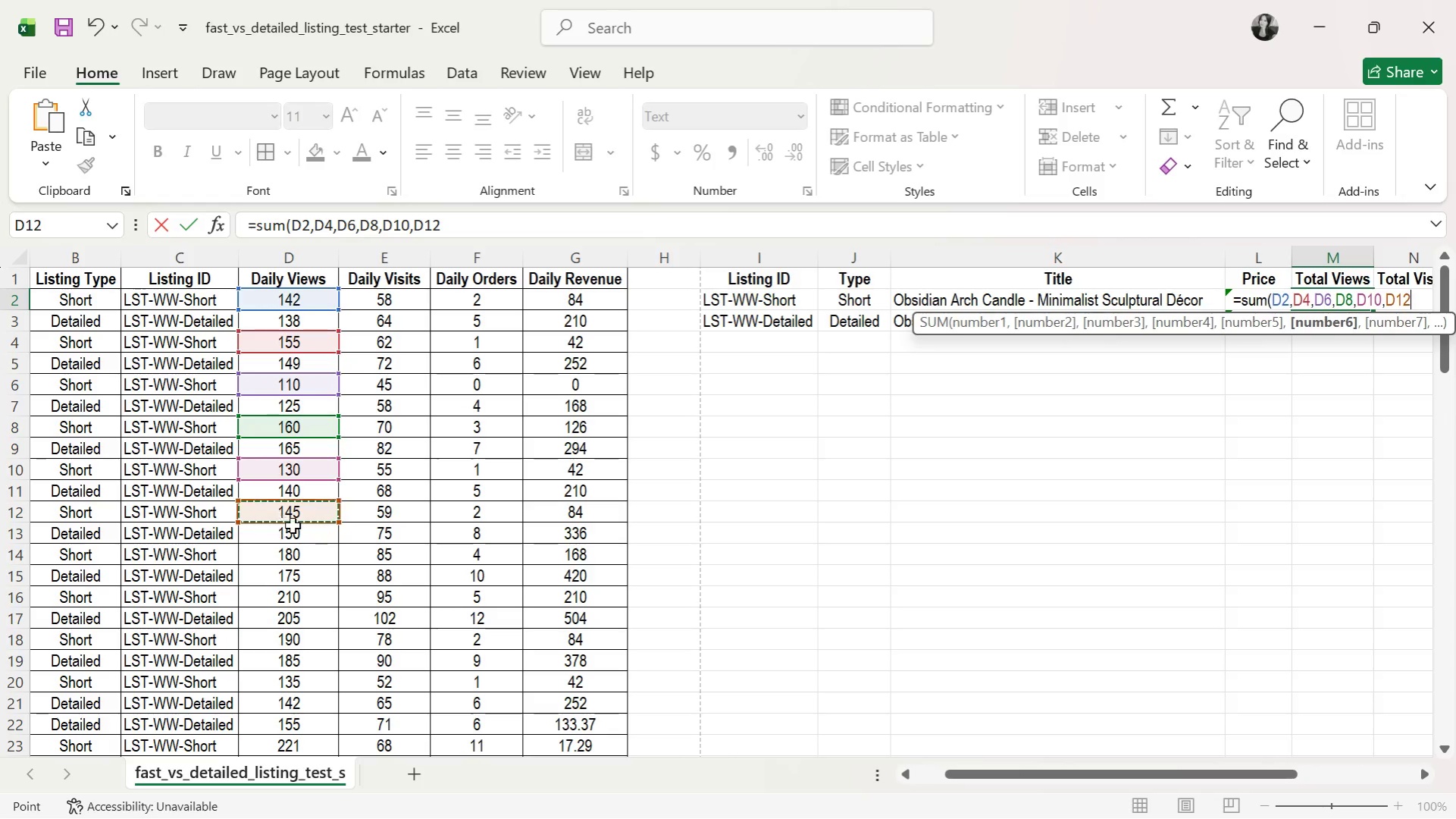 
key(Comma)
 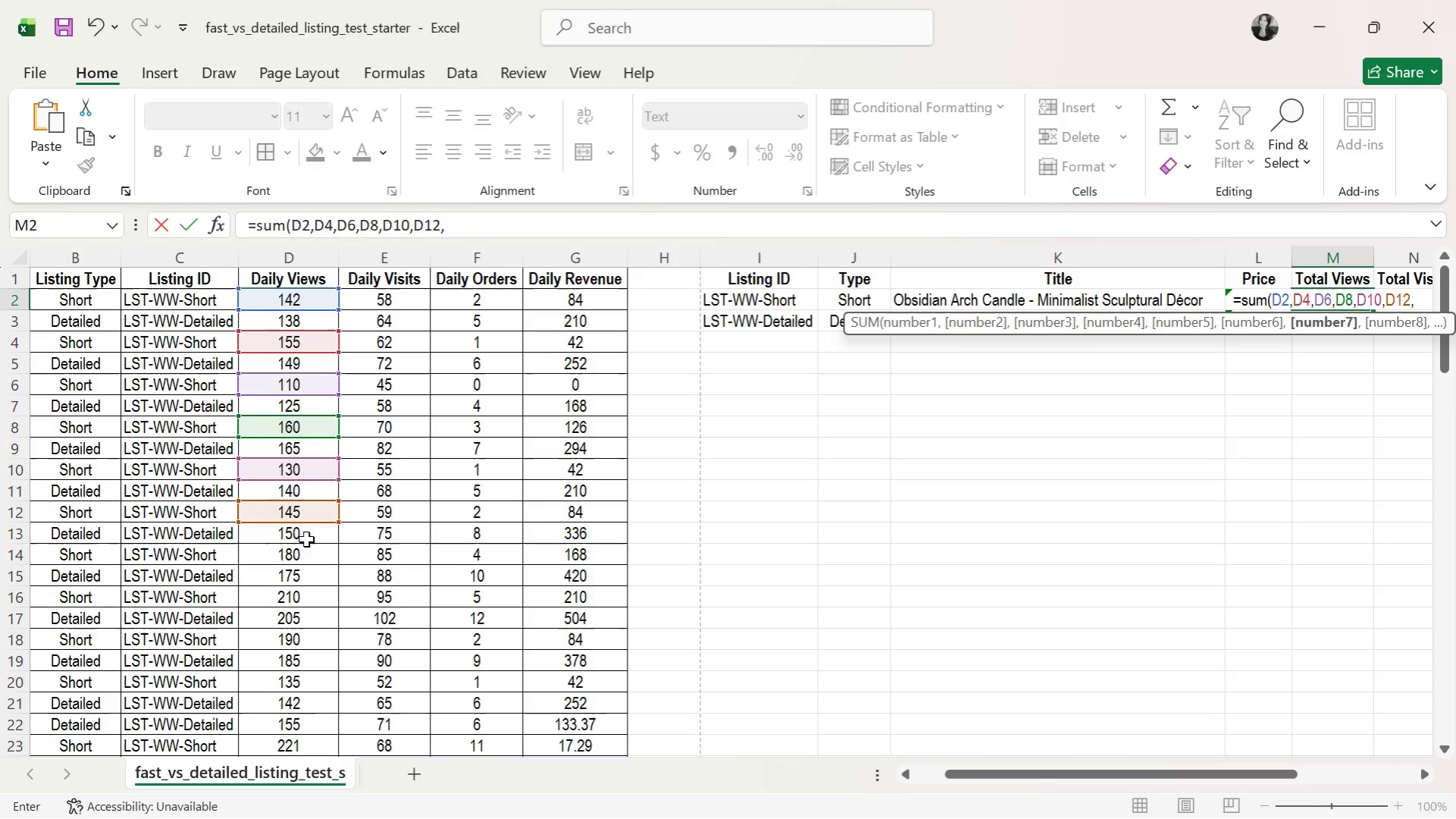 
scroll: coordinate [306, 527], scroll_direction: down, amount: 1.0
 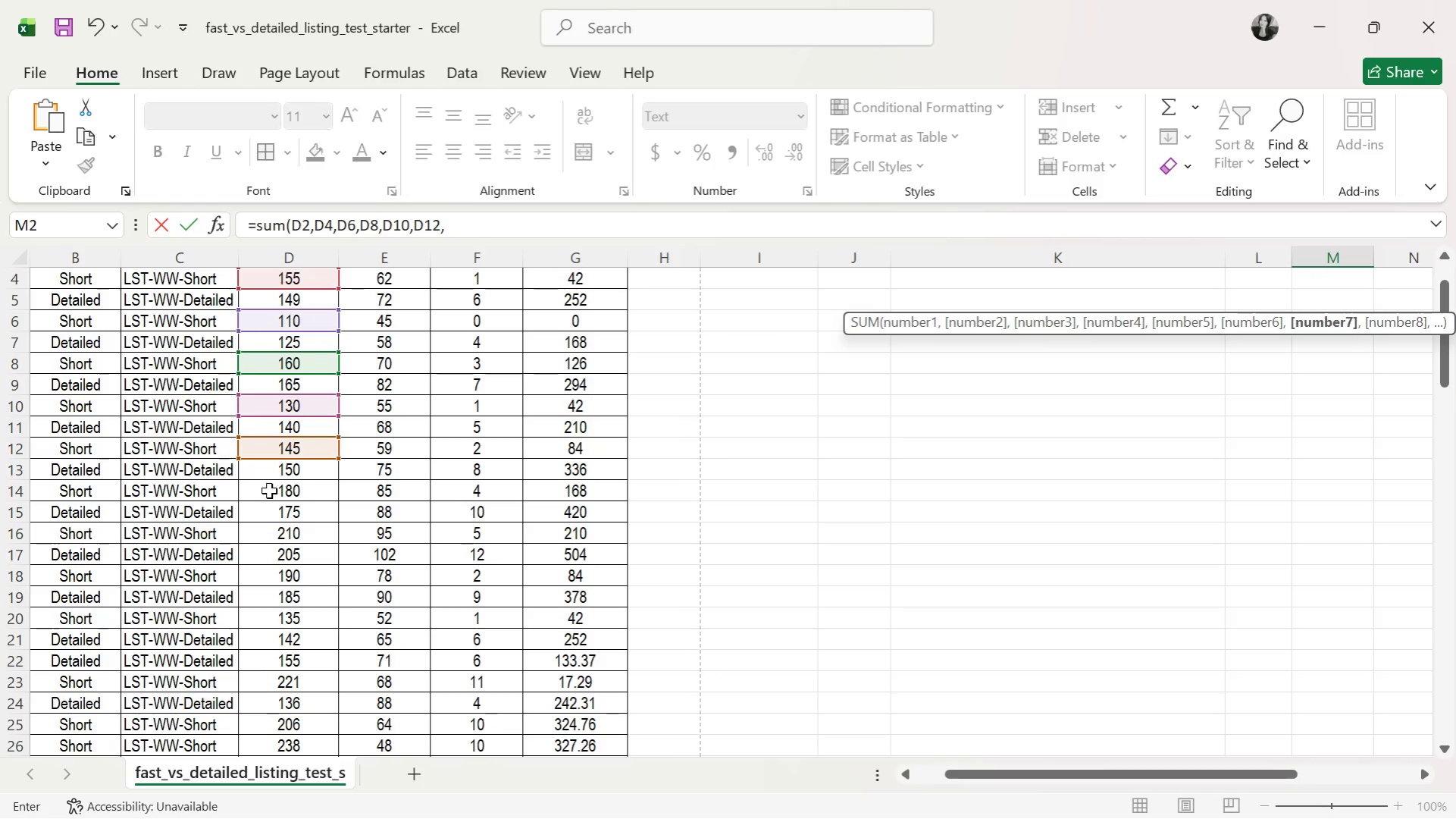 
left_click([269, 491])
 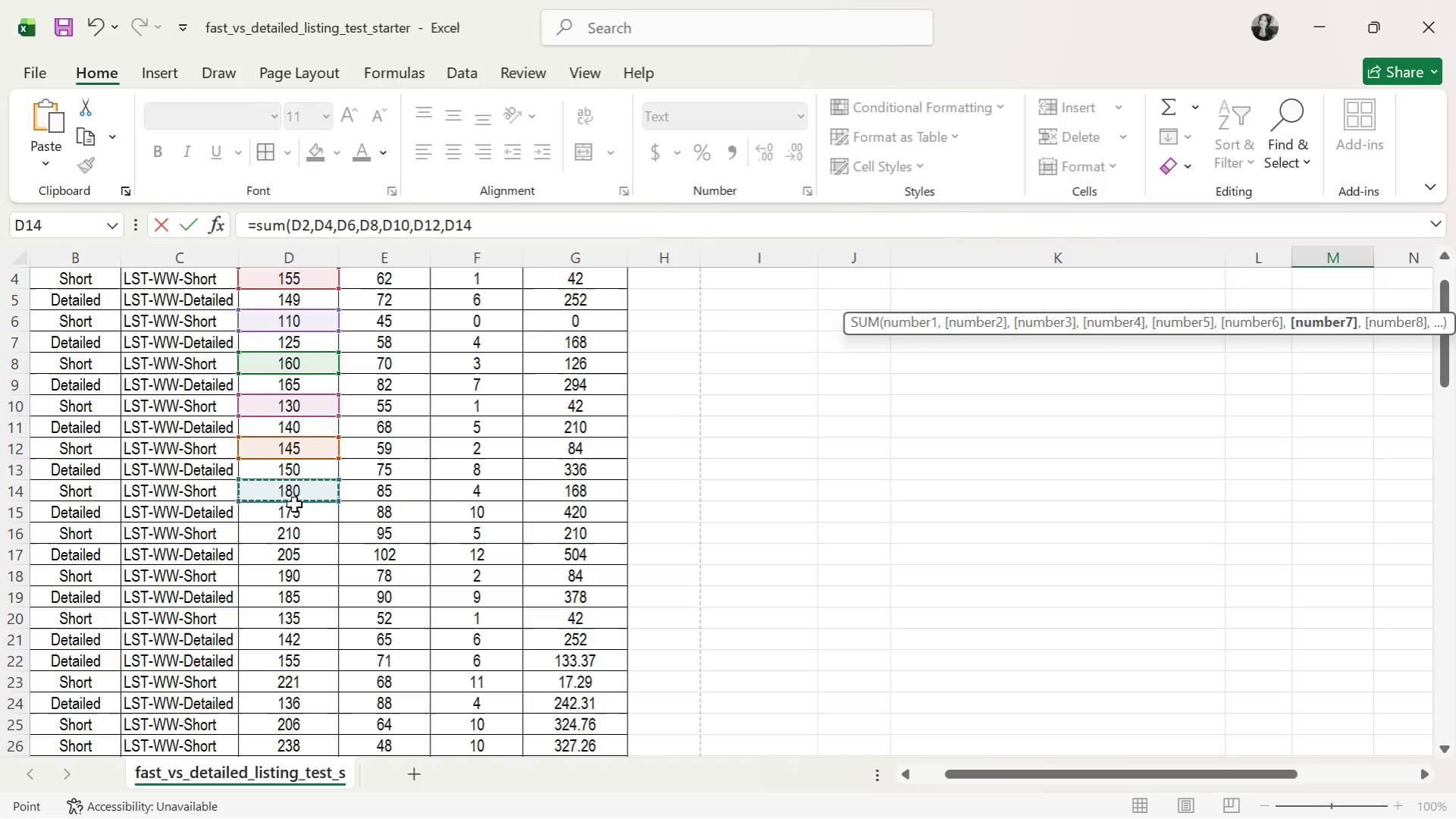 
key(Comma)
 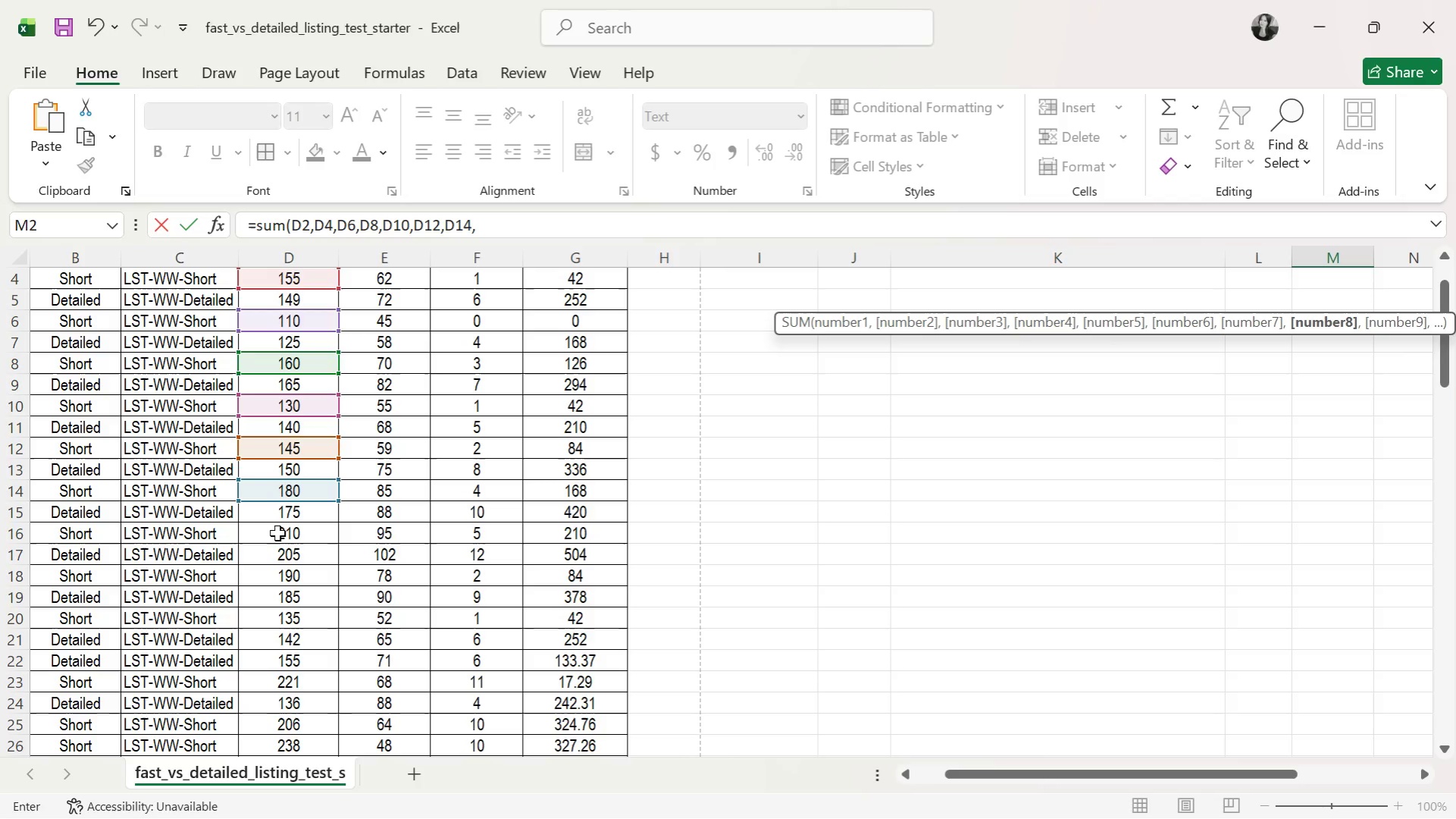 
left_click([277, 534])
 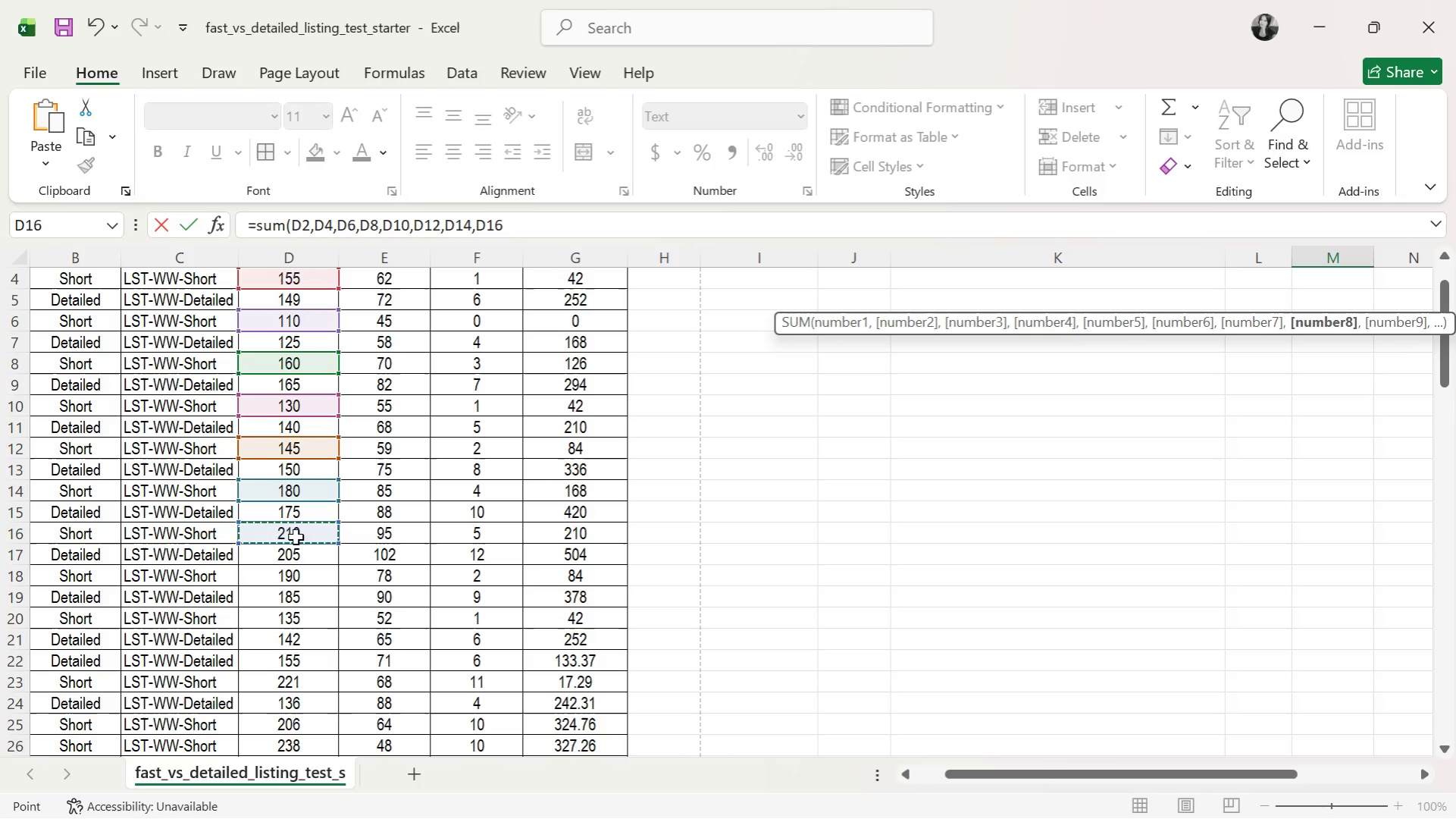 
key(Comma)
 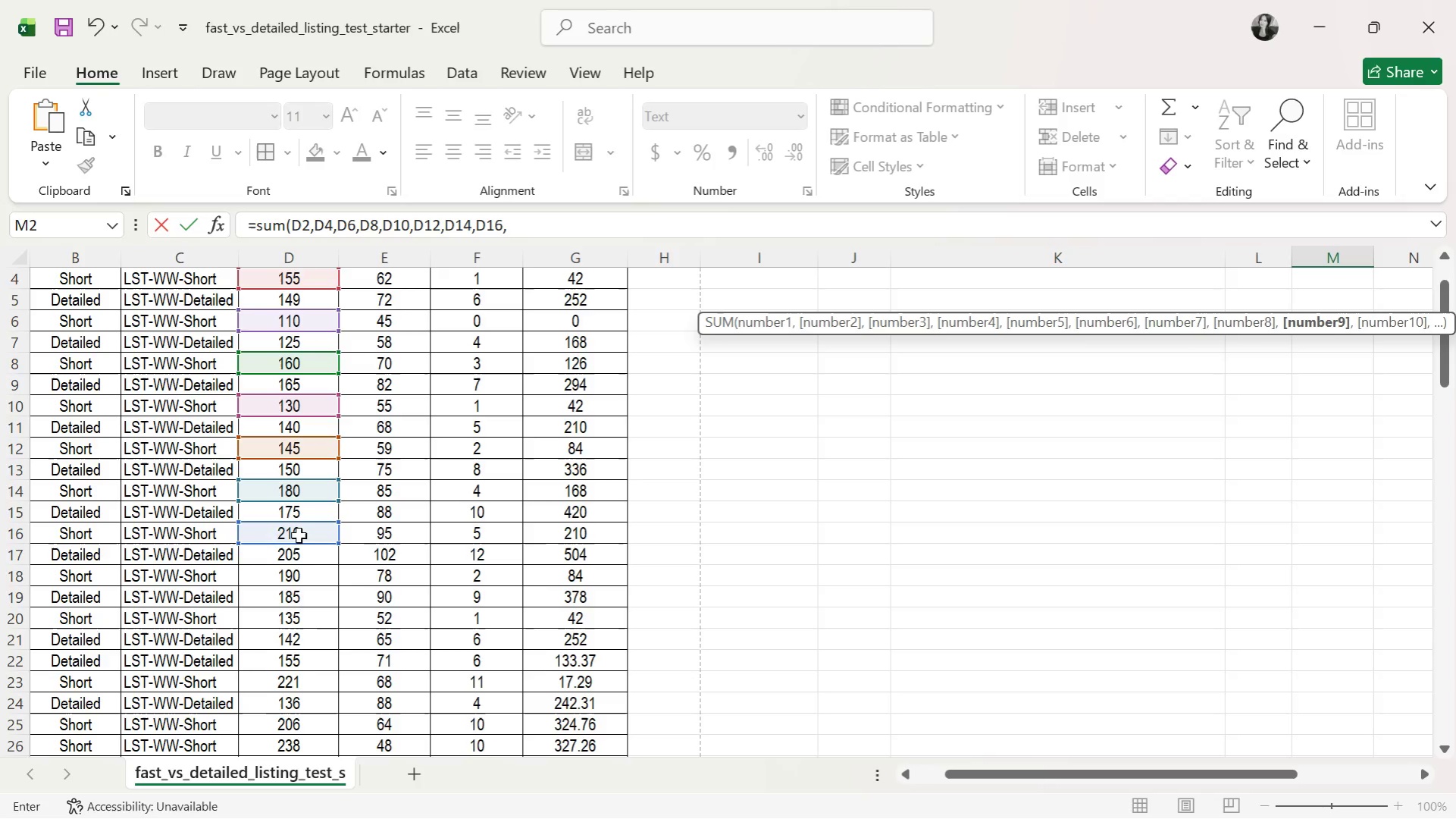 
scroll: coordinate [299, 535], scroll_direction: down, amount: 1.0
 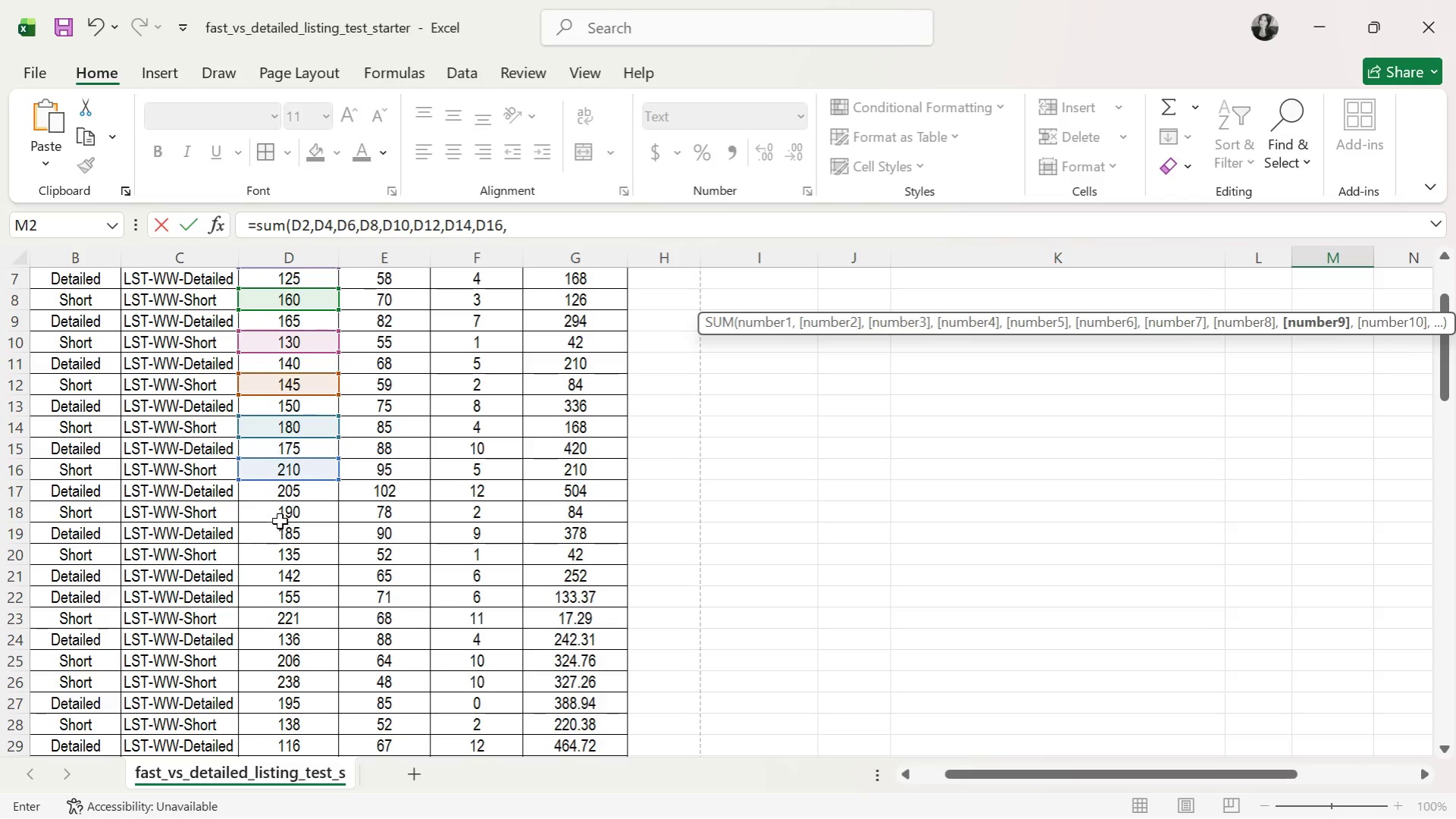 
left_click([280, 519])
 